 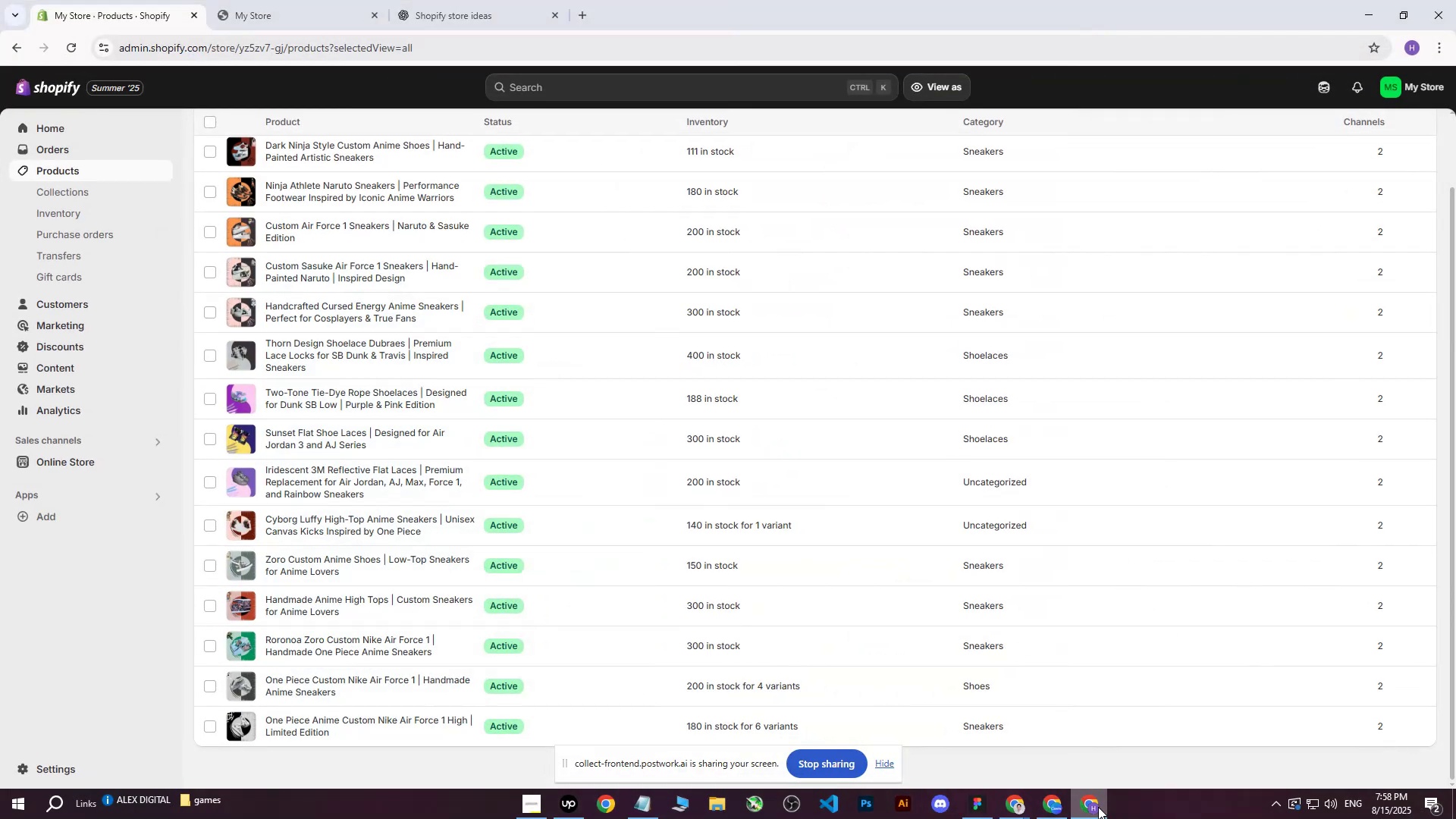 
left_click([561, 812])
 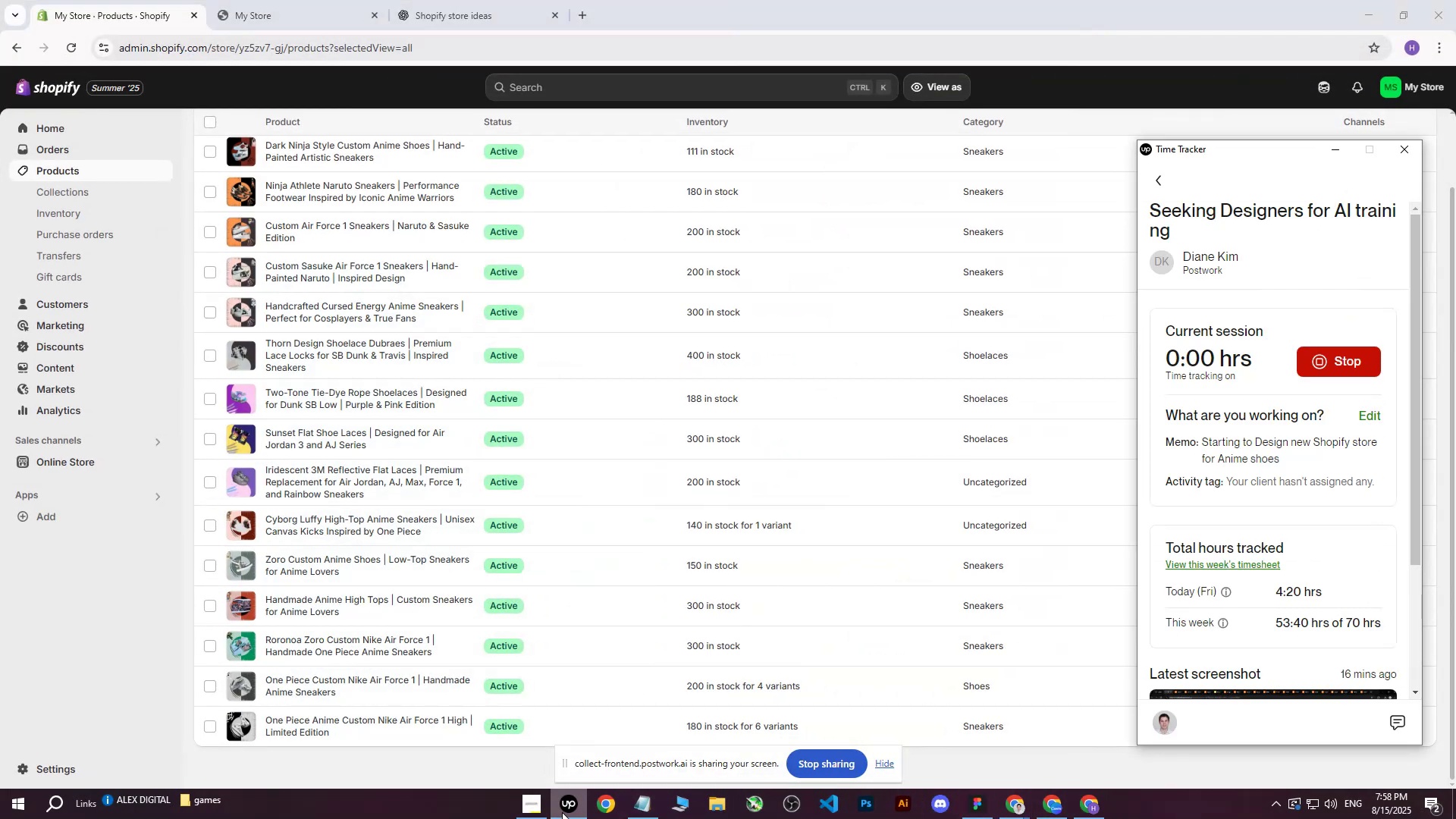 
left_click([562, 812])
 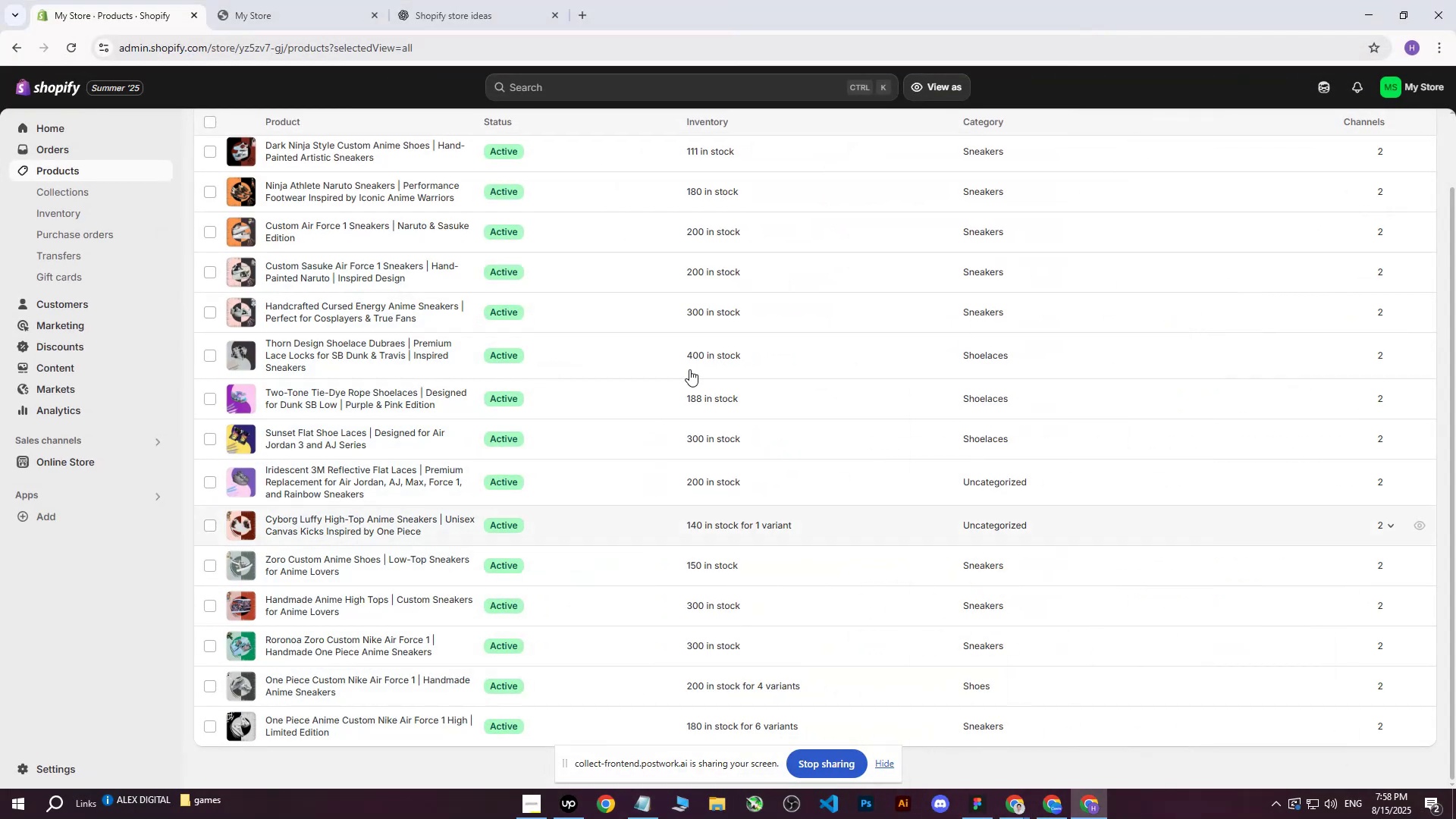 
scroll: coordinate [566, 404], scroll_direction: up, amount: 11.0
 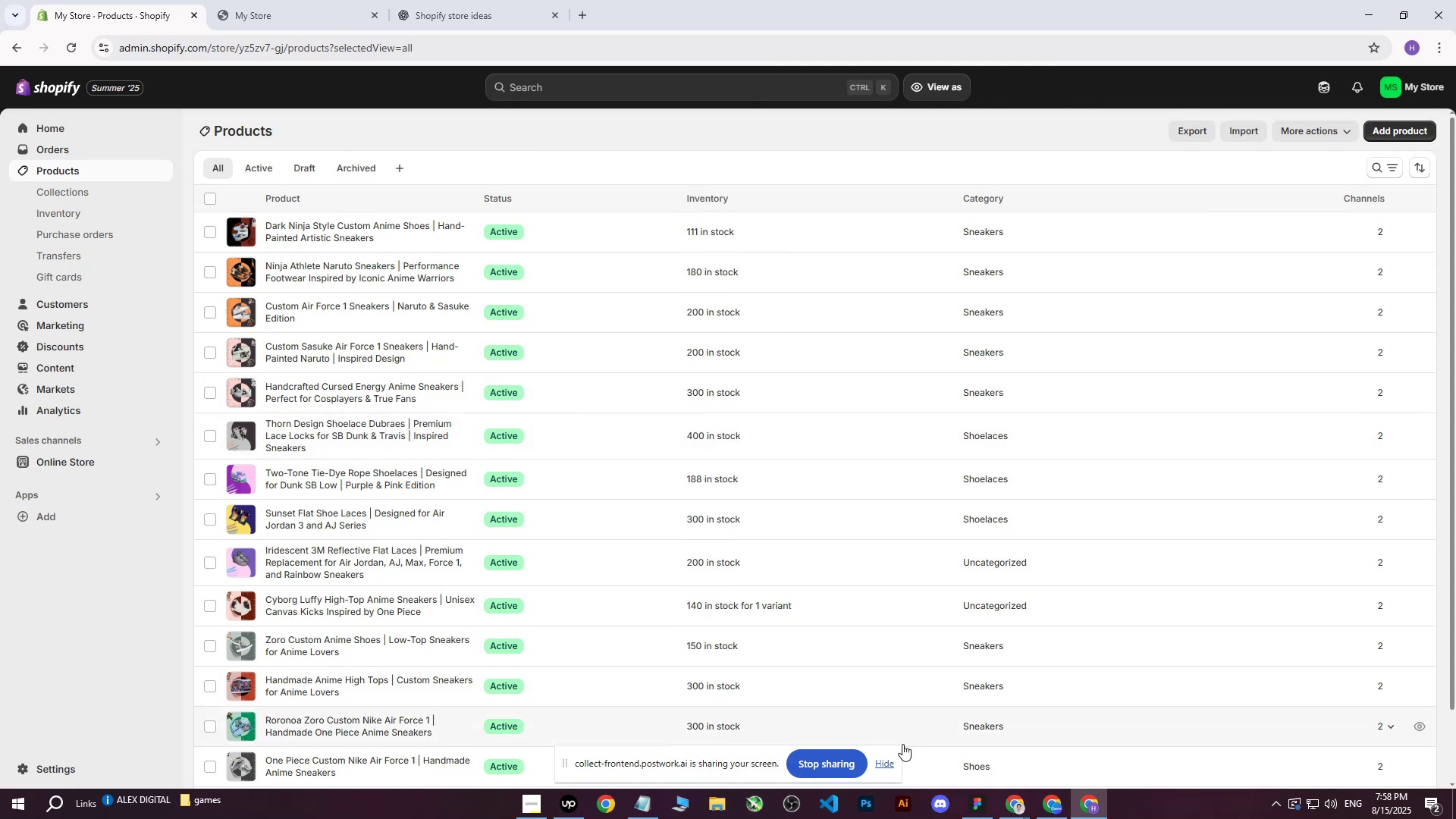 
left_click([889, 763])
 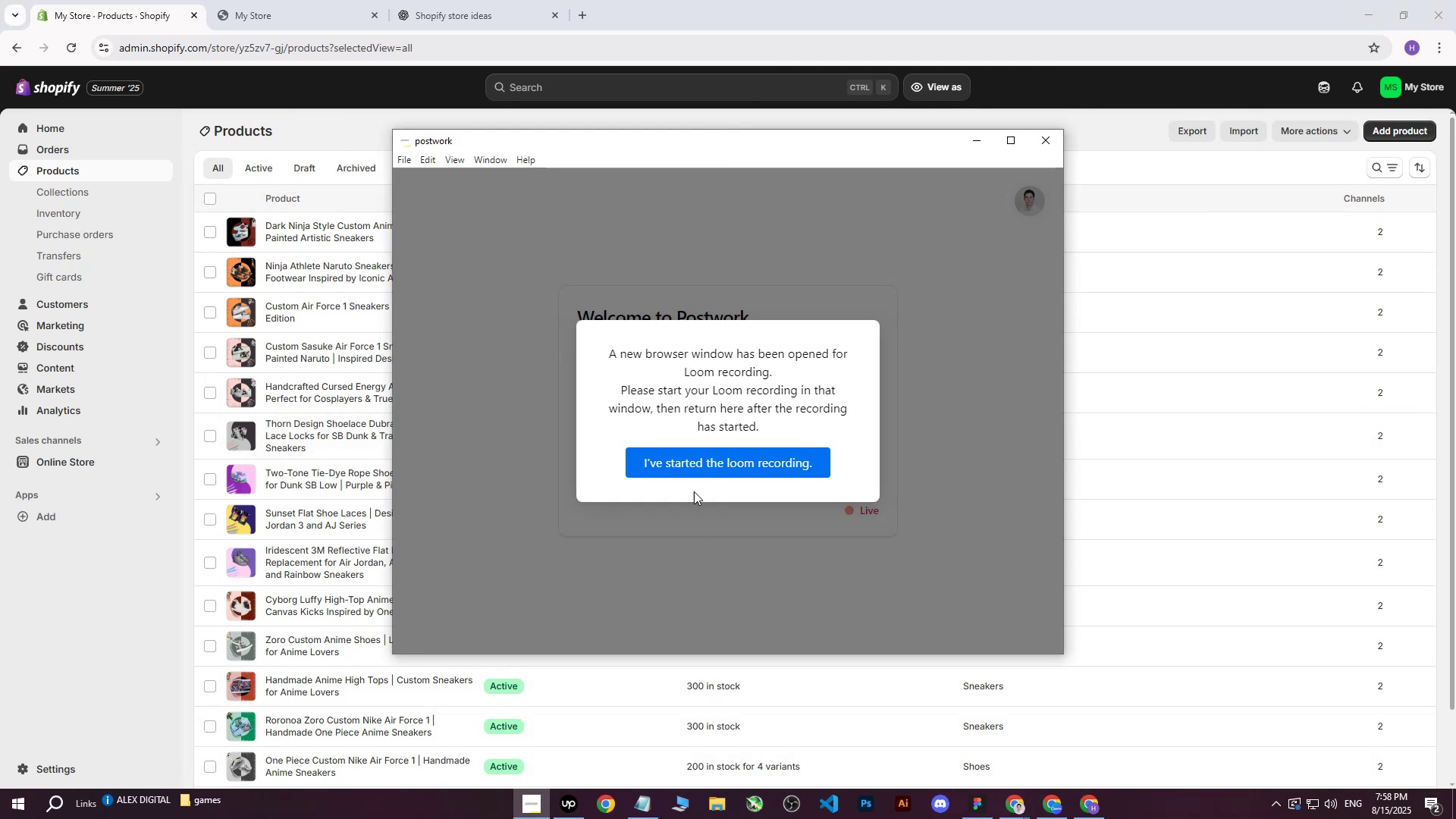 
left_click([694, 467])
 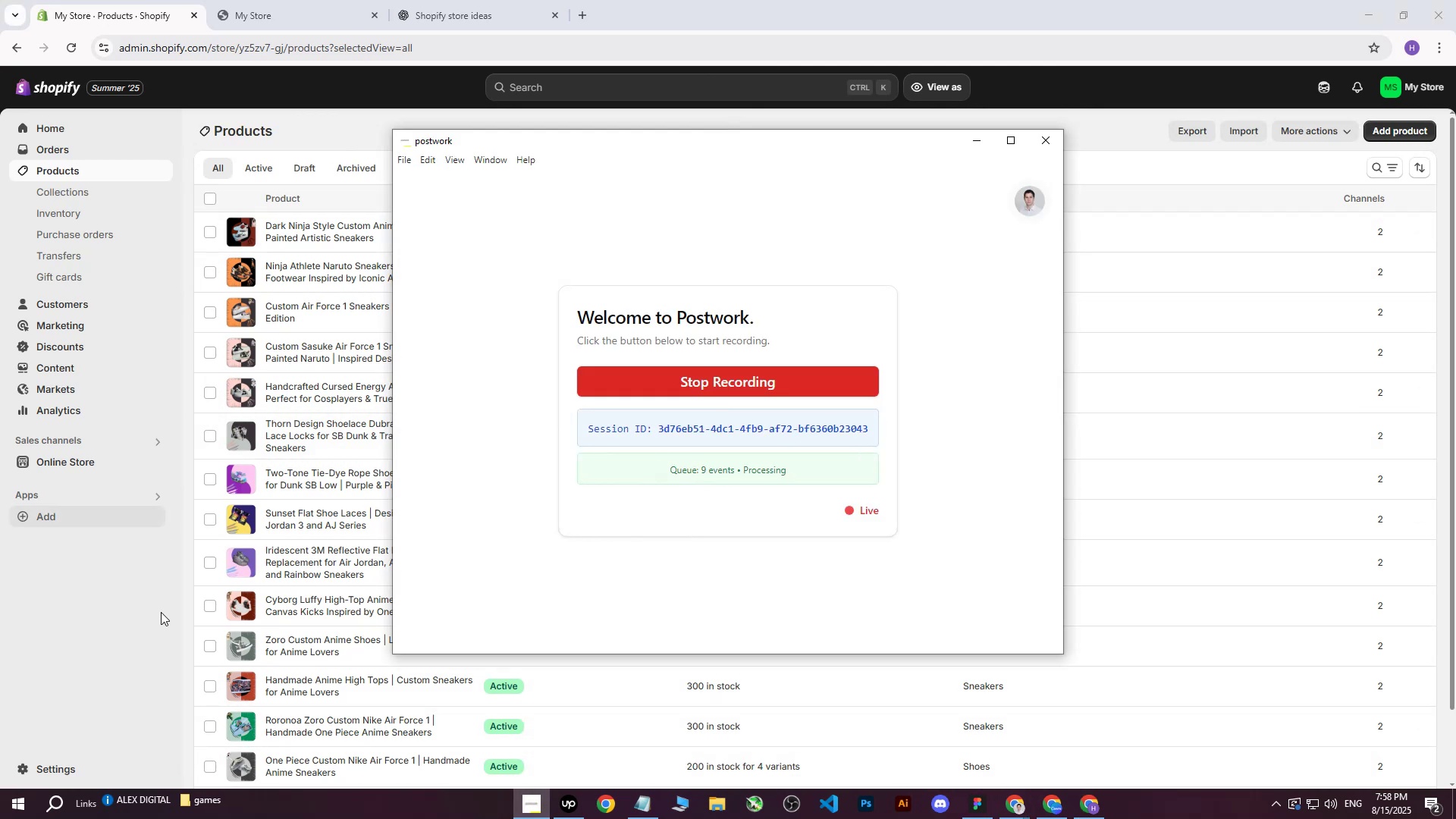 
left_click([129, 636])
 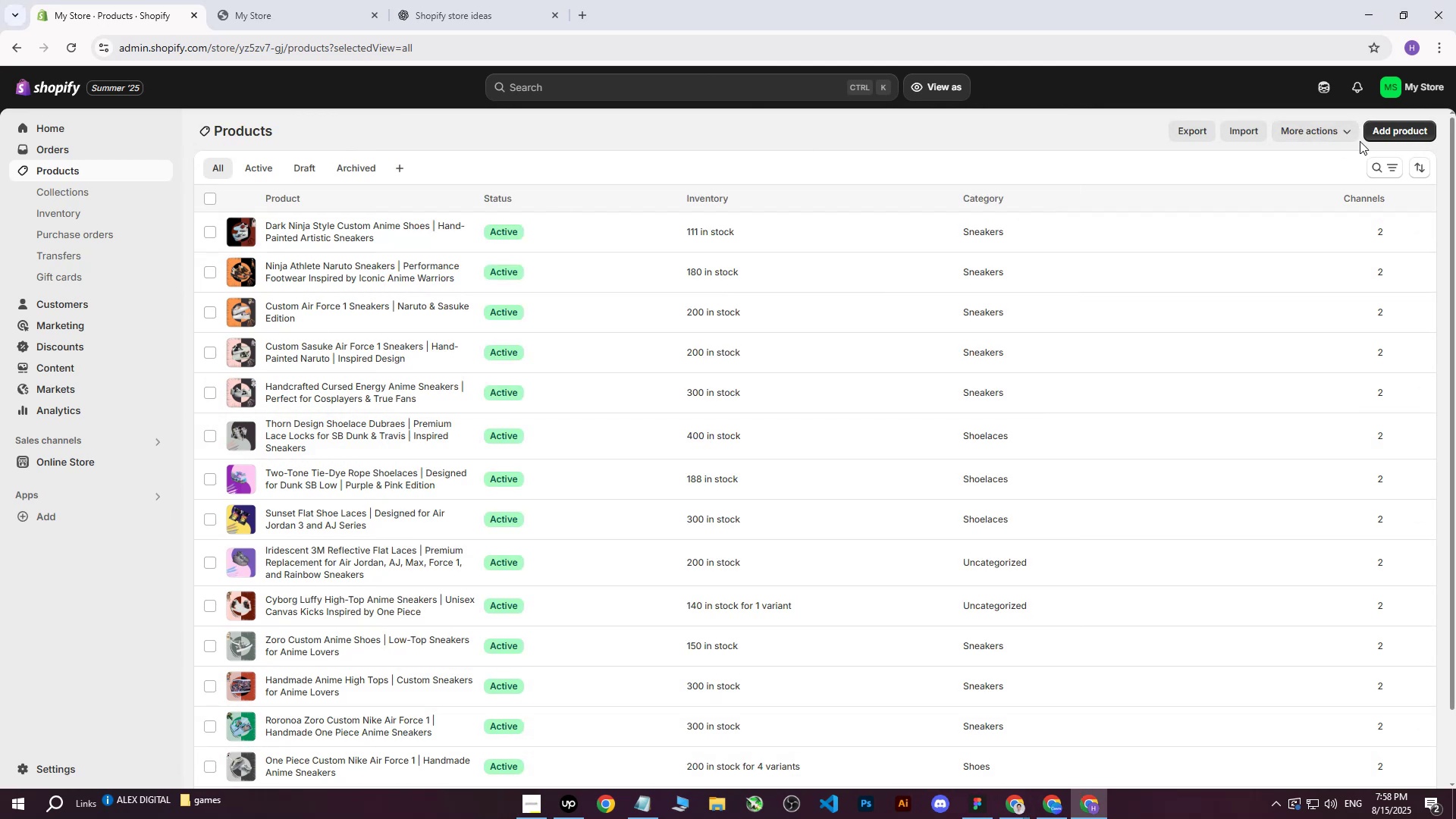 
left_click([1395, 129])
 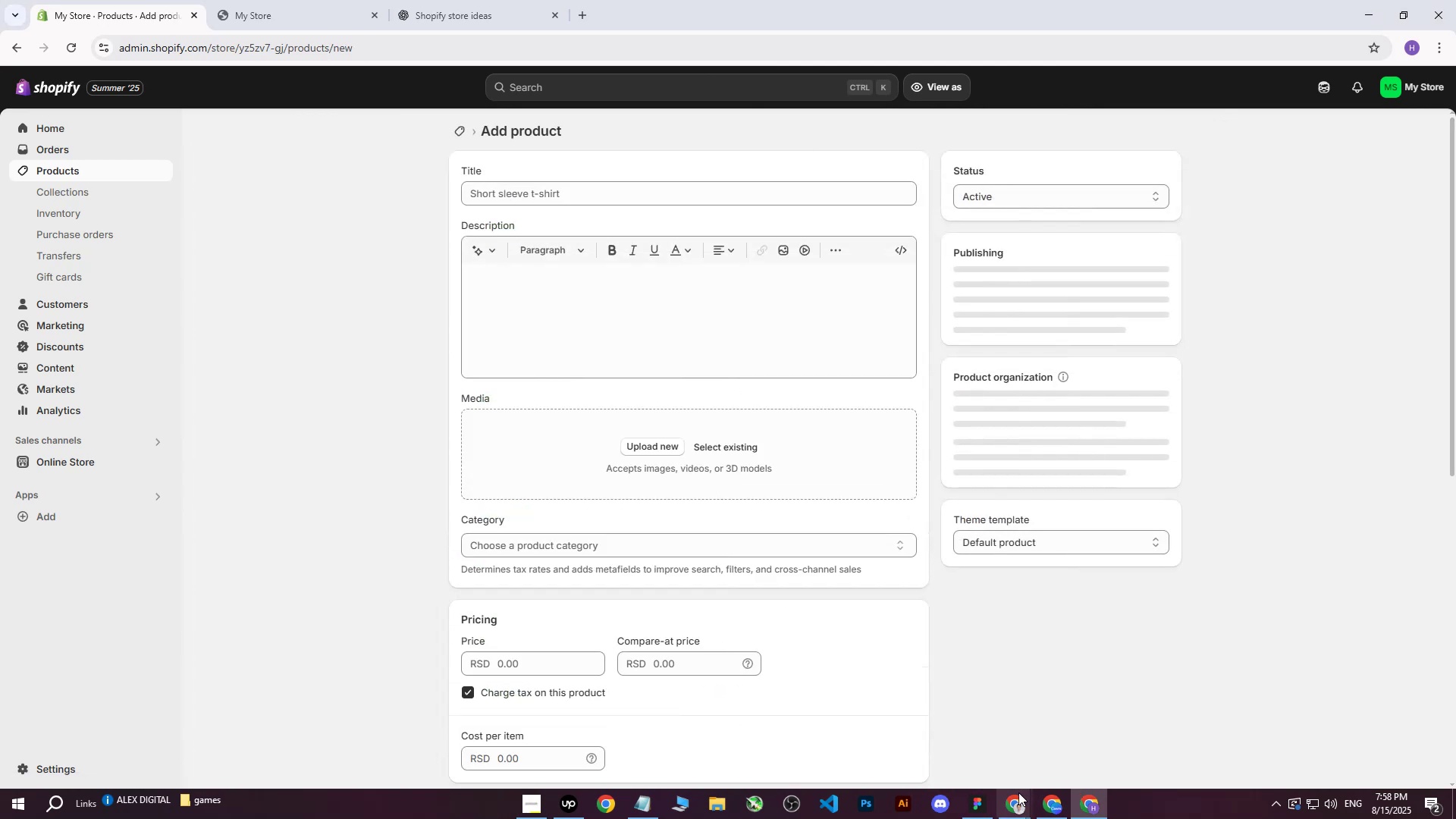 
left_click([1013, 802])
 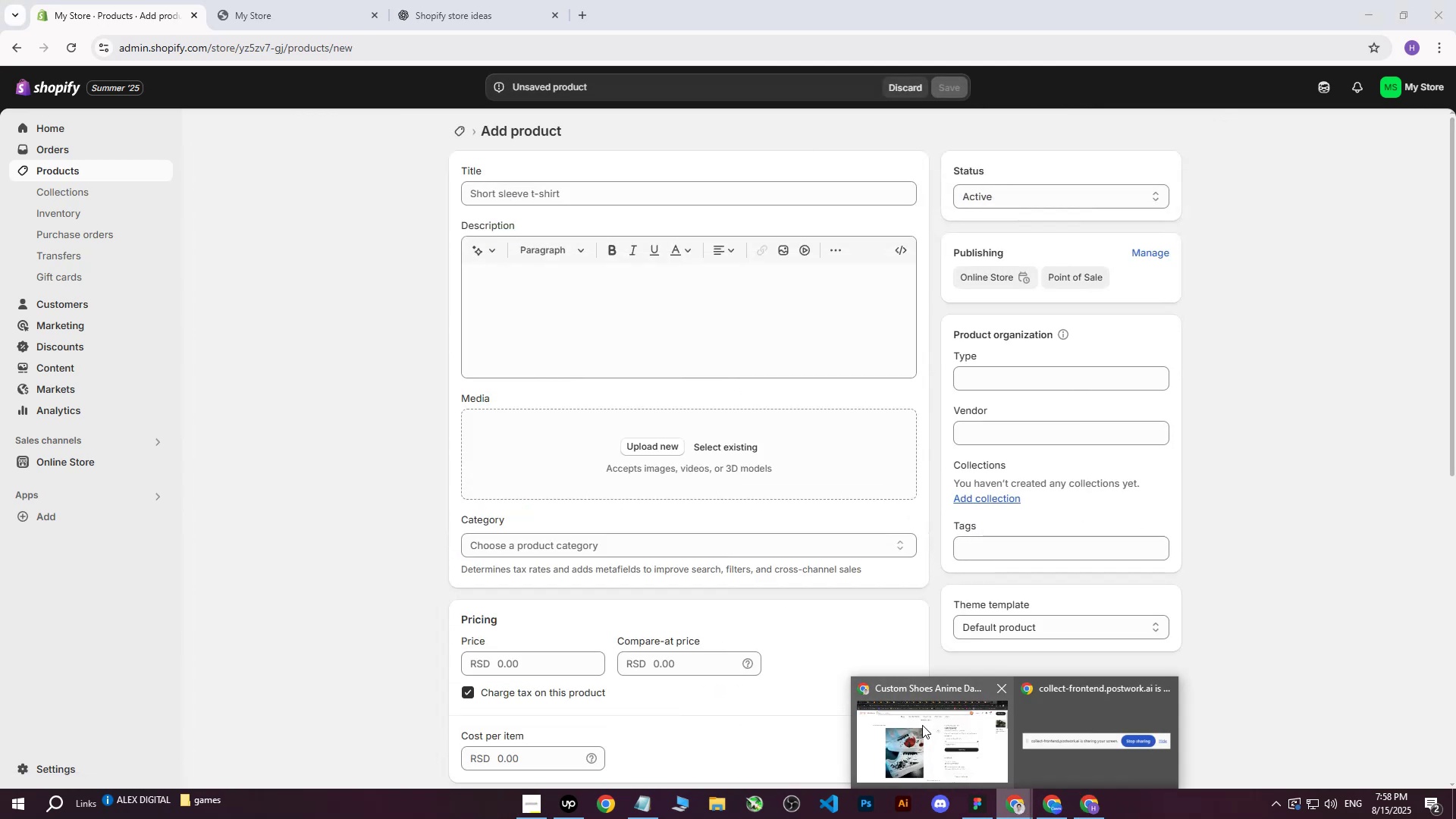 
left_click([922, 725])
 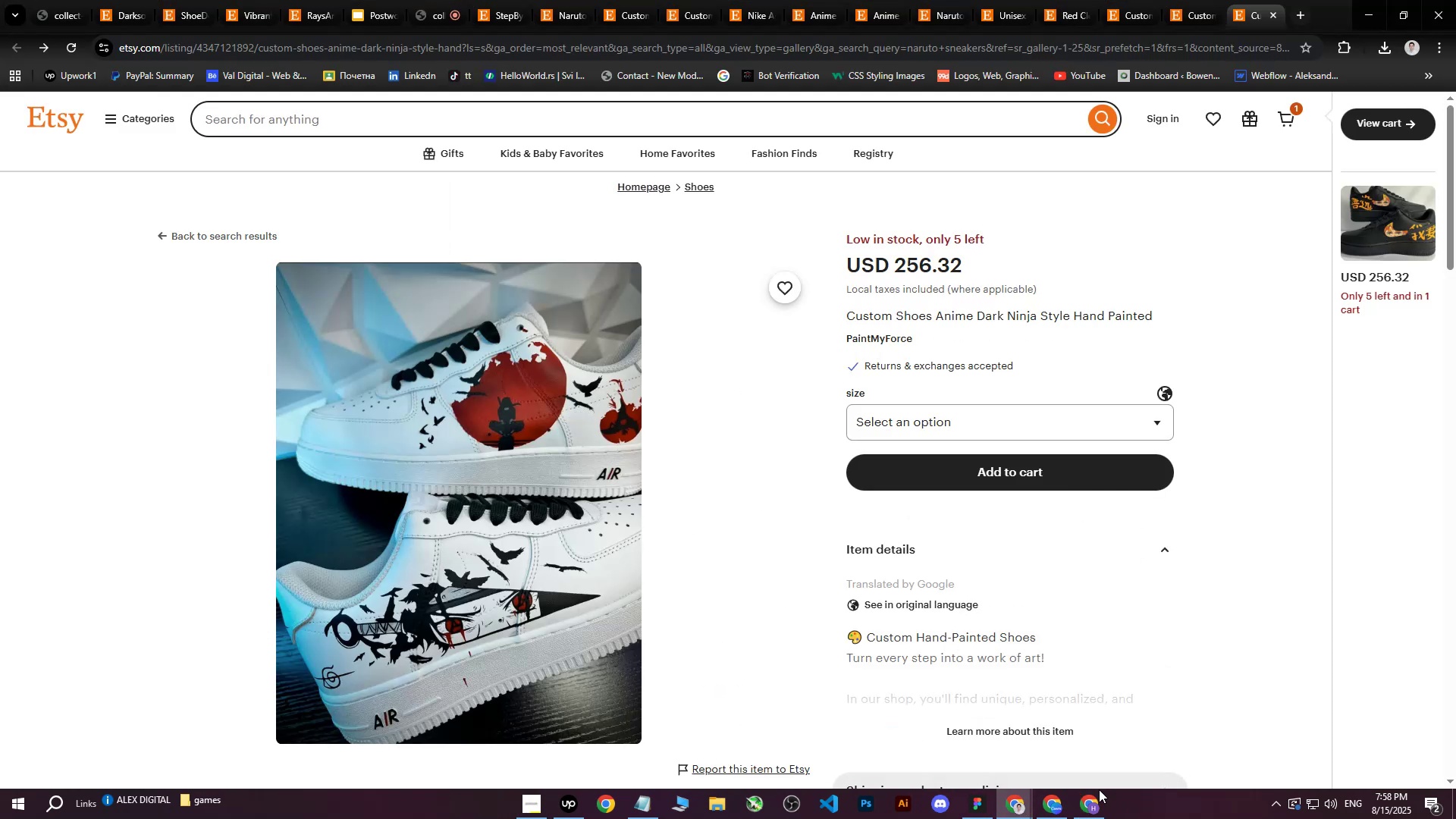 
left_click([1085, 812])
 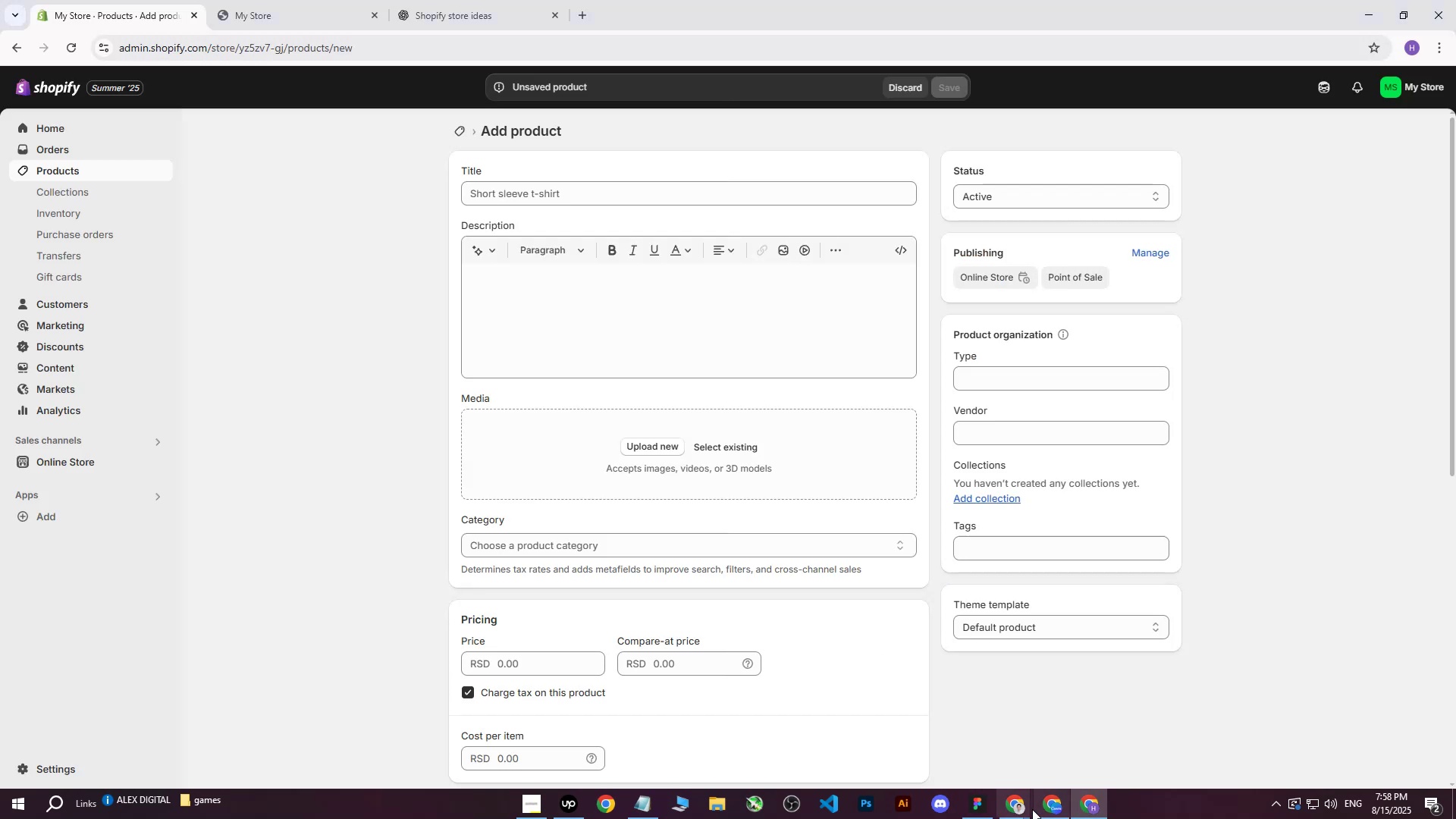 
left_click([1046, 807])
 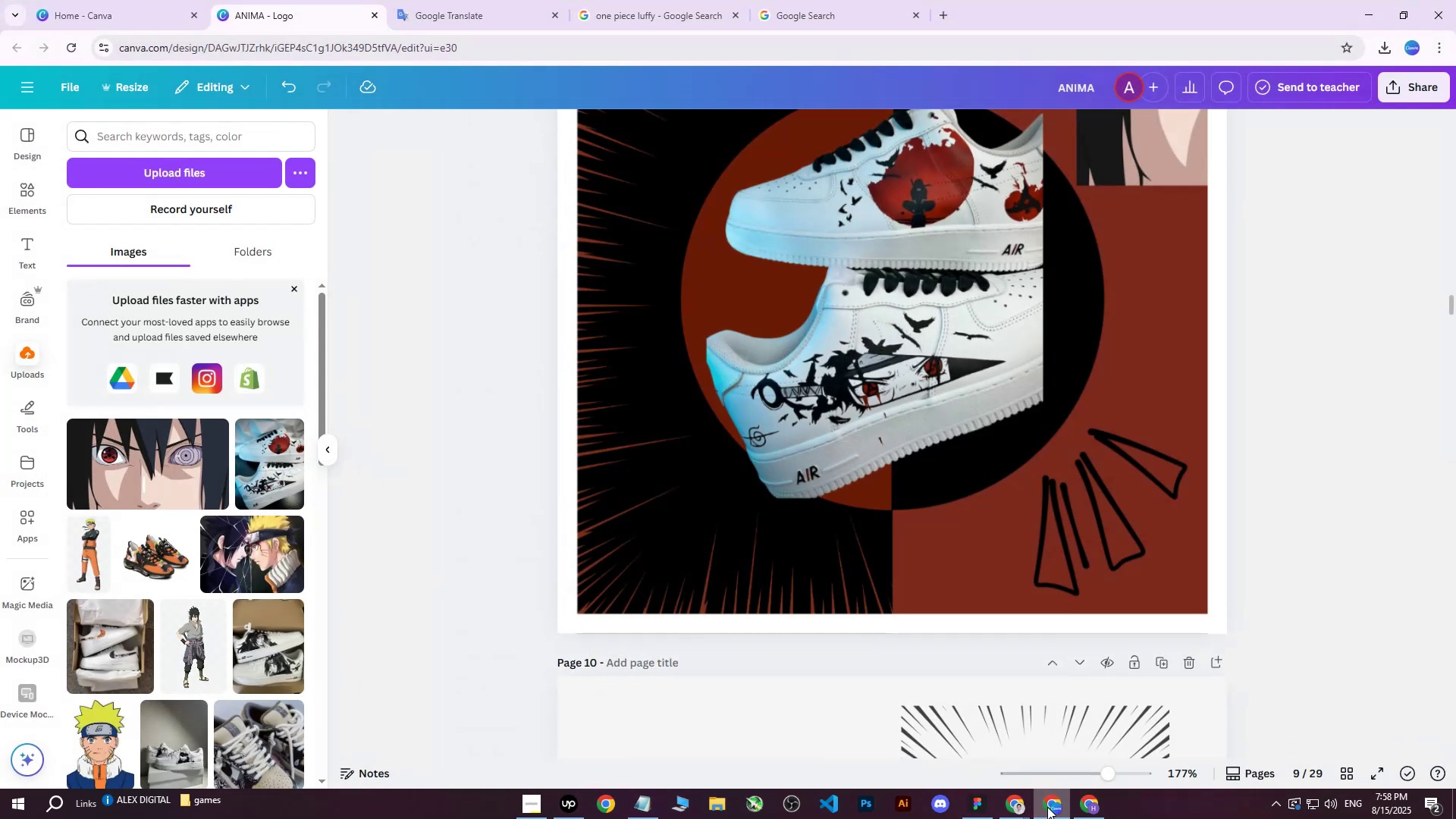 
left_click([1047, 807])
 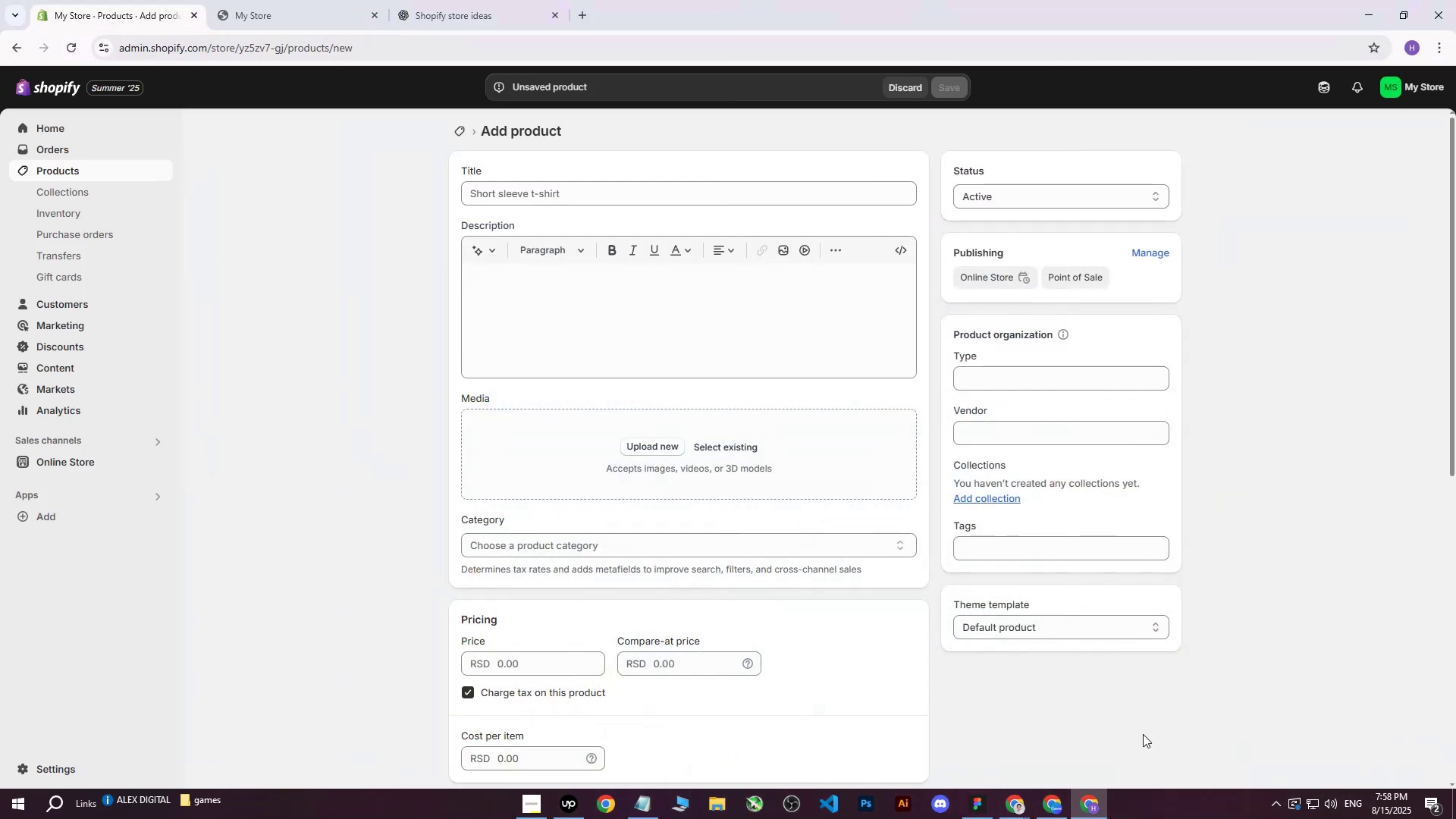 
left_click([1088, 811])
 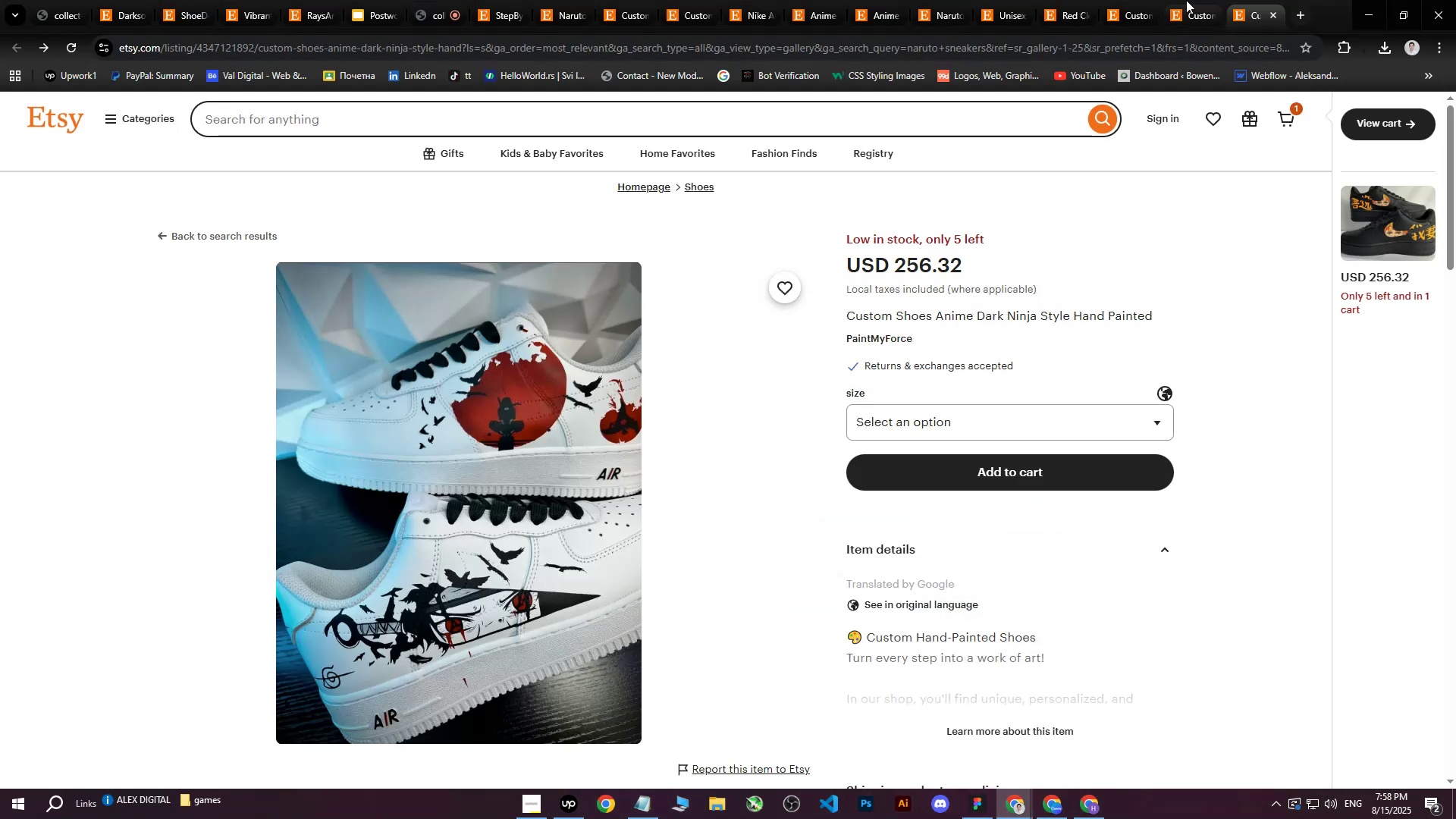 
left_click([1192, 0])
 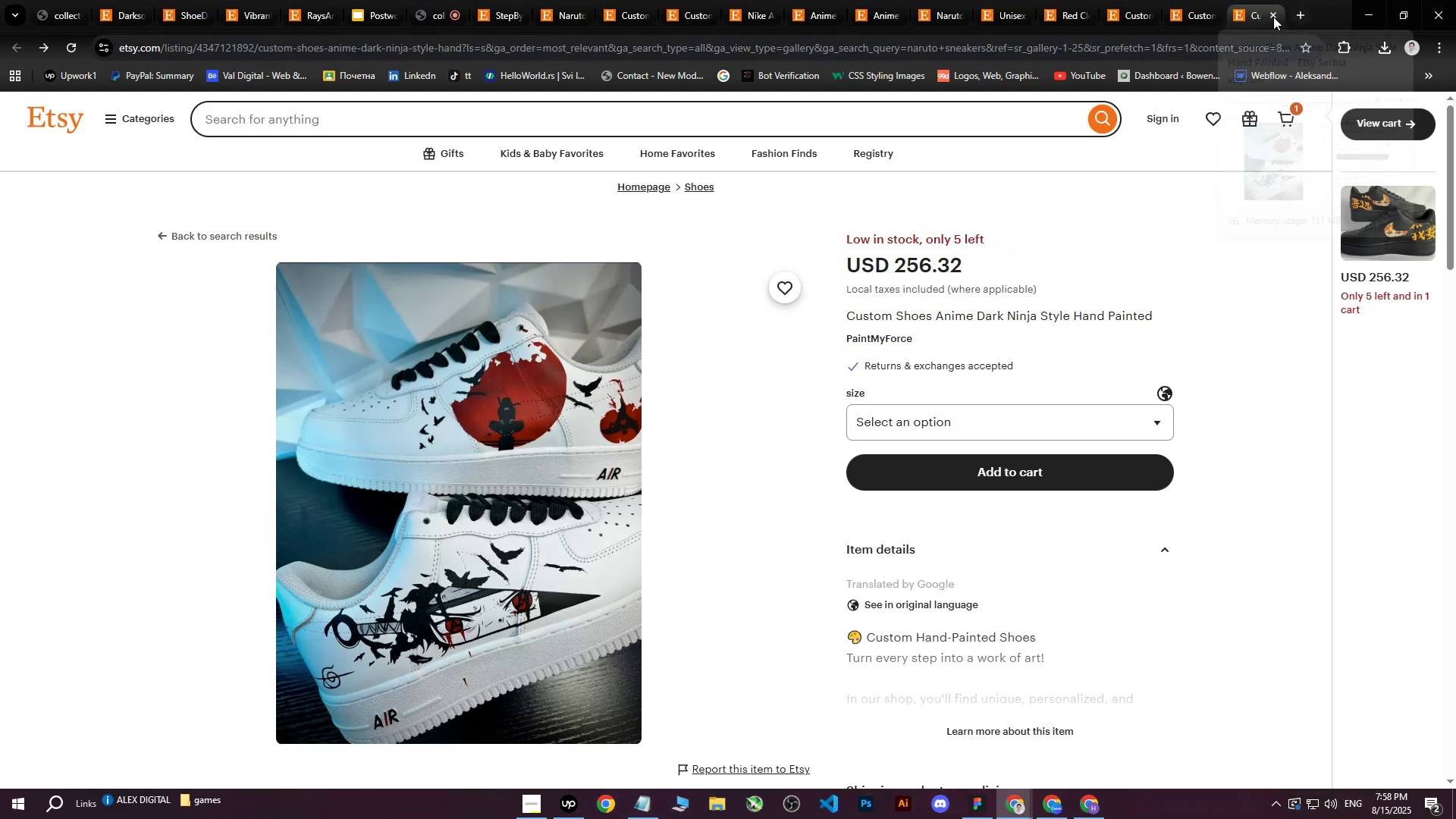 
double_click([1273, 17])
 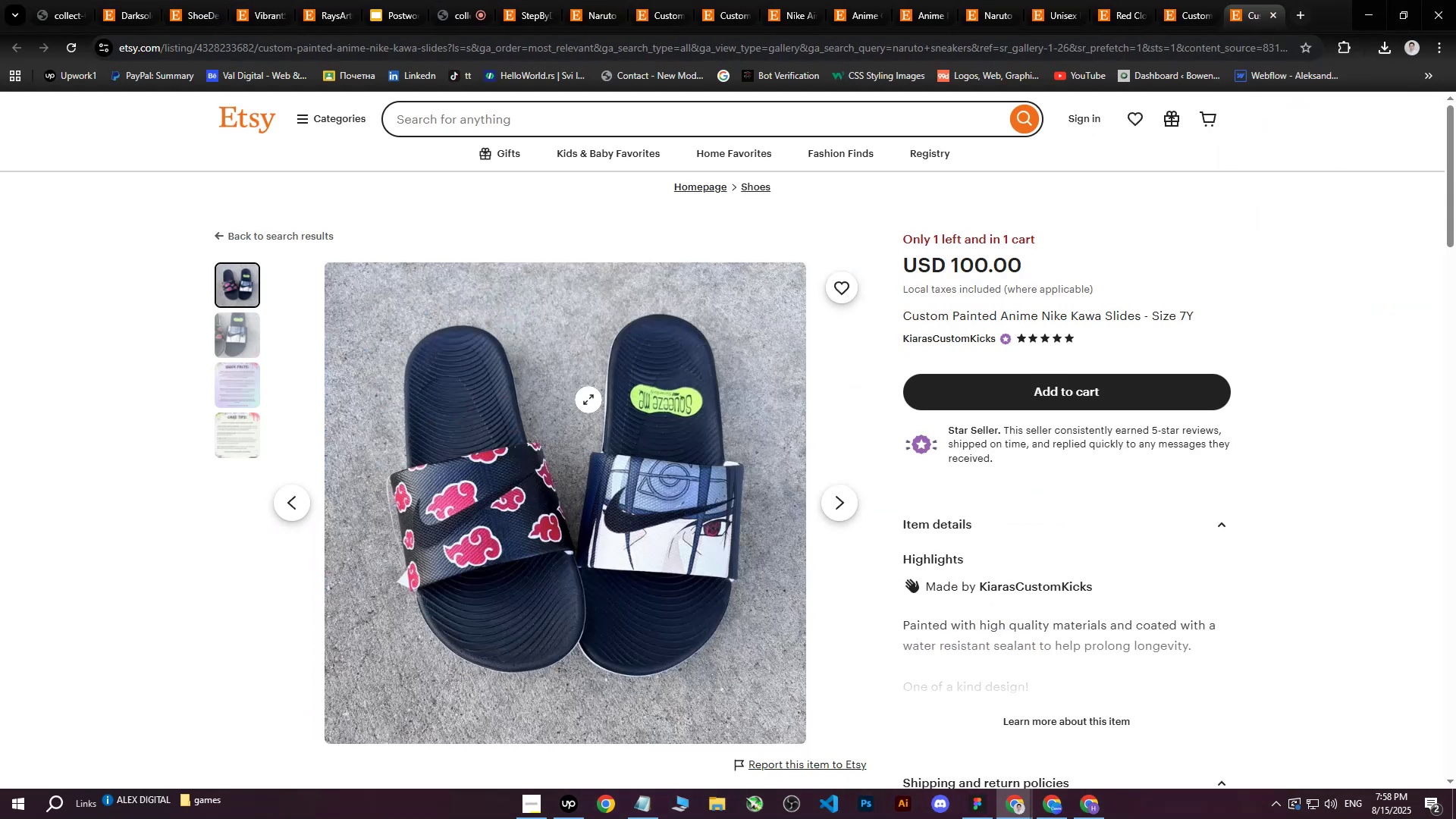 
right_click([588, 406])
 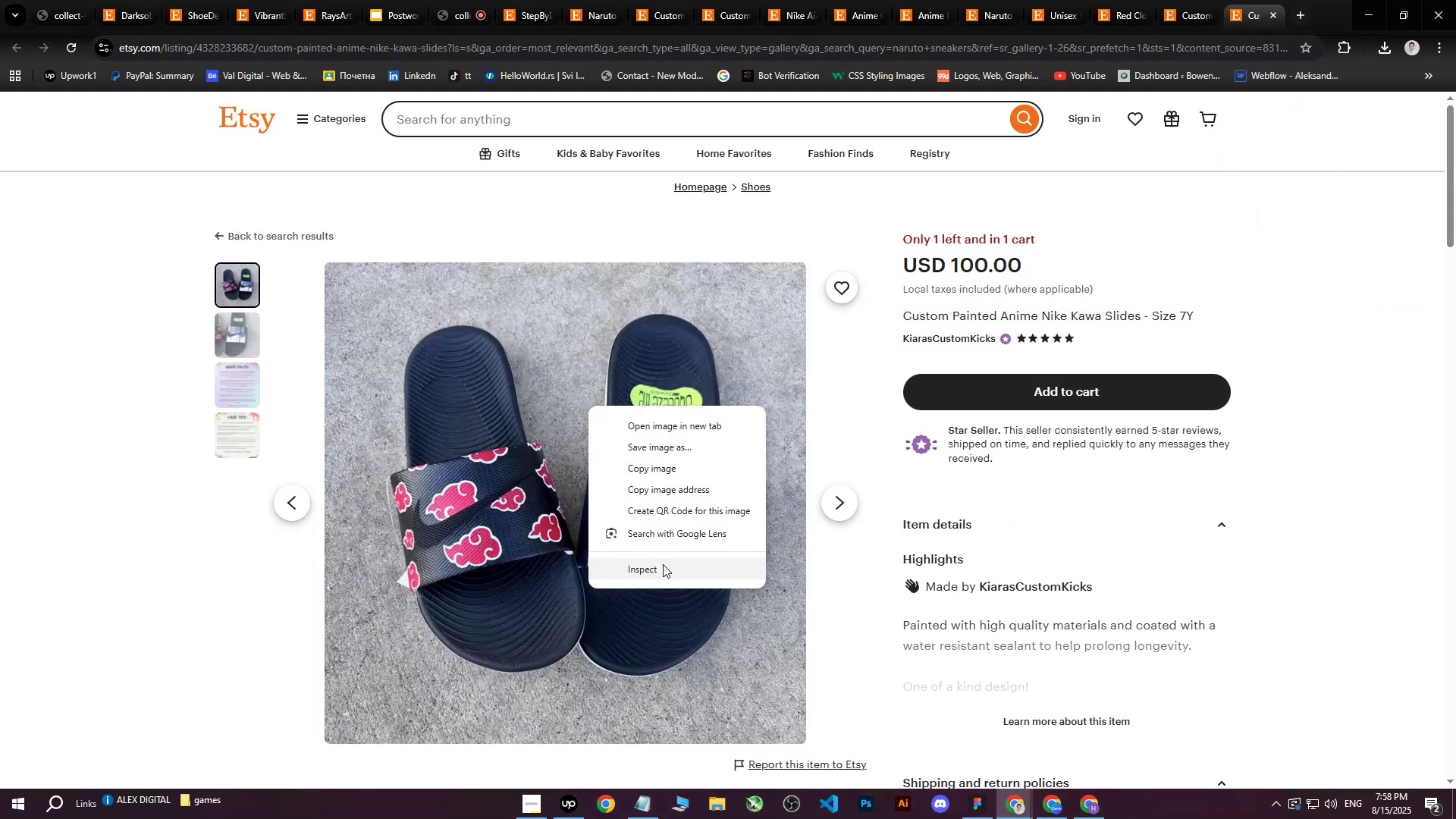 
left_click([662, 564])
 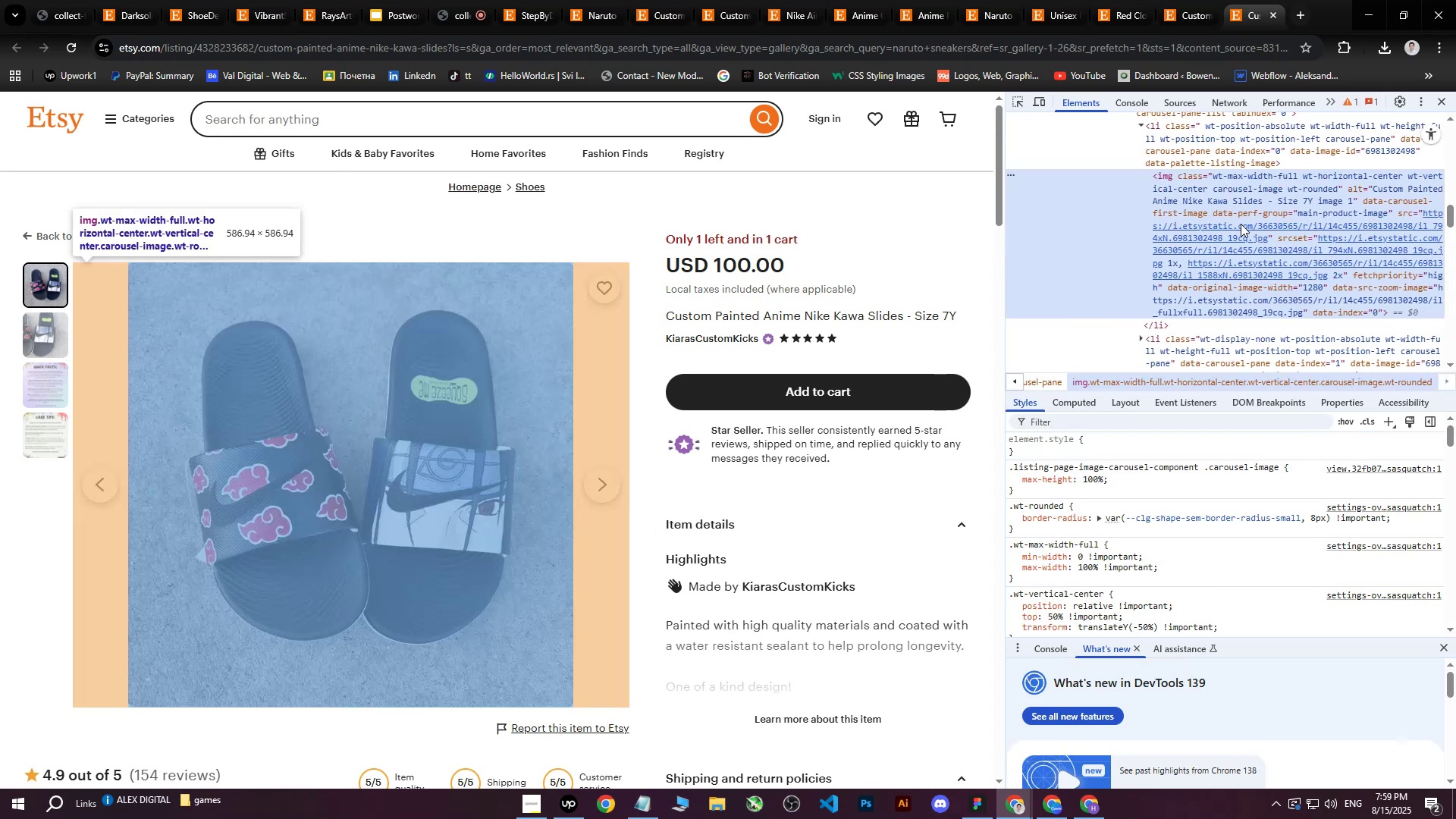 
left_click([1237, 237])
 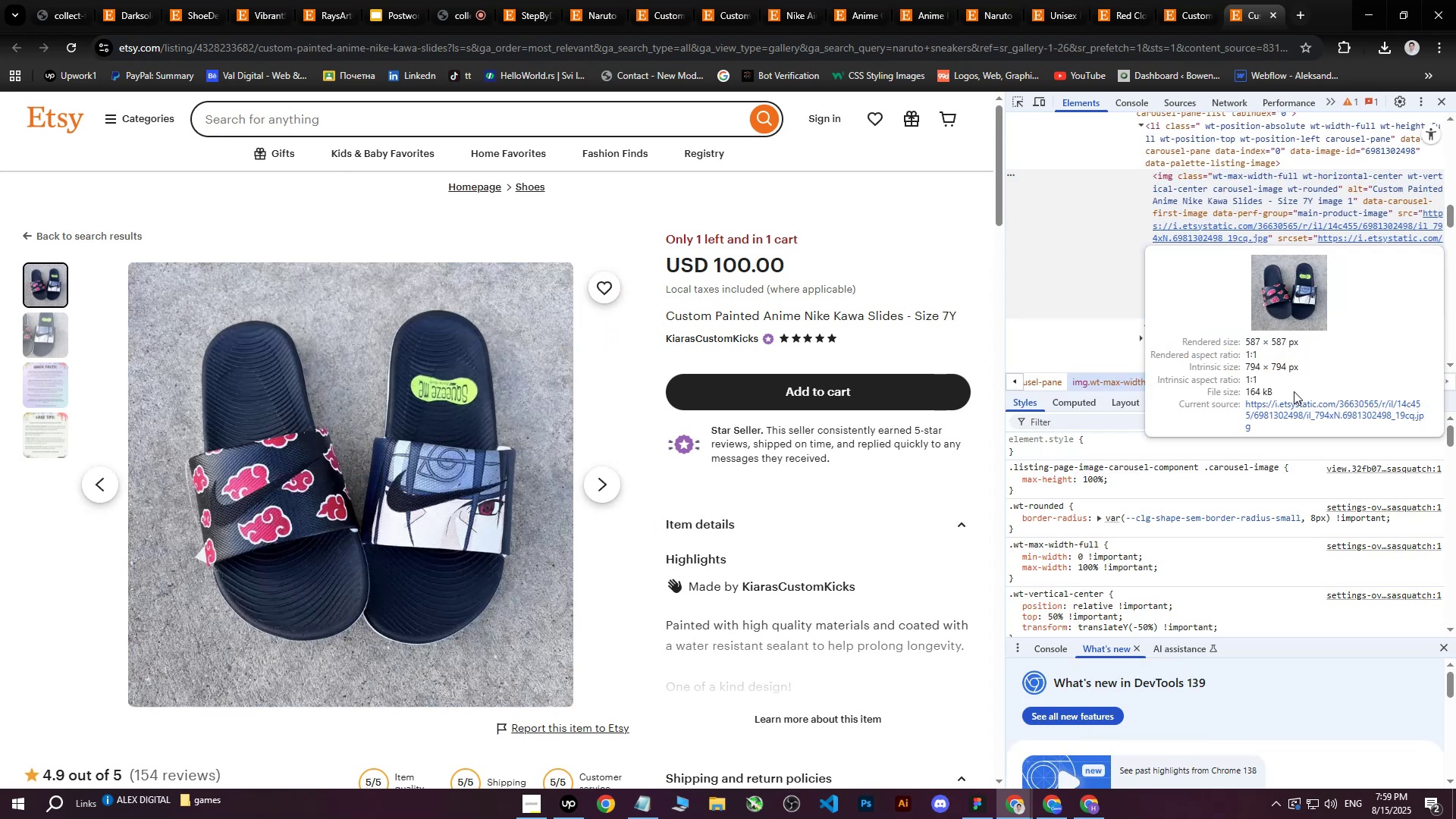 
left_click([1290, 404])
 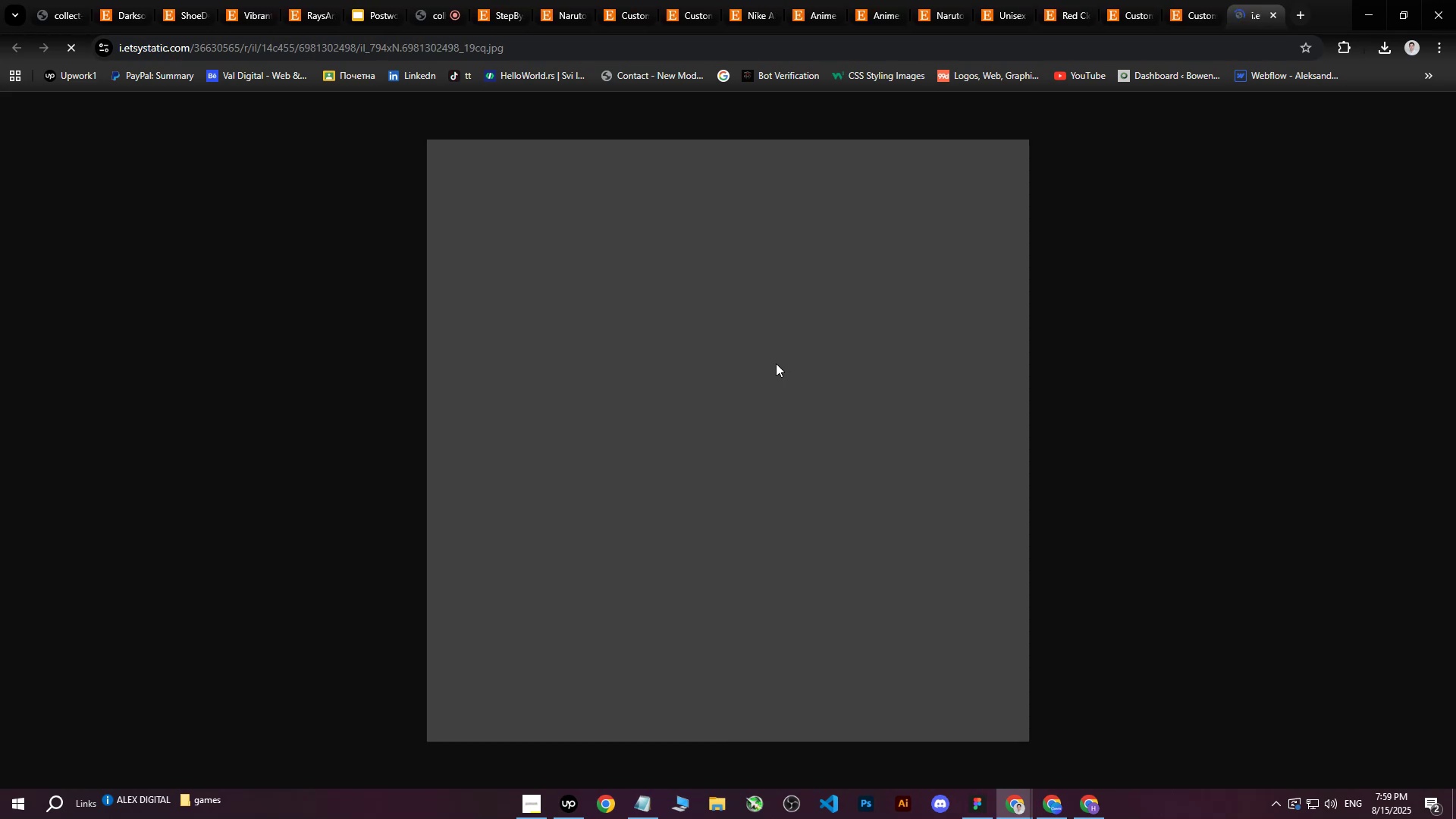 
right_click([767, 366])
 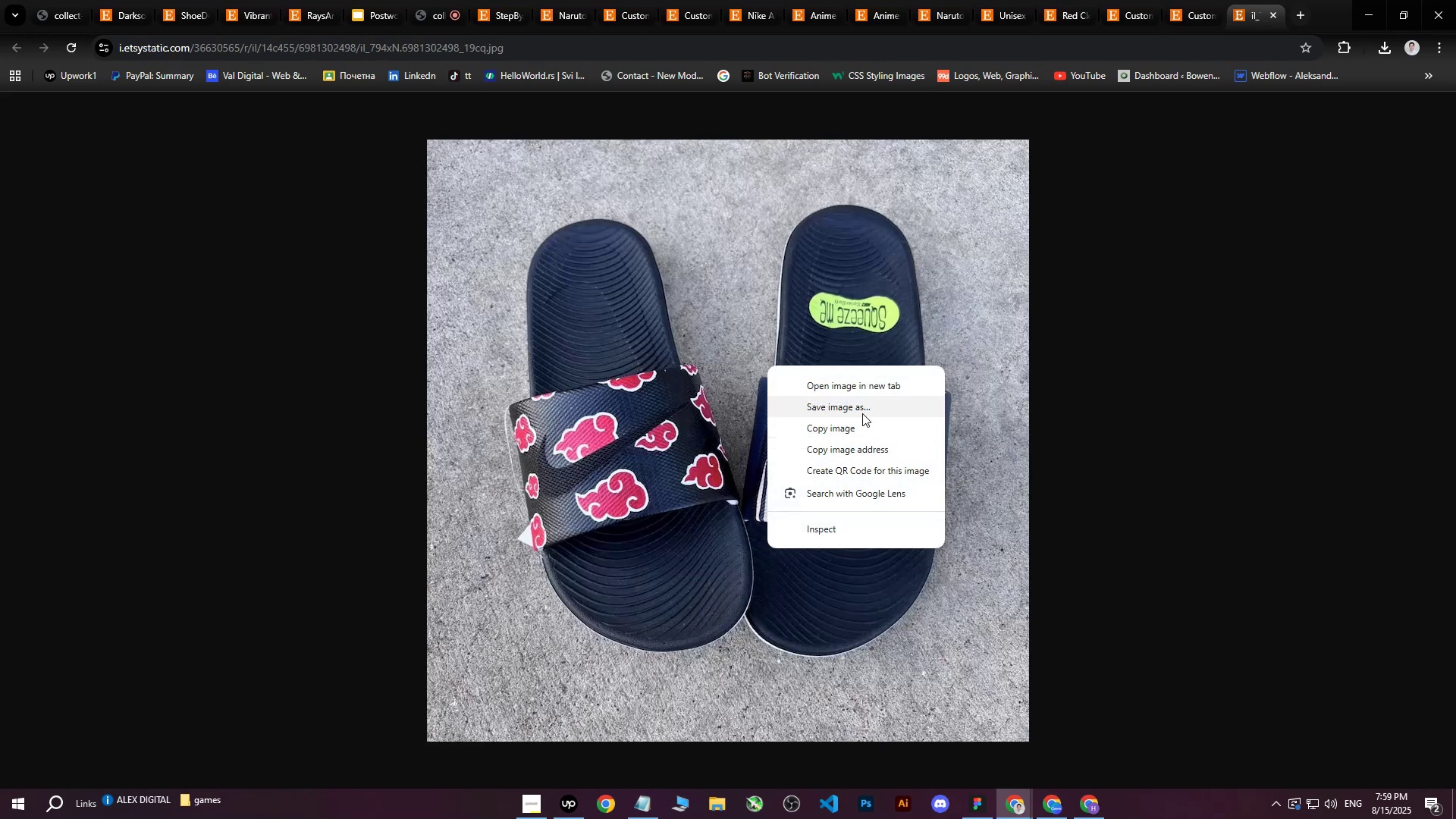 
left_click([861, 408])
 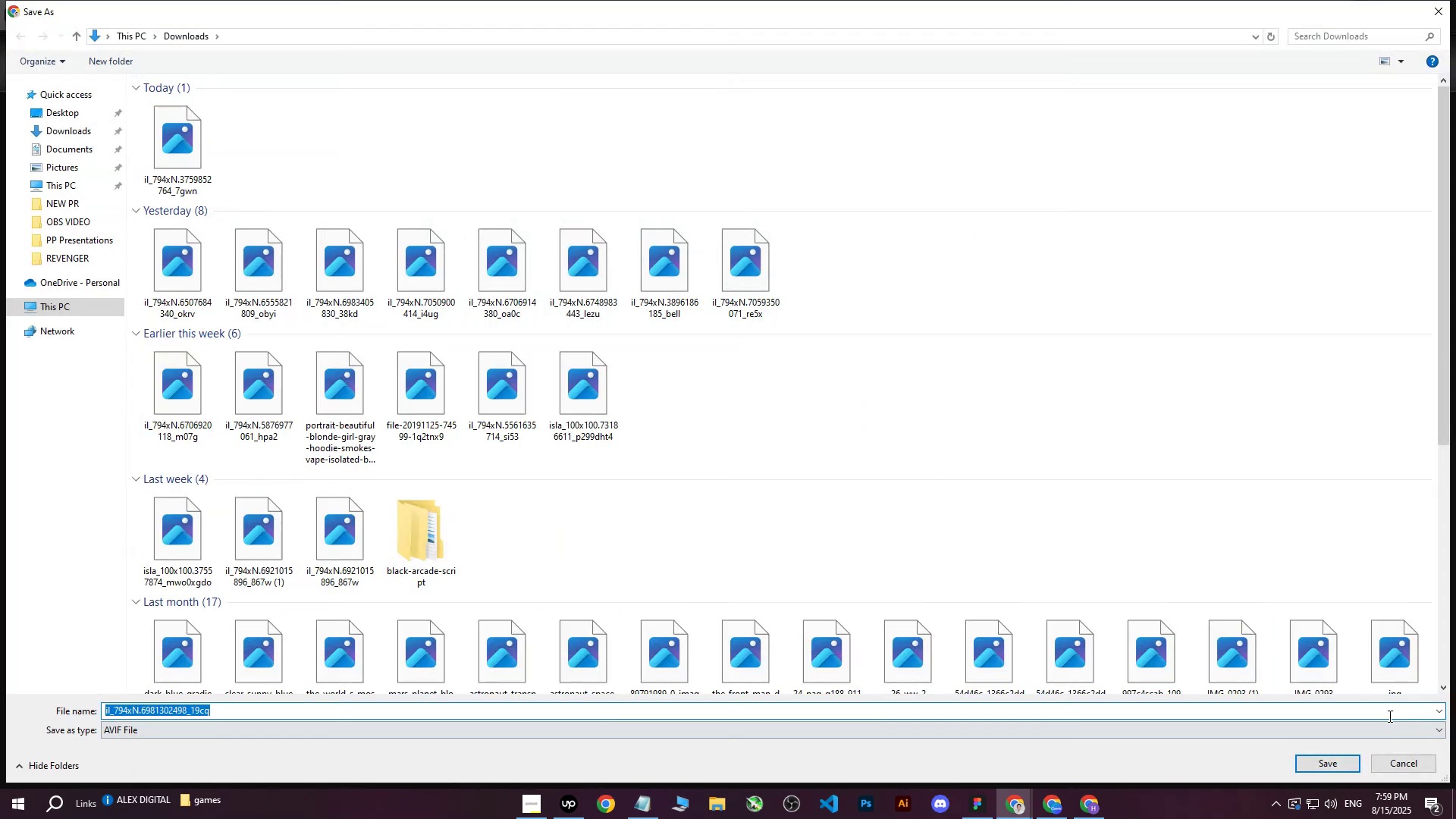 
left_click([1332, 759])
 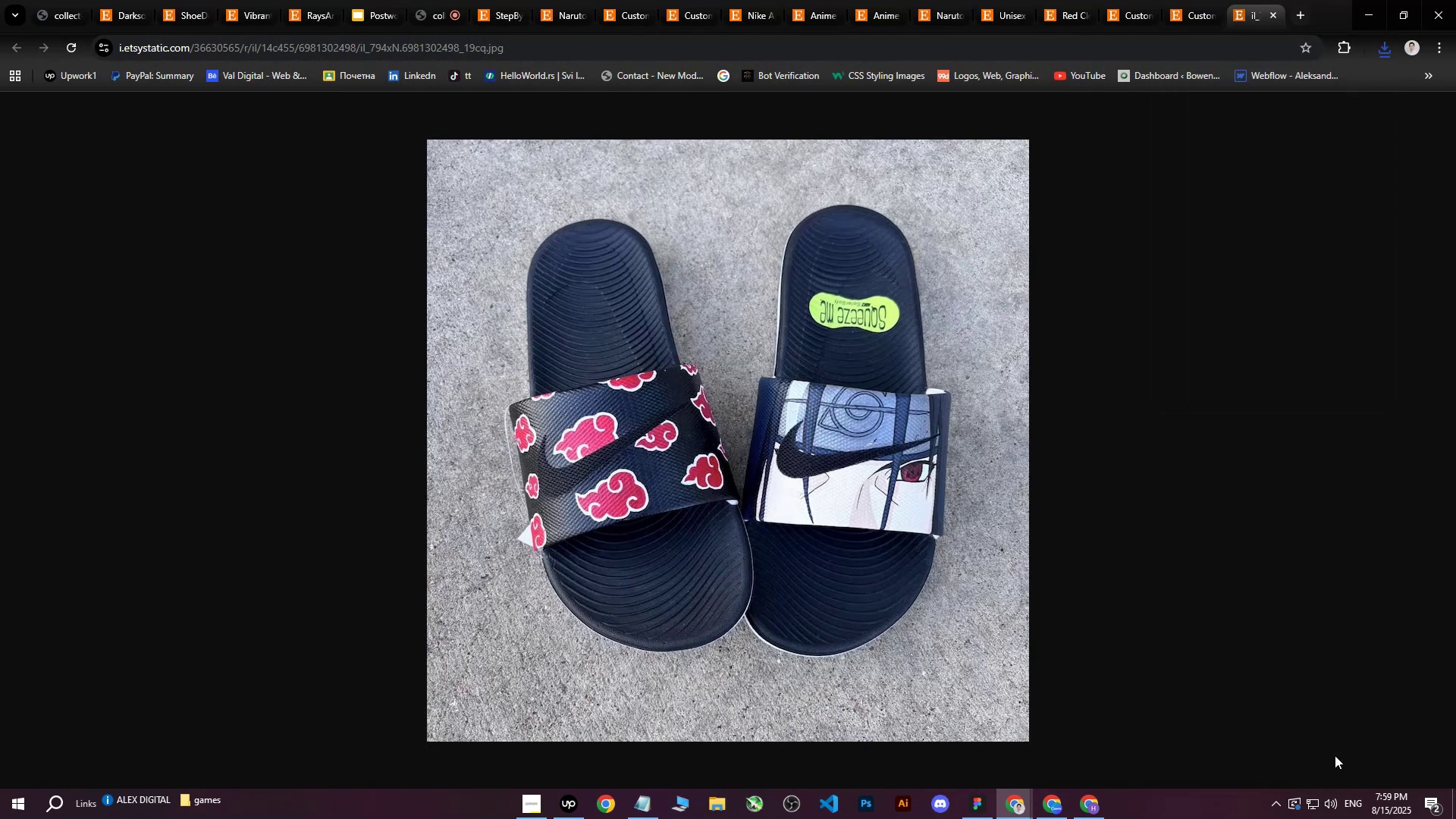 
wait(11.7)
 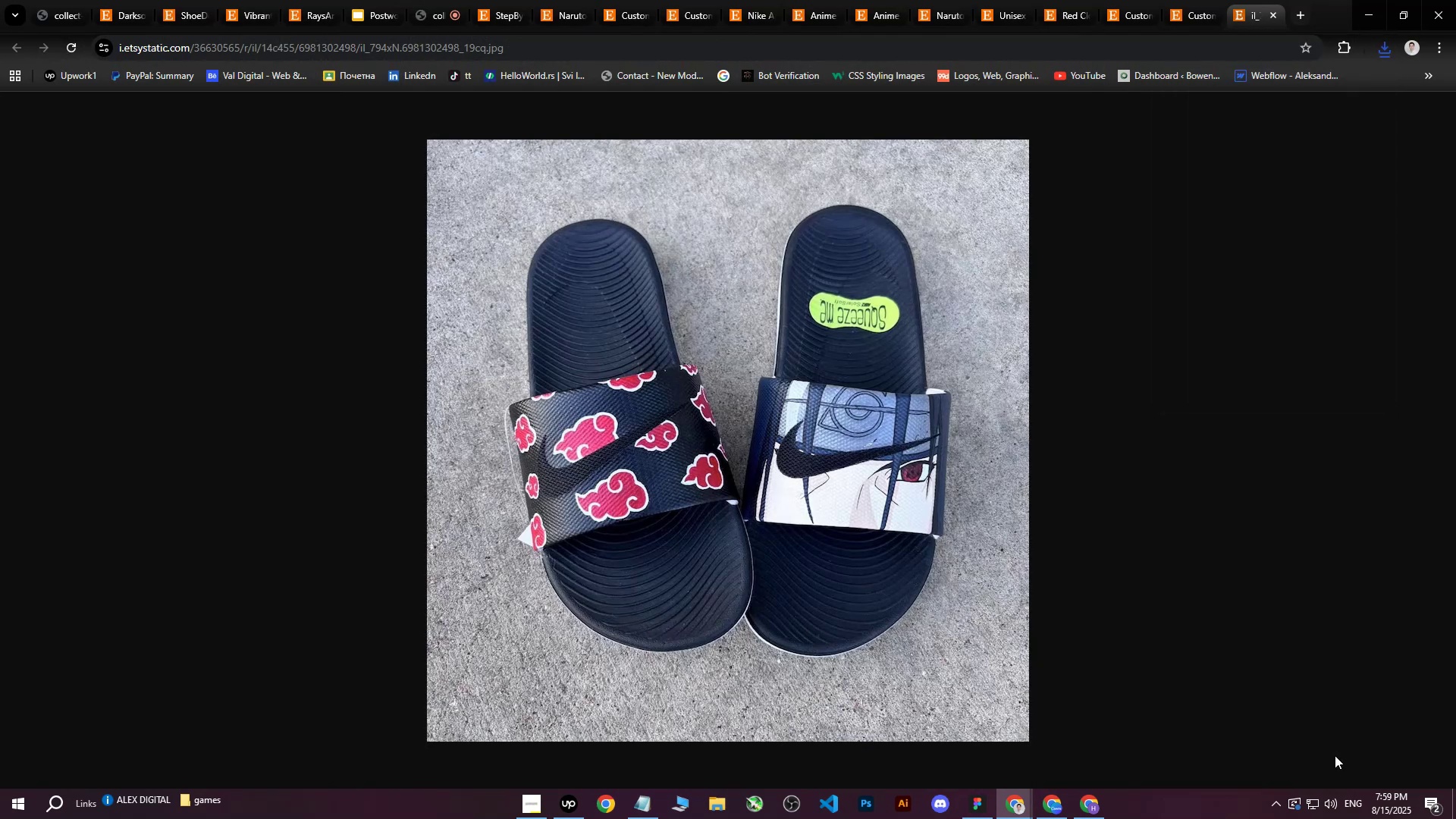 
scroll: coordinate [1131, 394], scroll_direction: up, amount: 3.0
 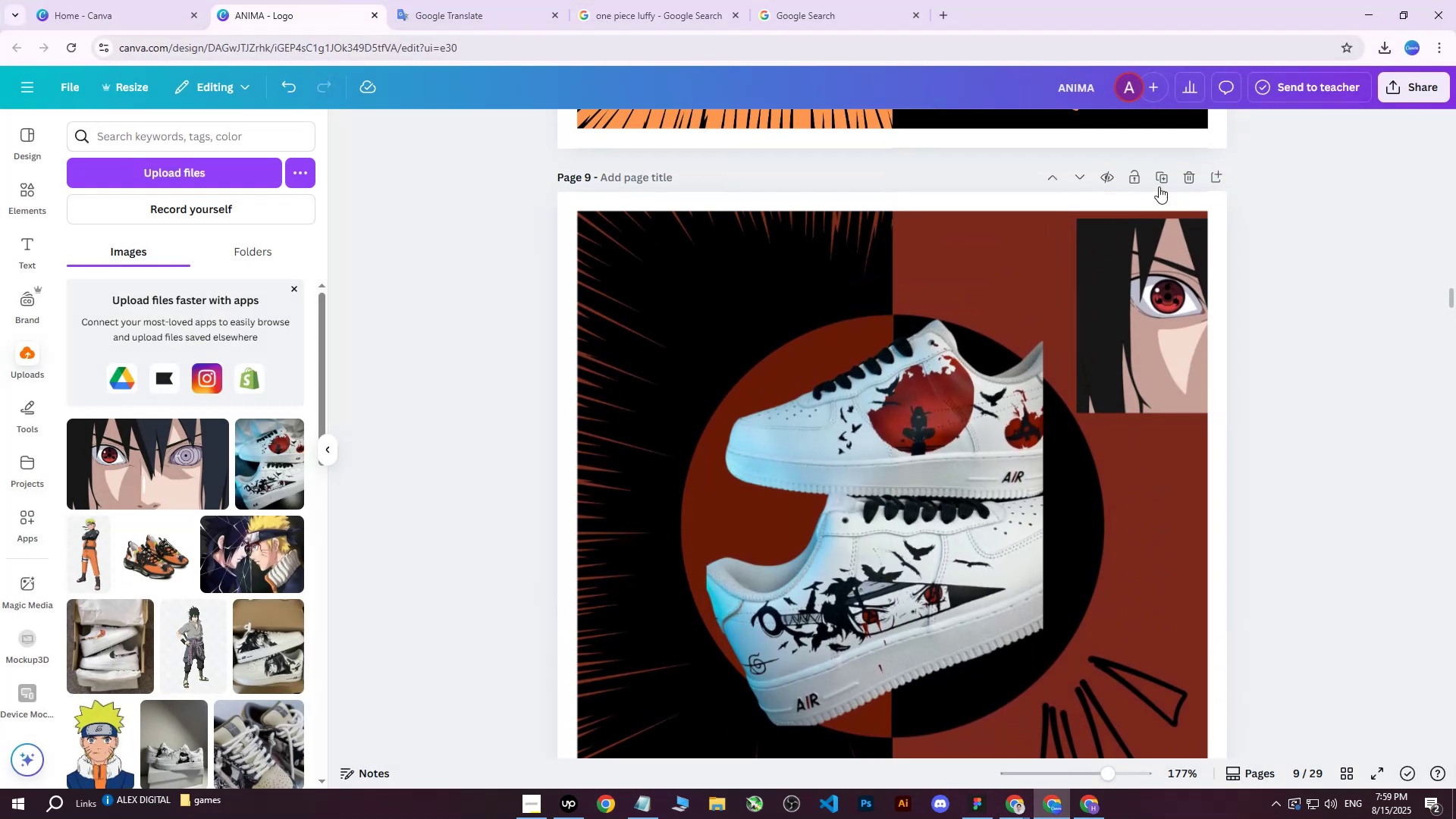 
left_click([1162, 174])
 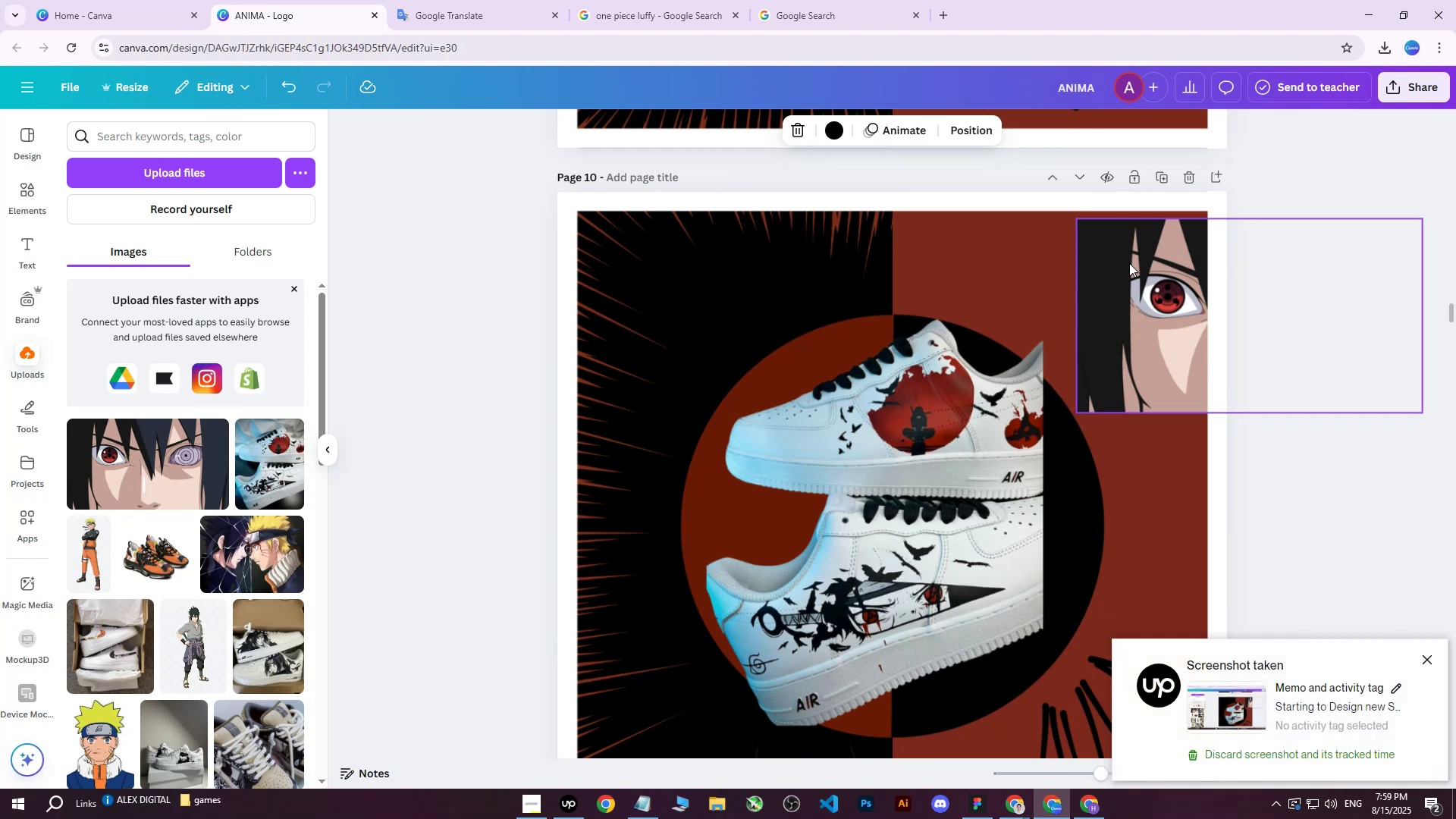 
wait(6.66)
 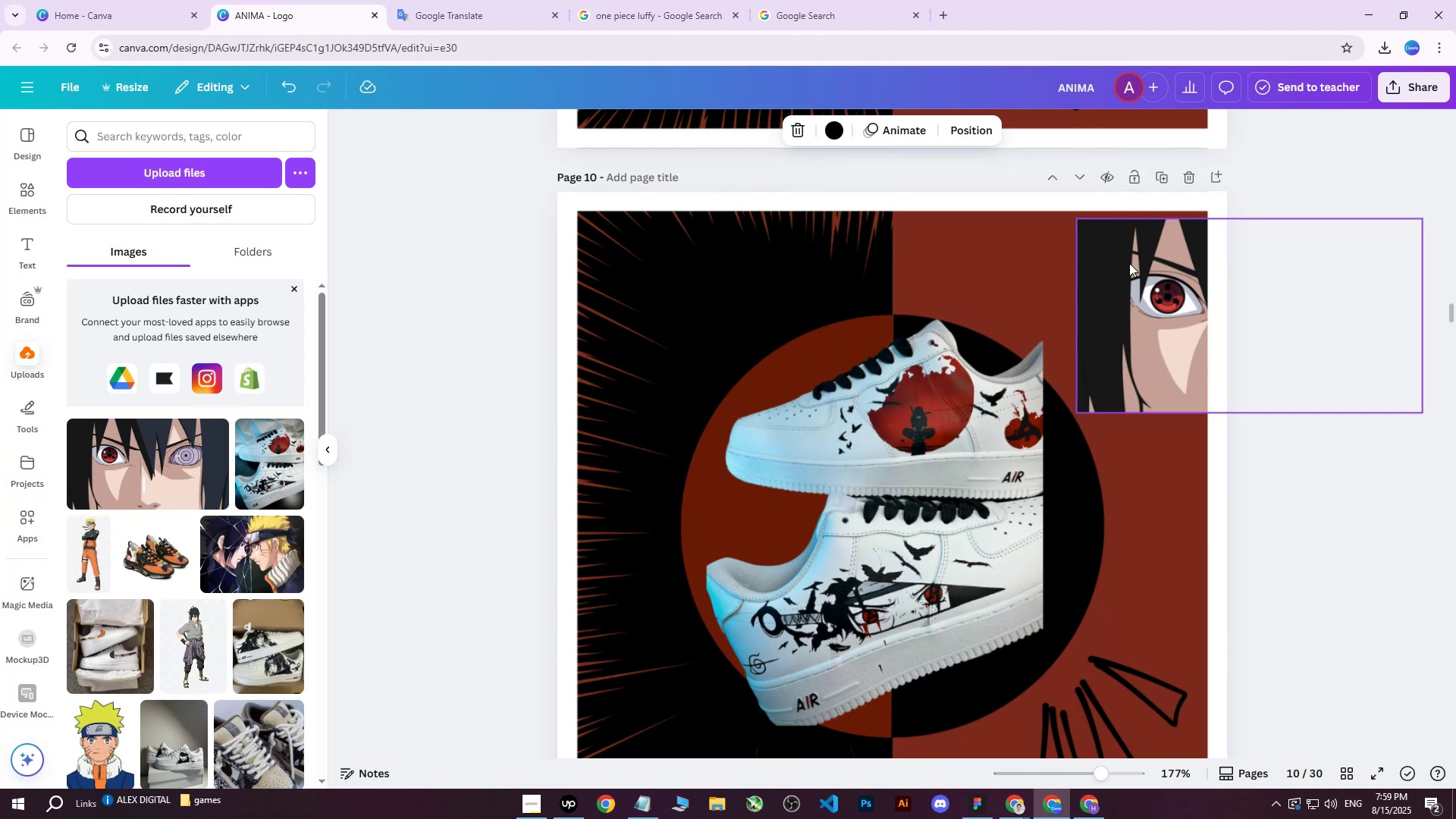 
left_click([1141, 308])
 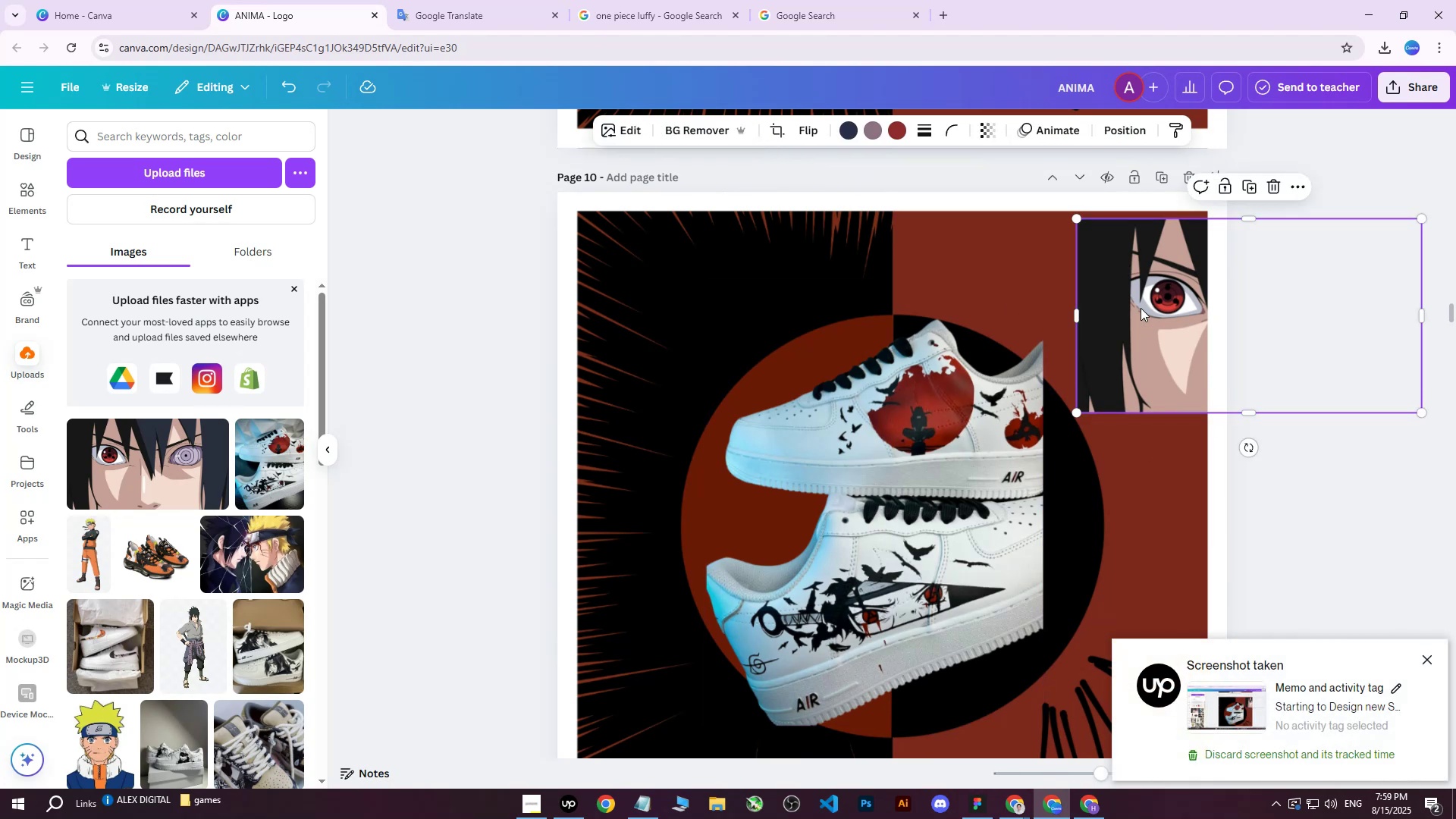 
key(Delete)
 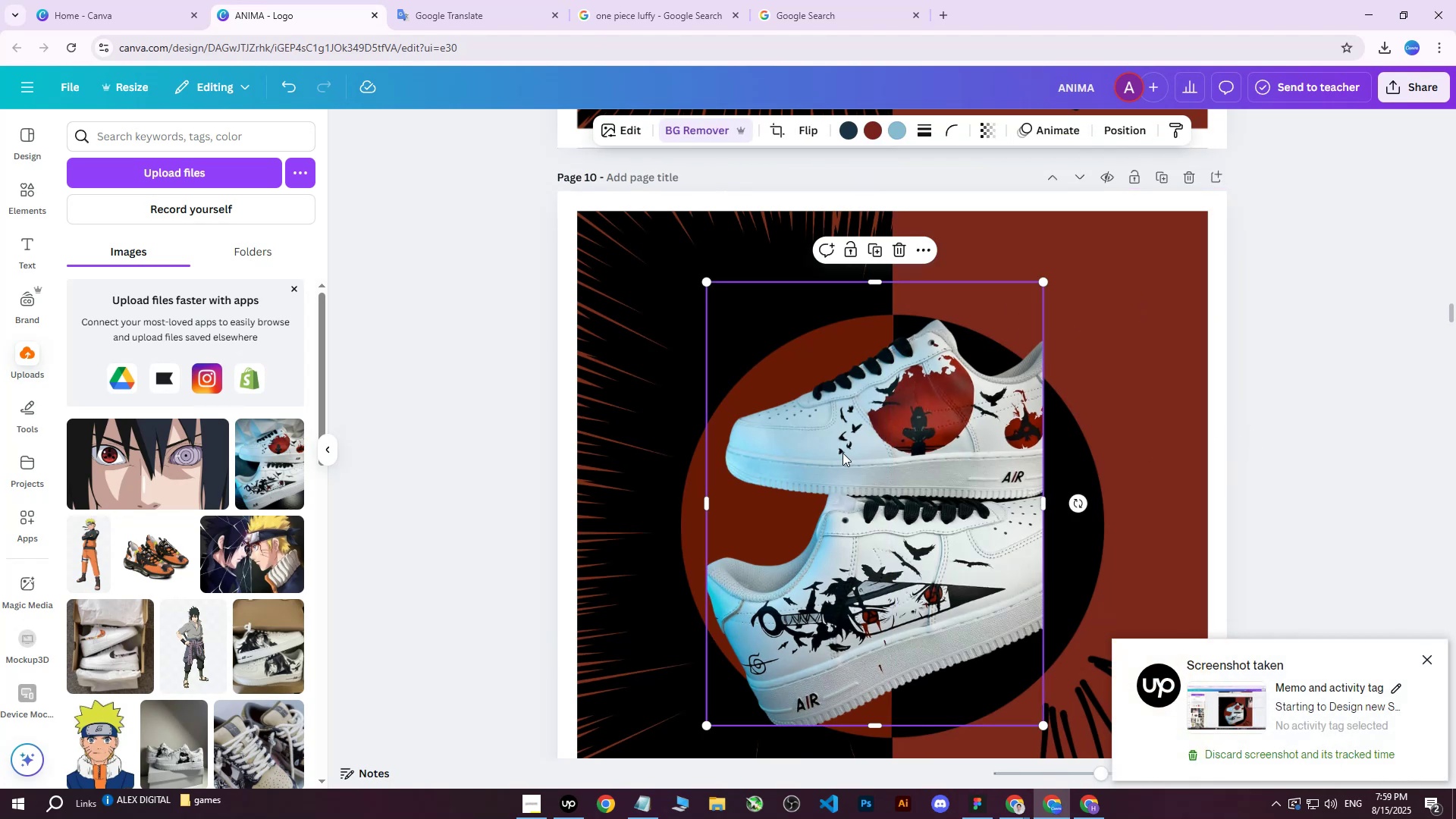 
key(Delete)
 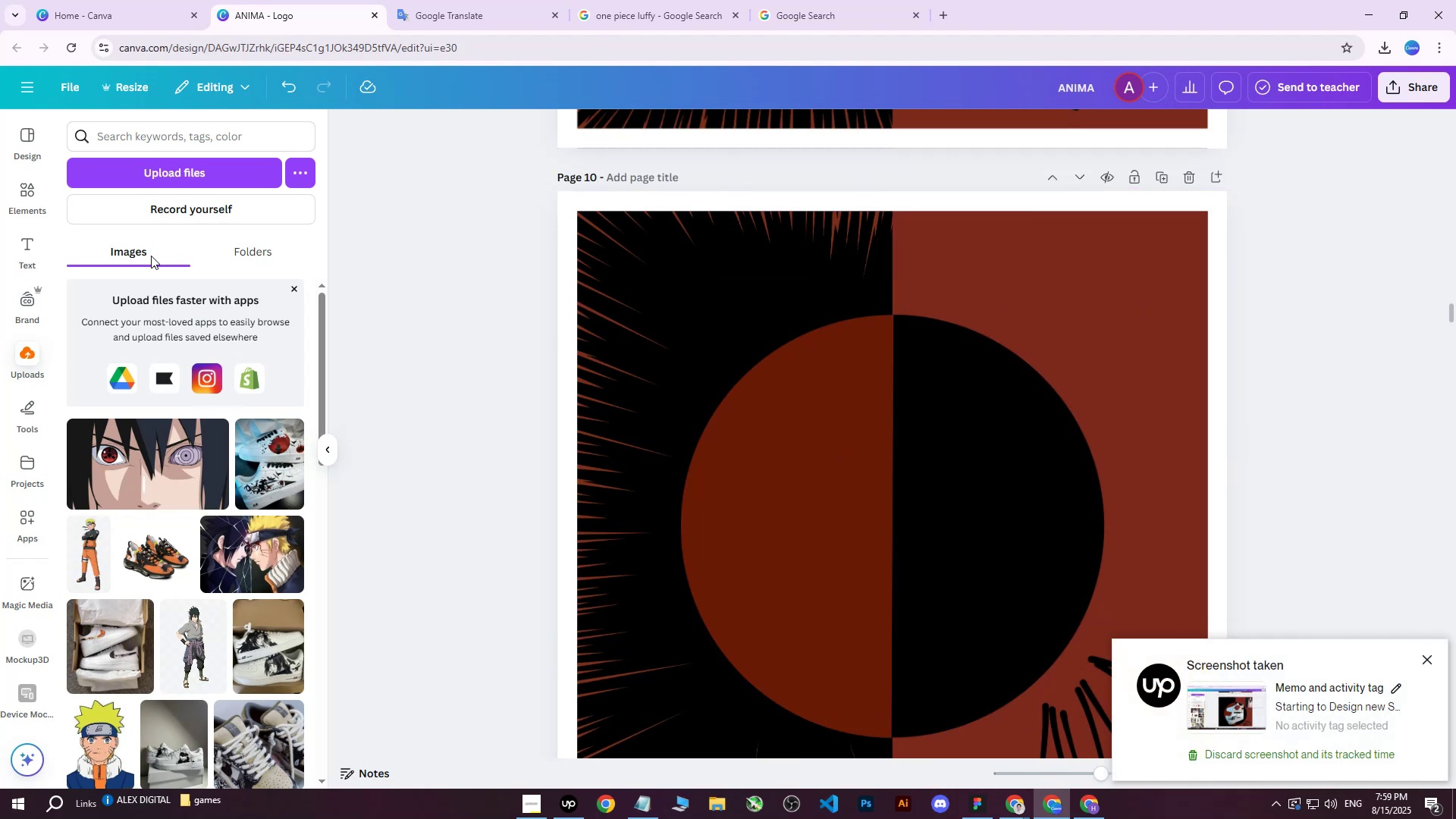 
left_click([166, 168])
 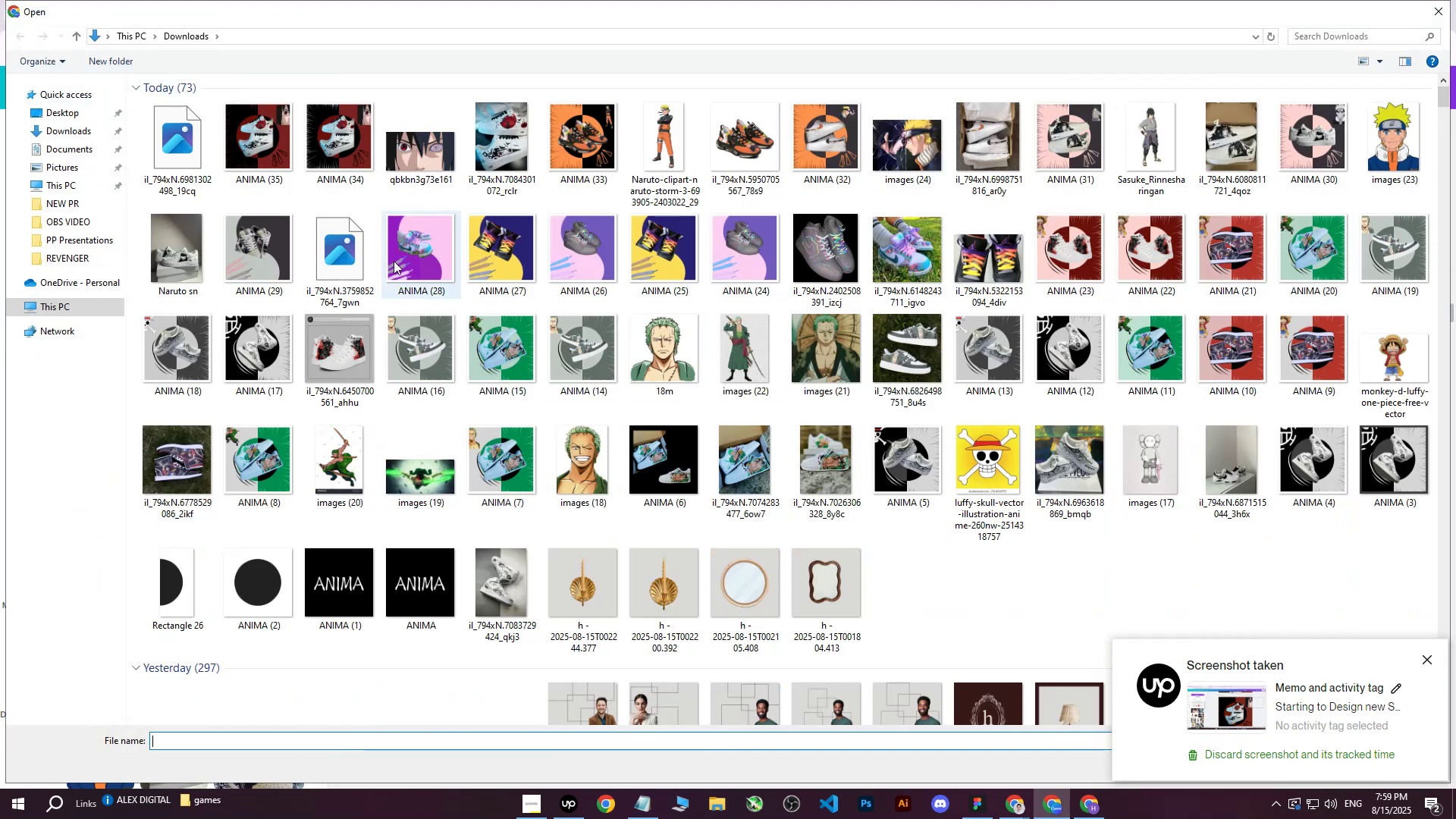 
left_click([187, 140])
 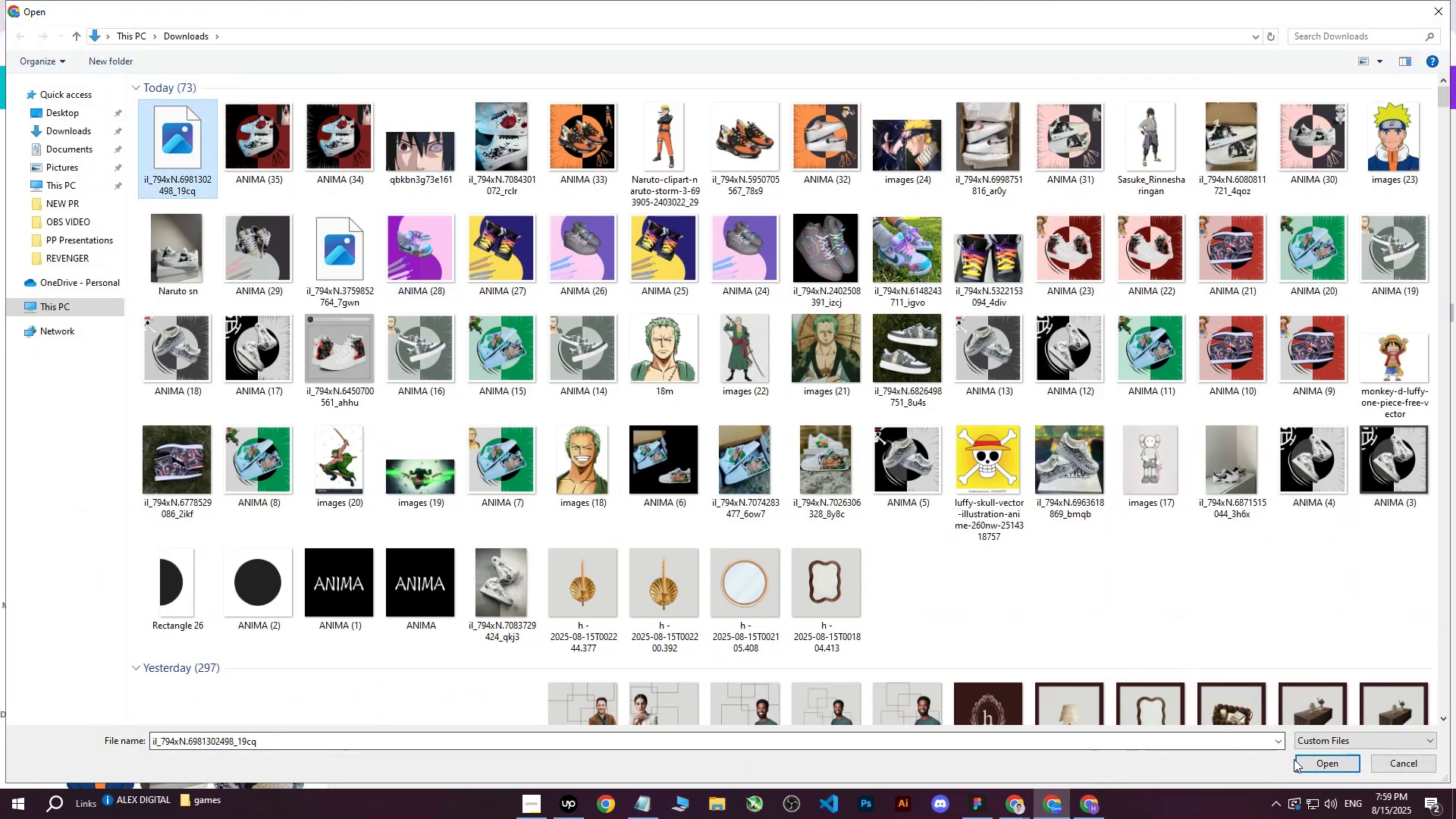 
left_click([1317, 762])
 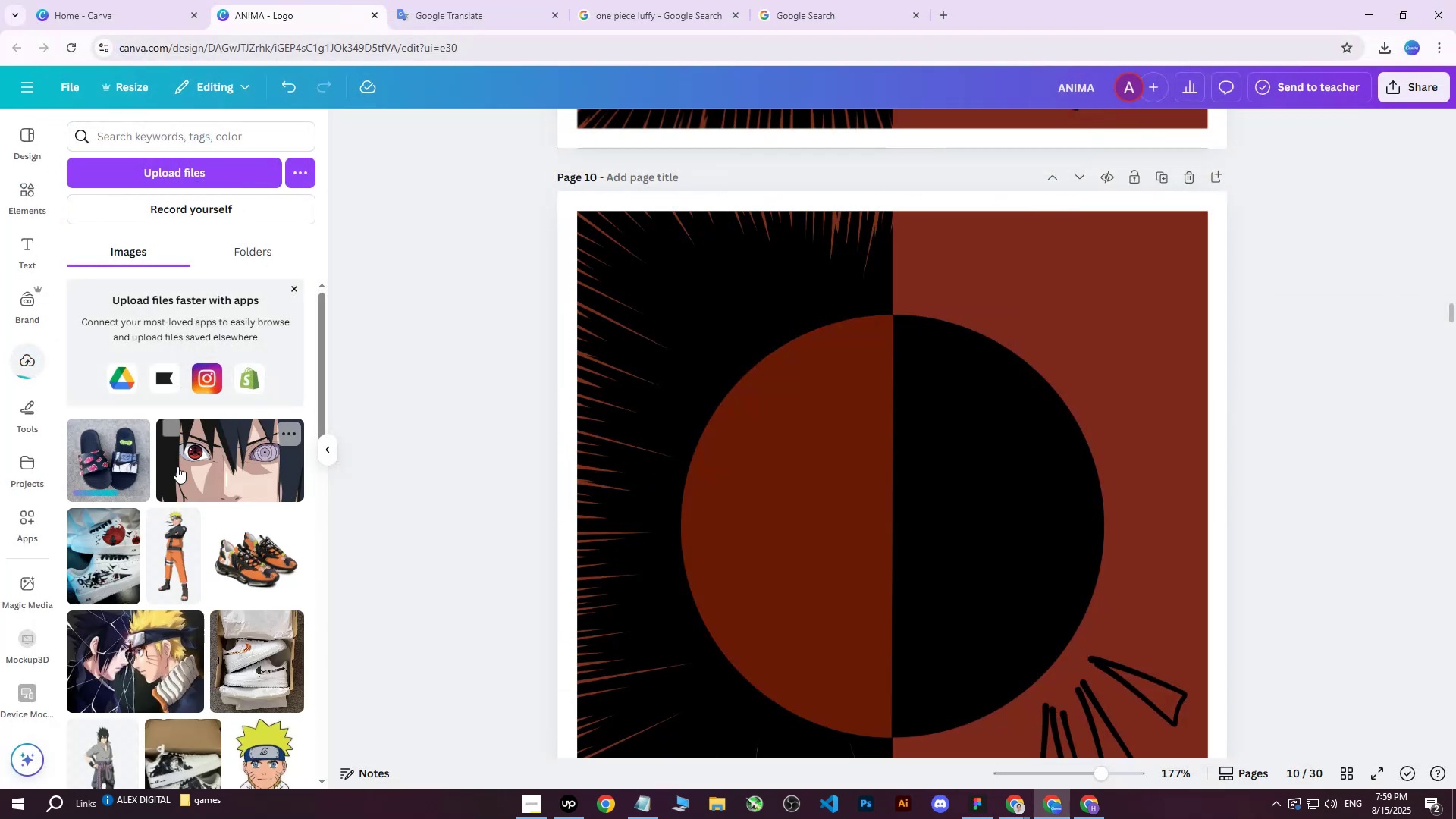 
left_click([127, 461])
 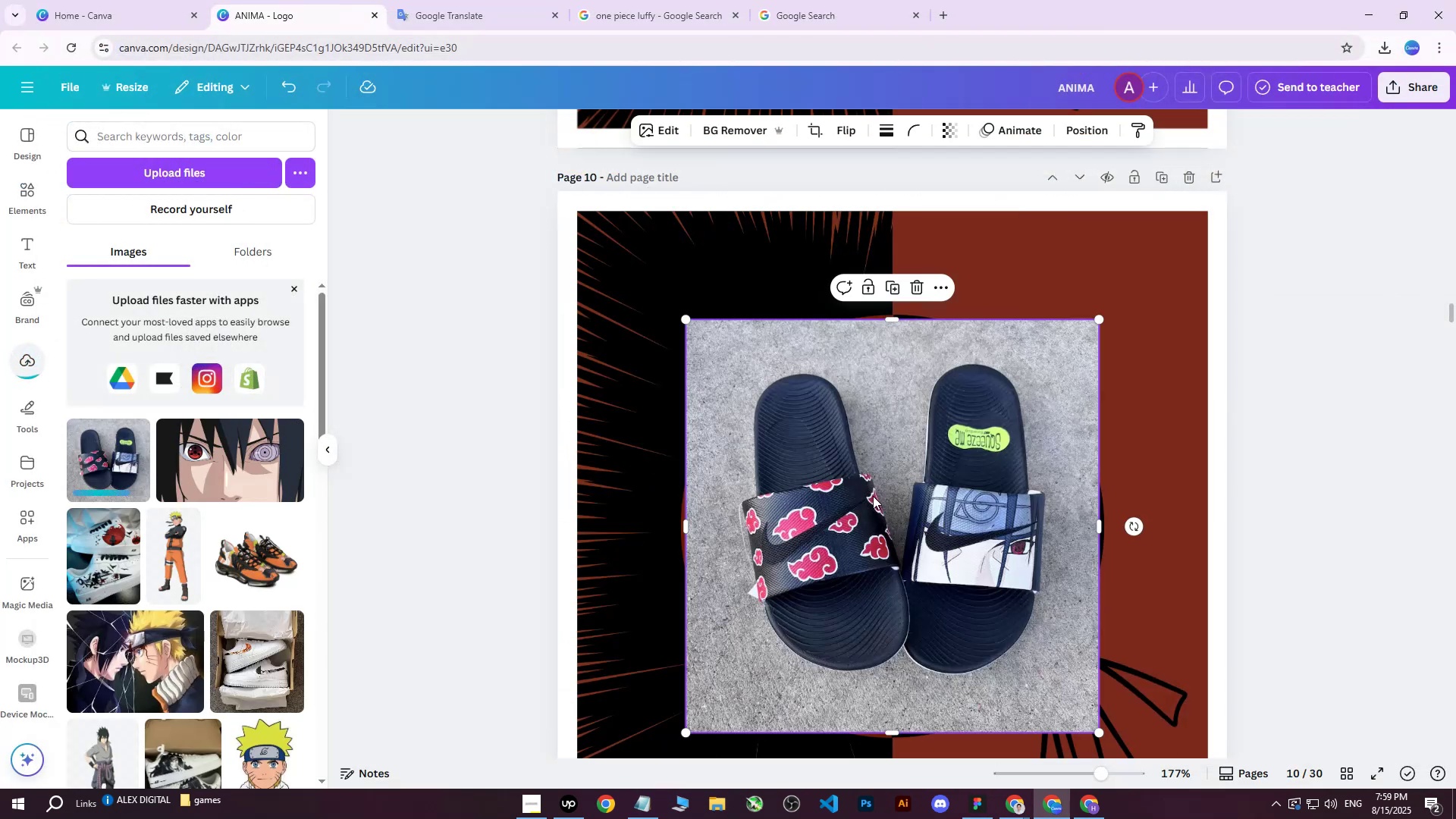 
left_click_drag(start_coordinate=[907, 521], to_coordinate=[897, 498])
 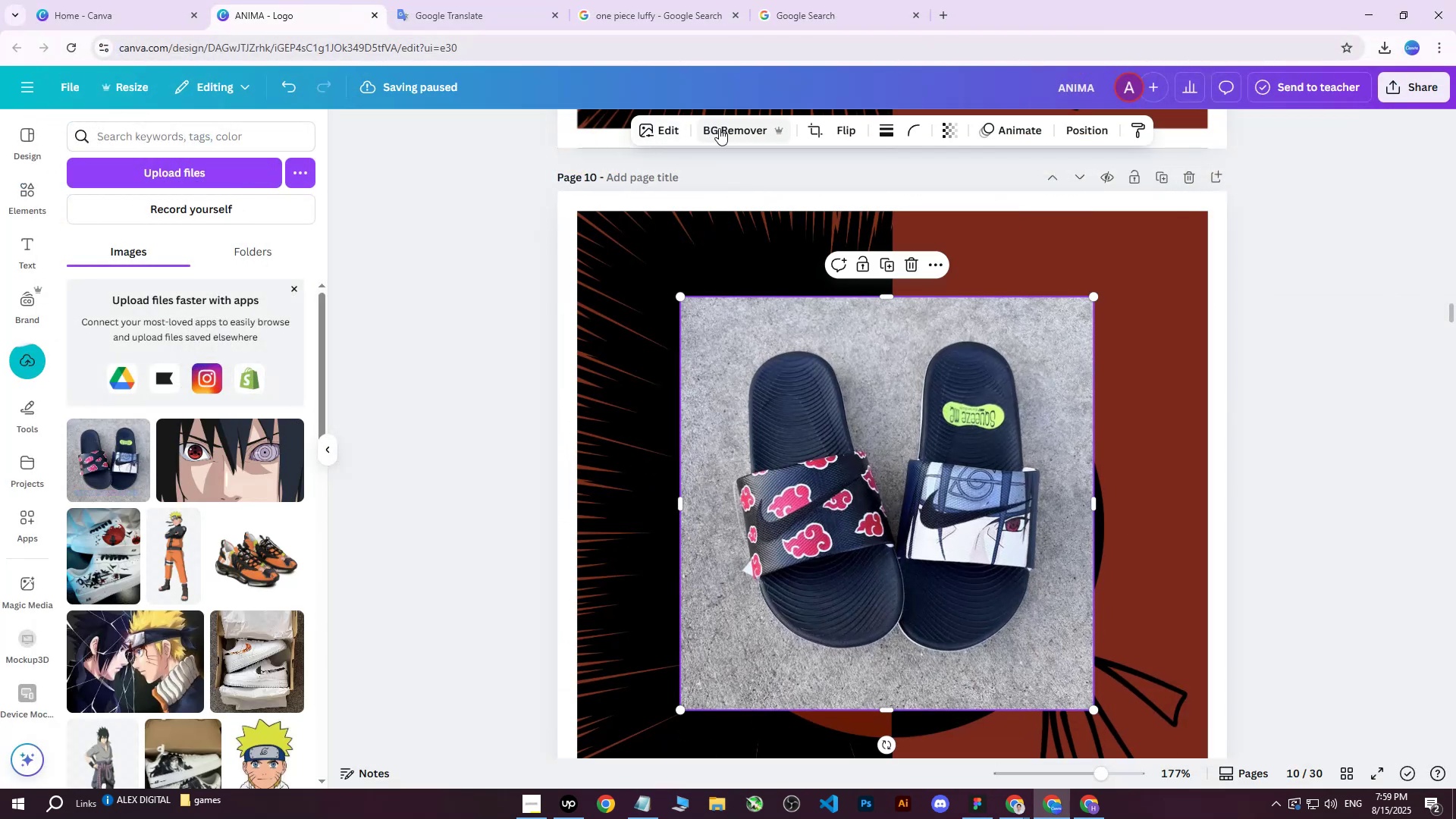 
left_click([723, 129])
 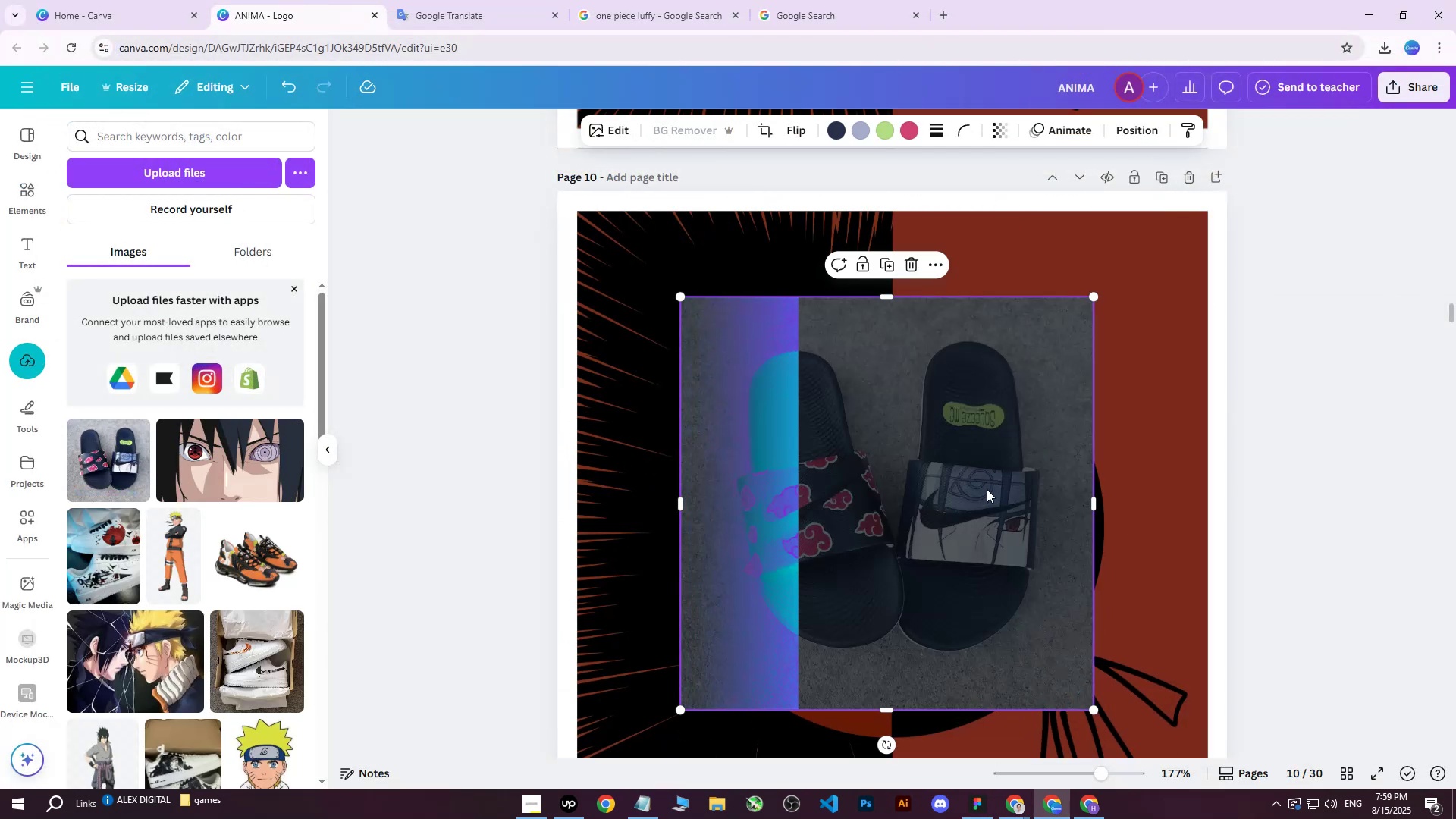 
scroll: coordinate [984, 482], scroll_direction: down, amount: 1.0
 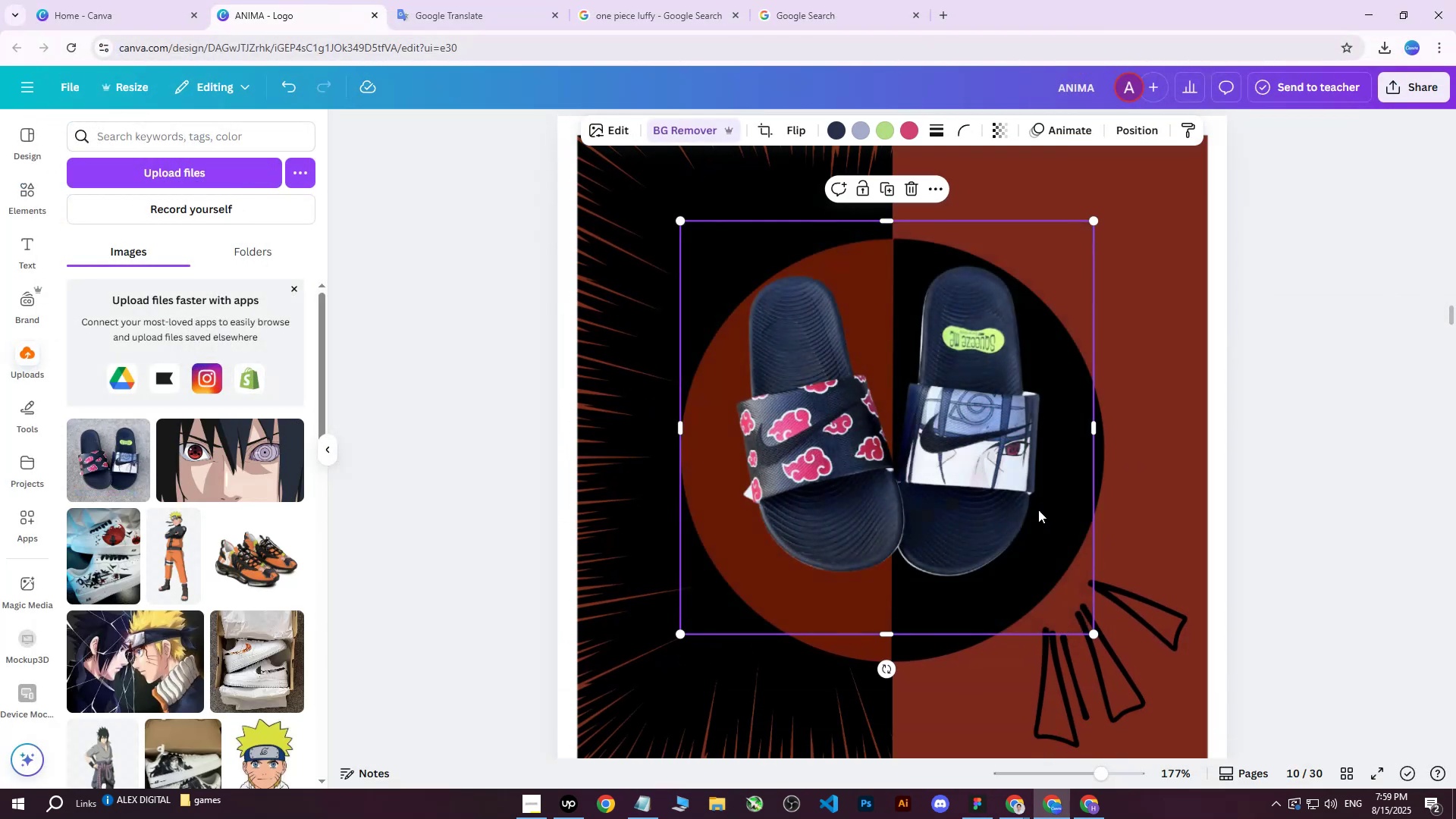 
left_click_drag(start_coordinate=[1094, 636], to_coordinate=[1232, 753])
 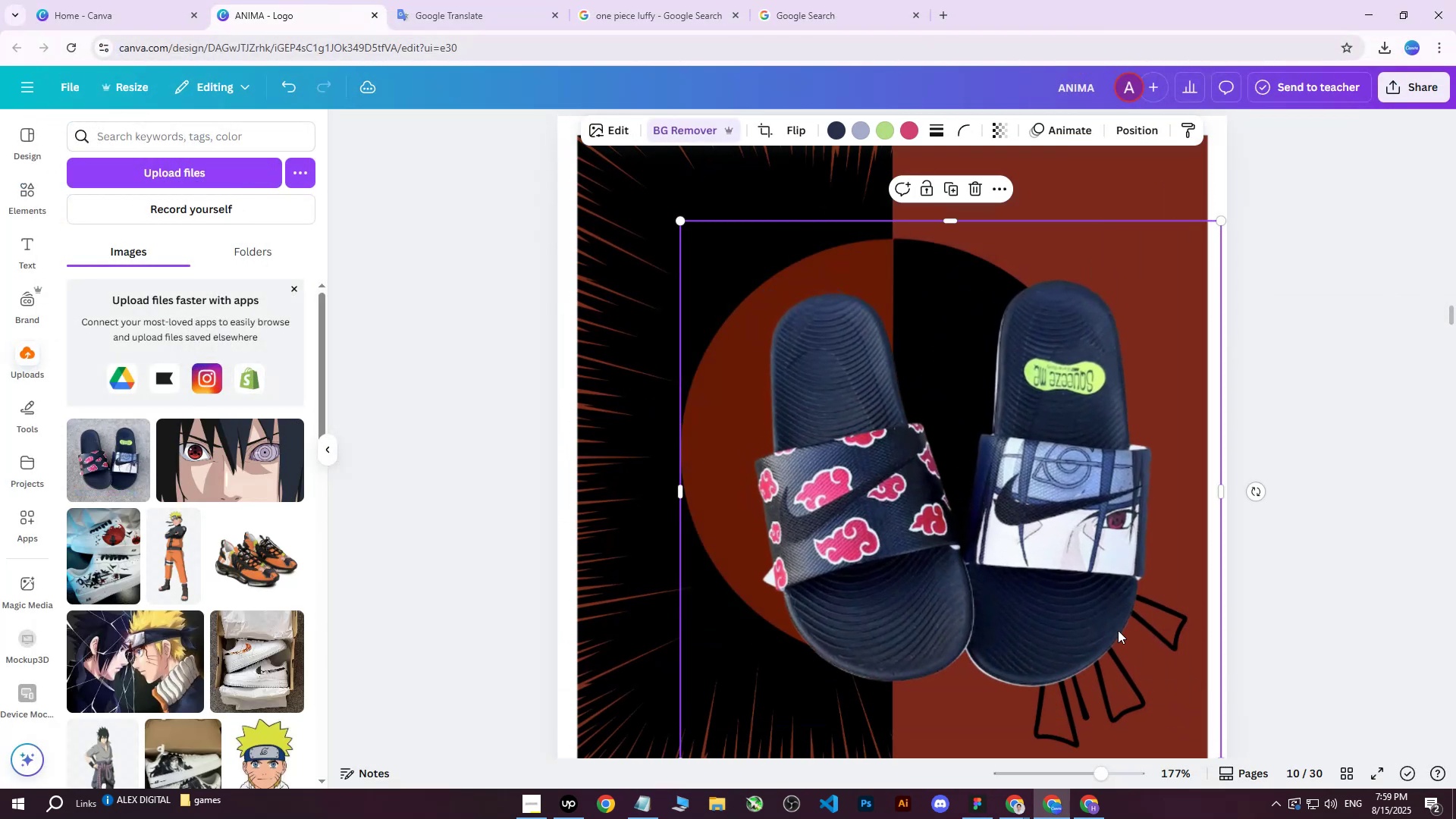 
left_click_drag(start_coordinate=[1056, 554], to_coordinate=[987, 519])
 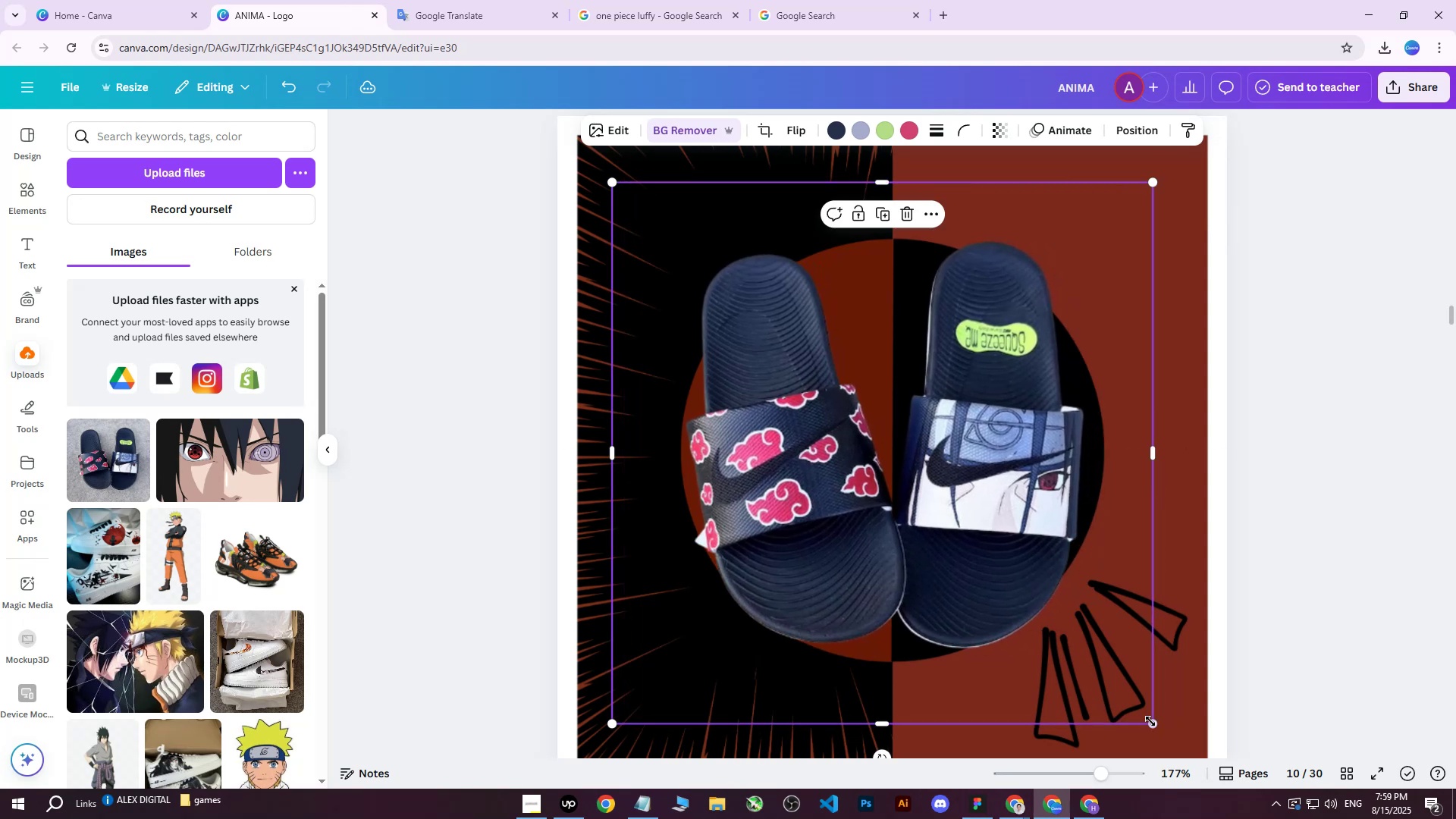 
left_click_drag(start_coordinate=[1152, 723], to_coordinate=[1125, 683])
 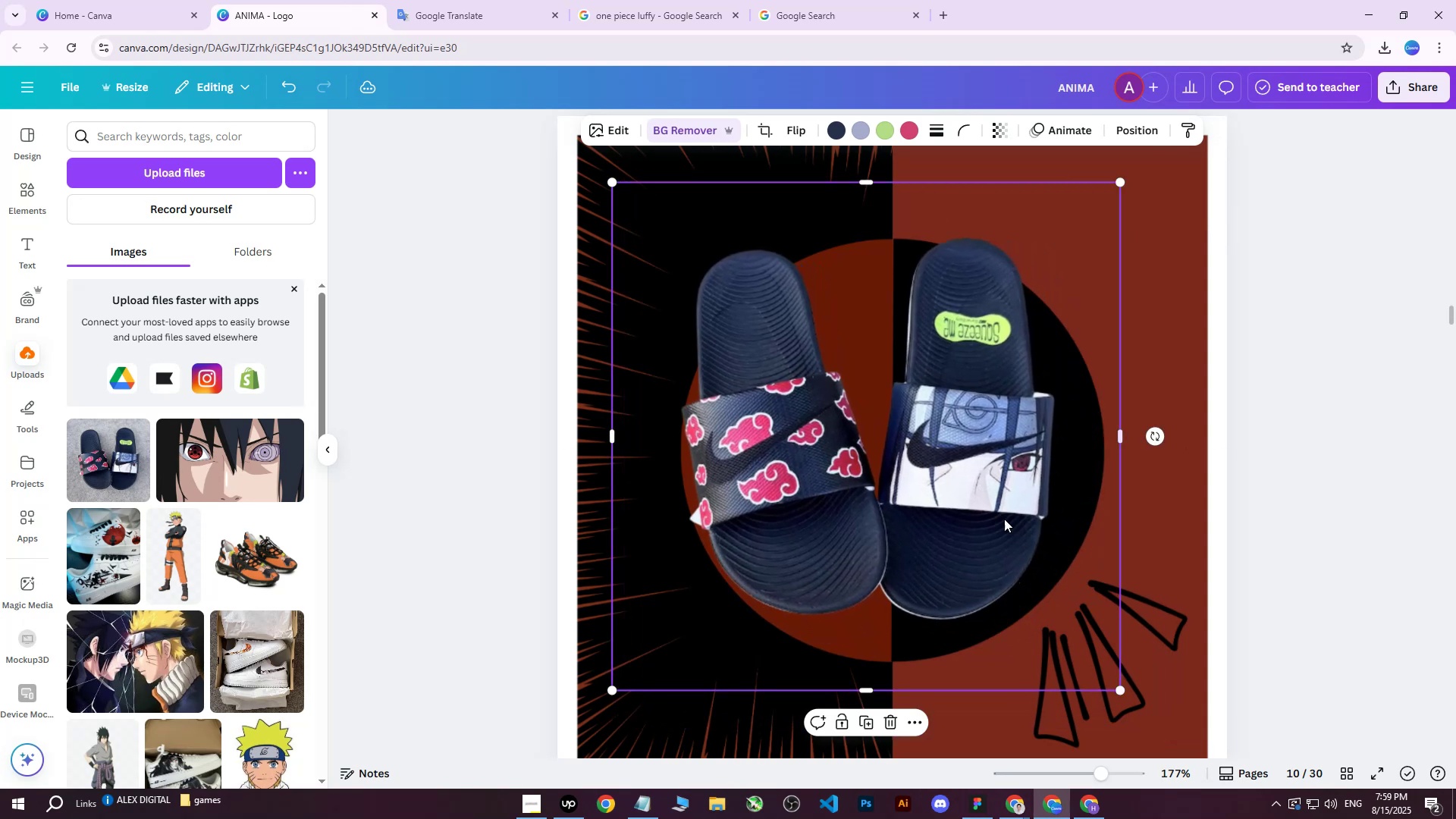 
left_click_drag(start_coordinate=[984, 504], to_coordinate=[996, 520])
 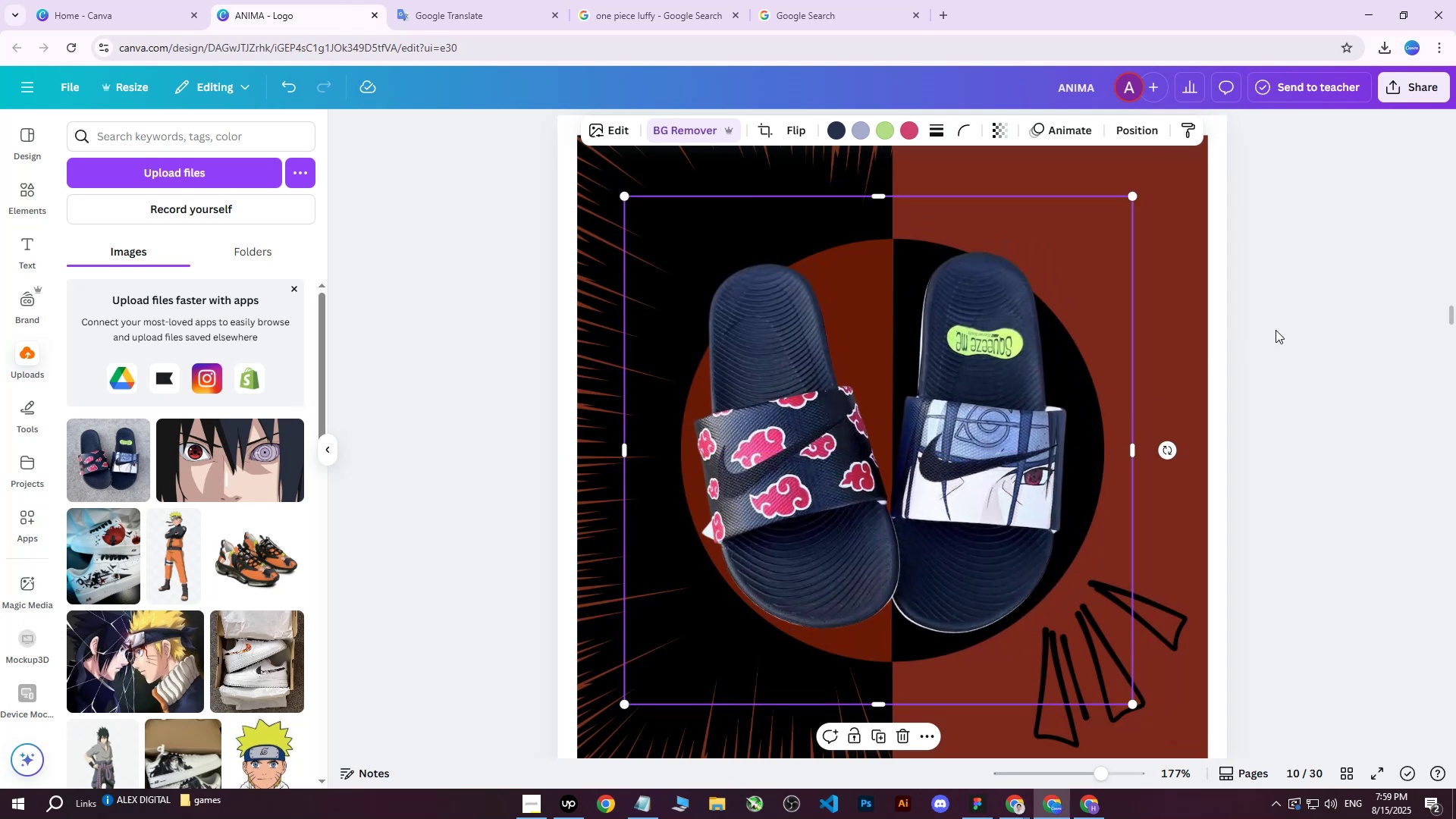 
left_click([1279, 327])
 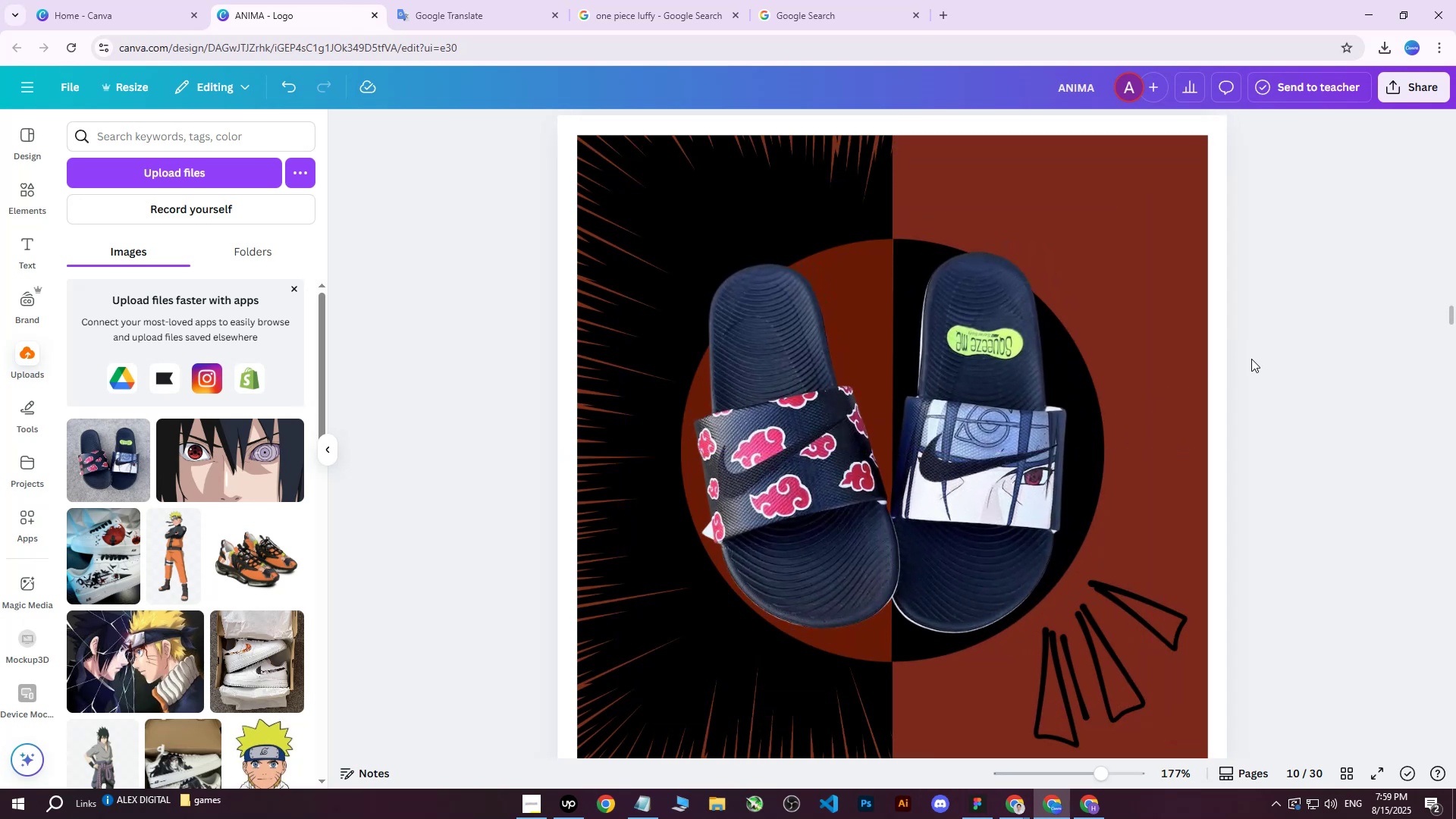 
left_click([951, 438])
 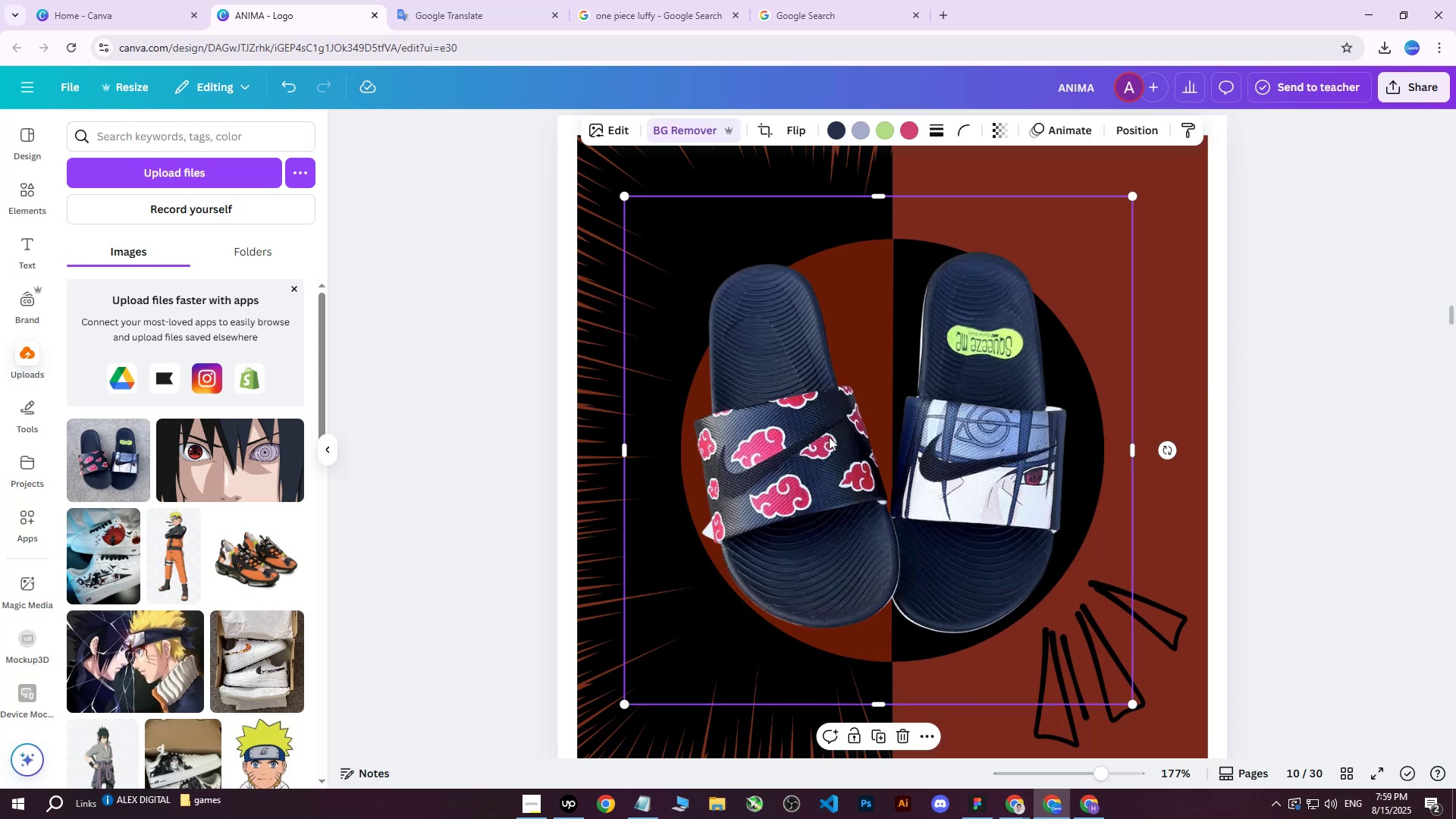 
left_click_drag(start_coordinate=[807, 435], to_coordinate=[767, 422])
 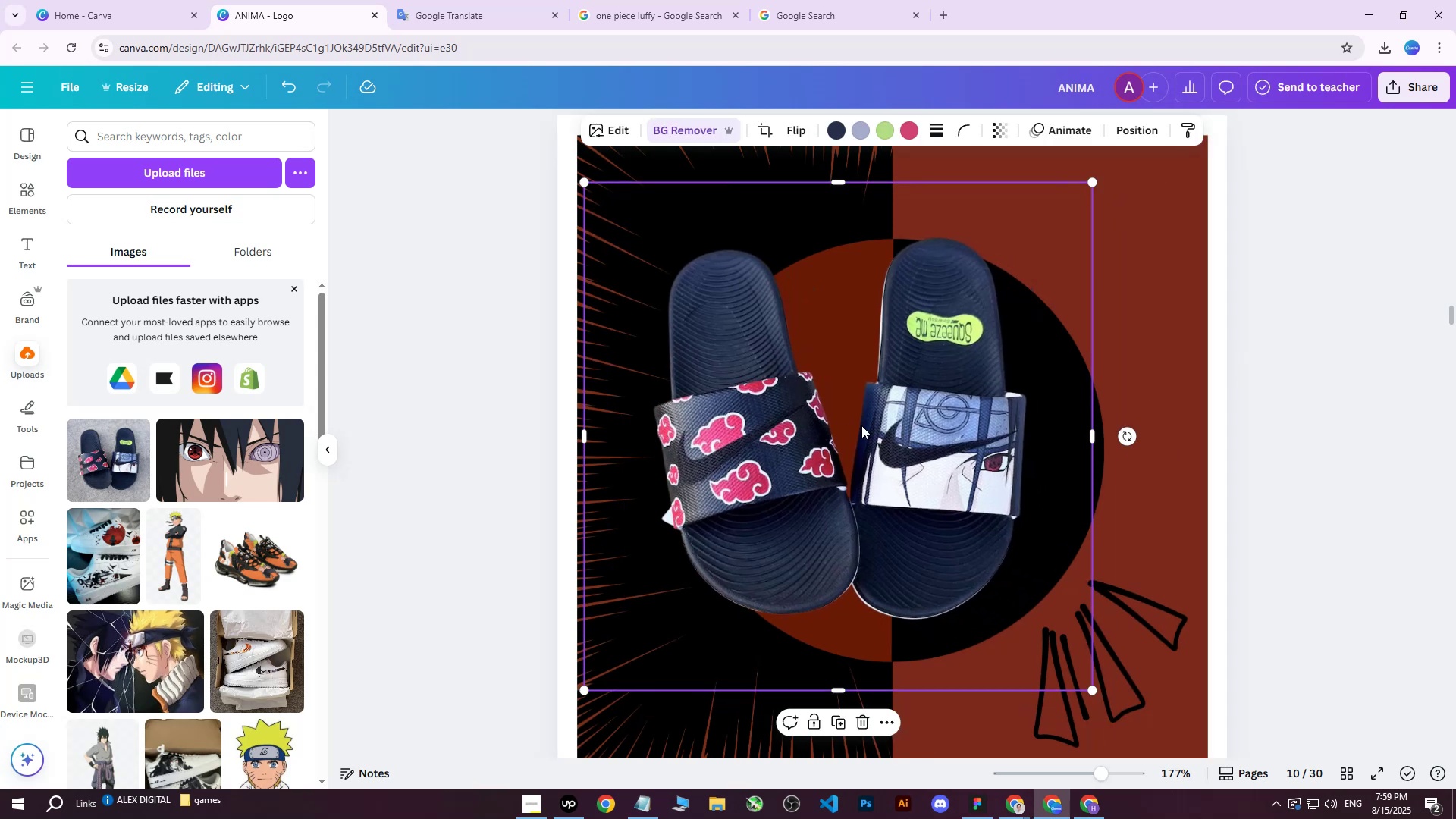 
double_click([861, 425])
 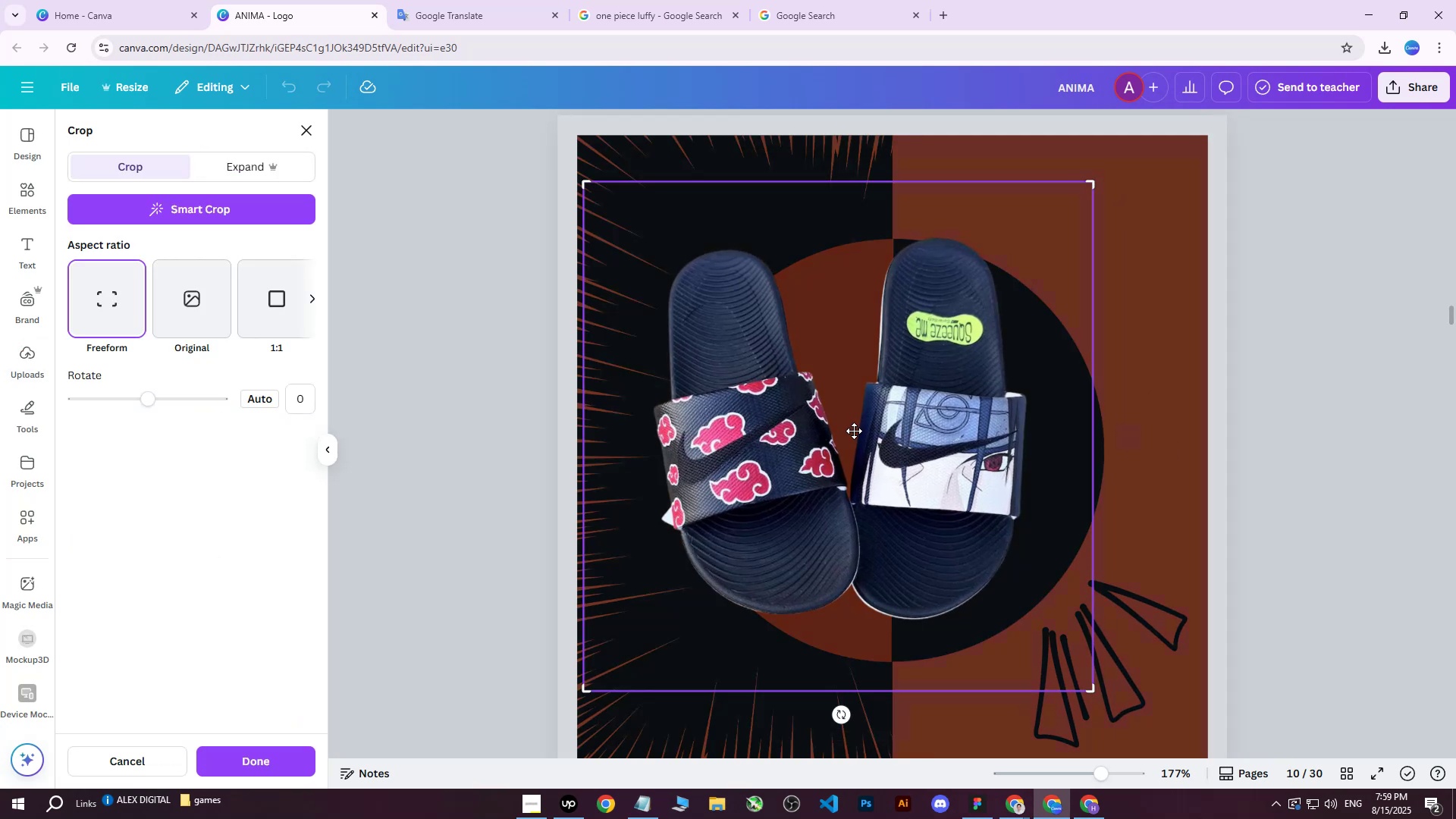 
double_click([854, 431])
 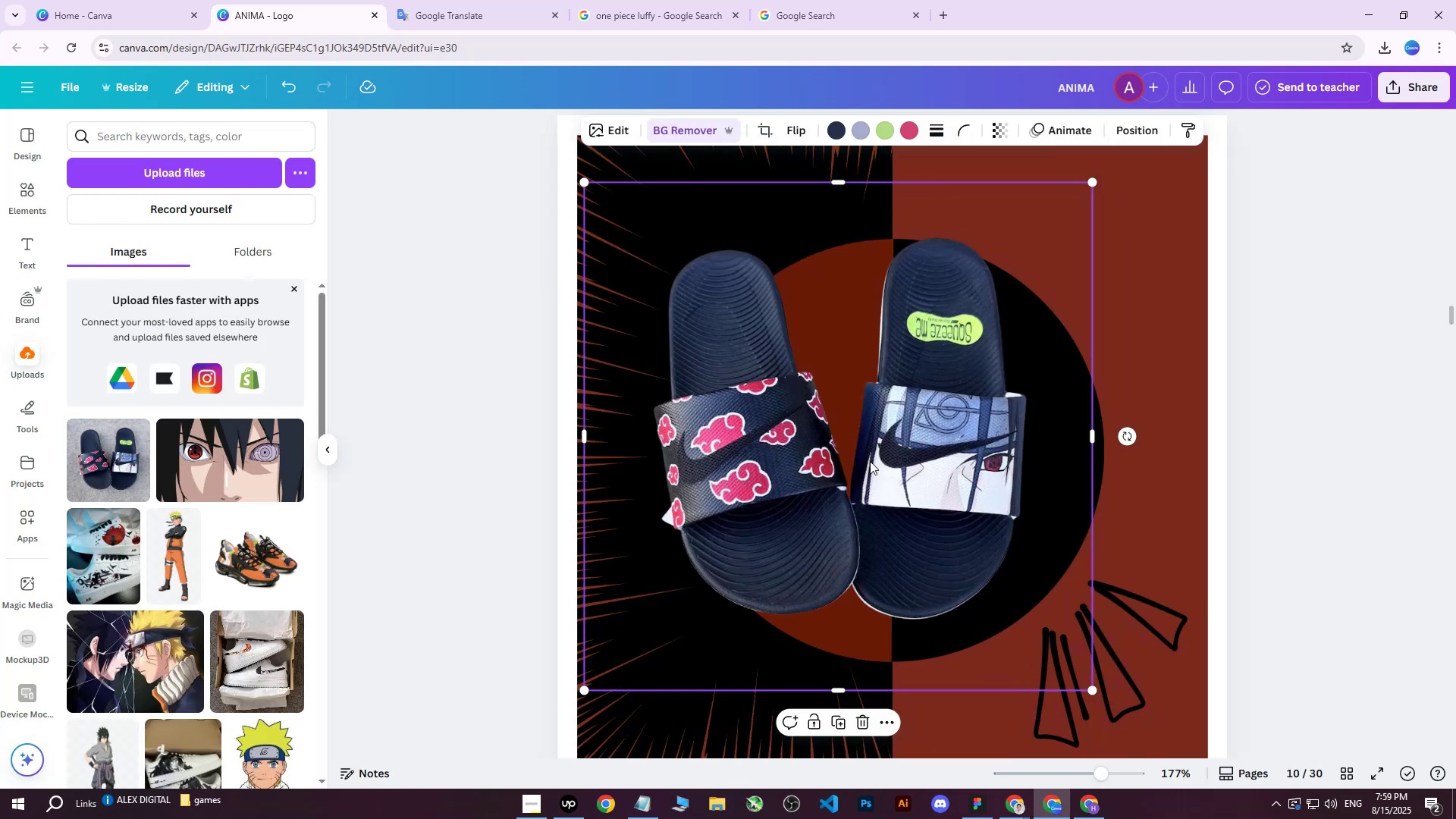 
double_click([870, 461])
 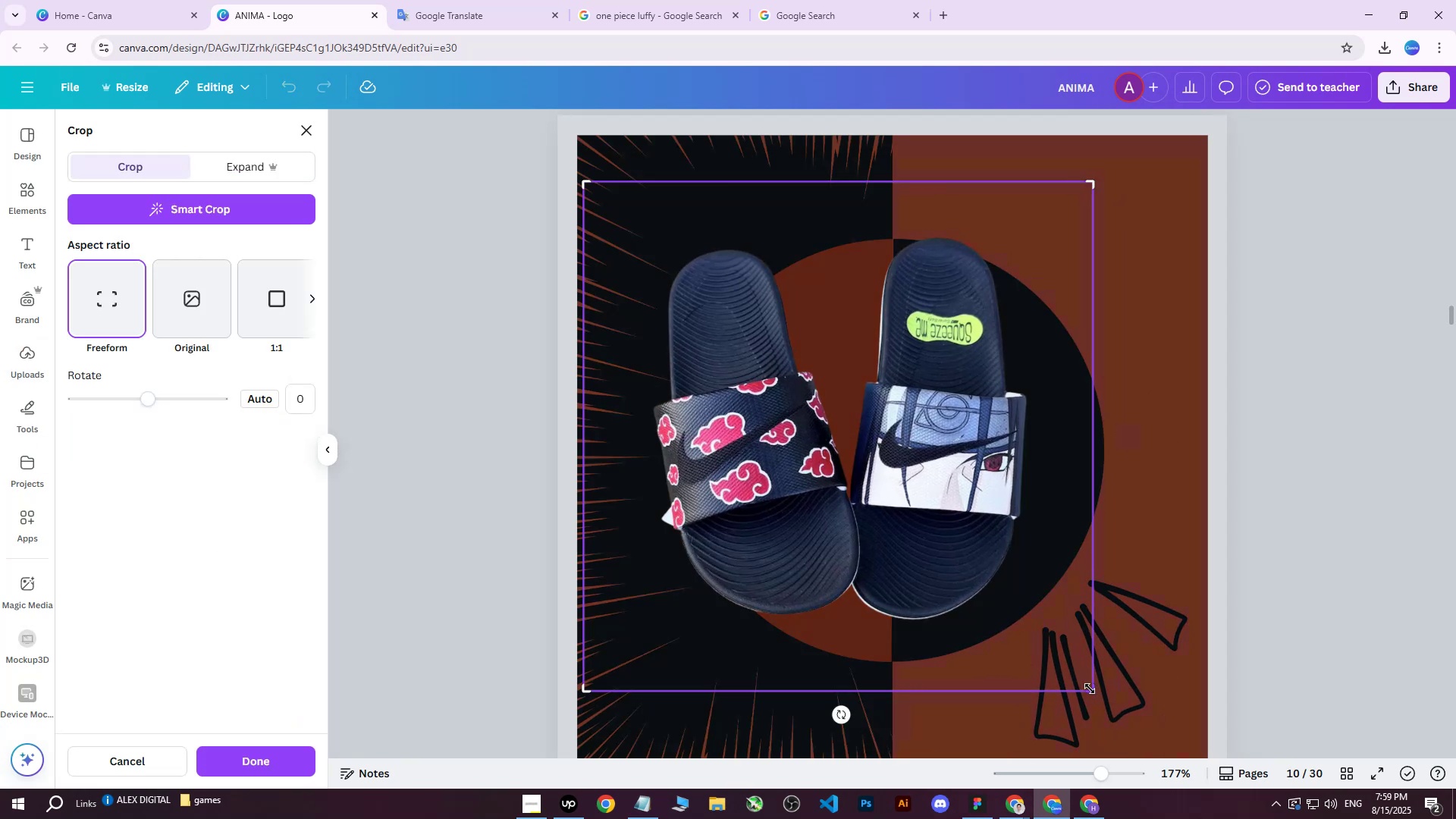 
left_click_drag(start_coordinate=[1090, 689], to_coordinate=[851, 683])
 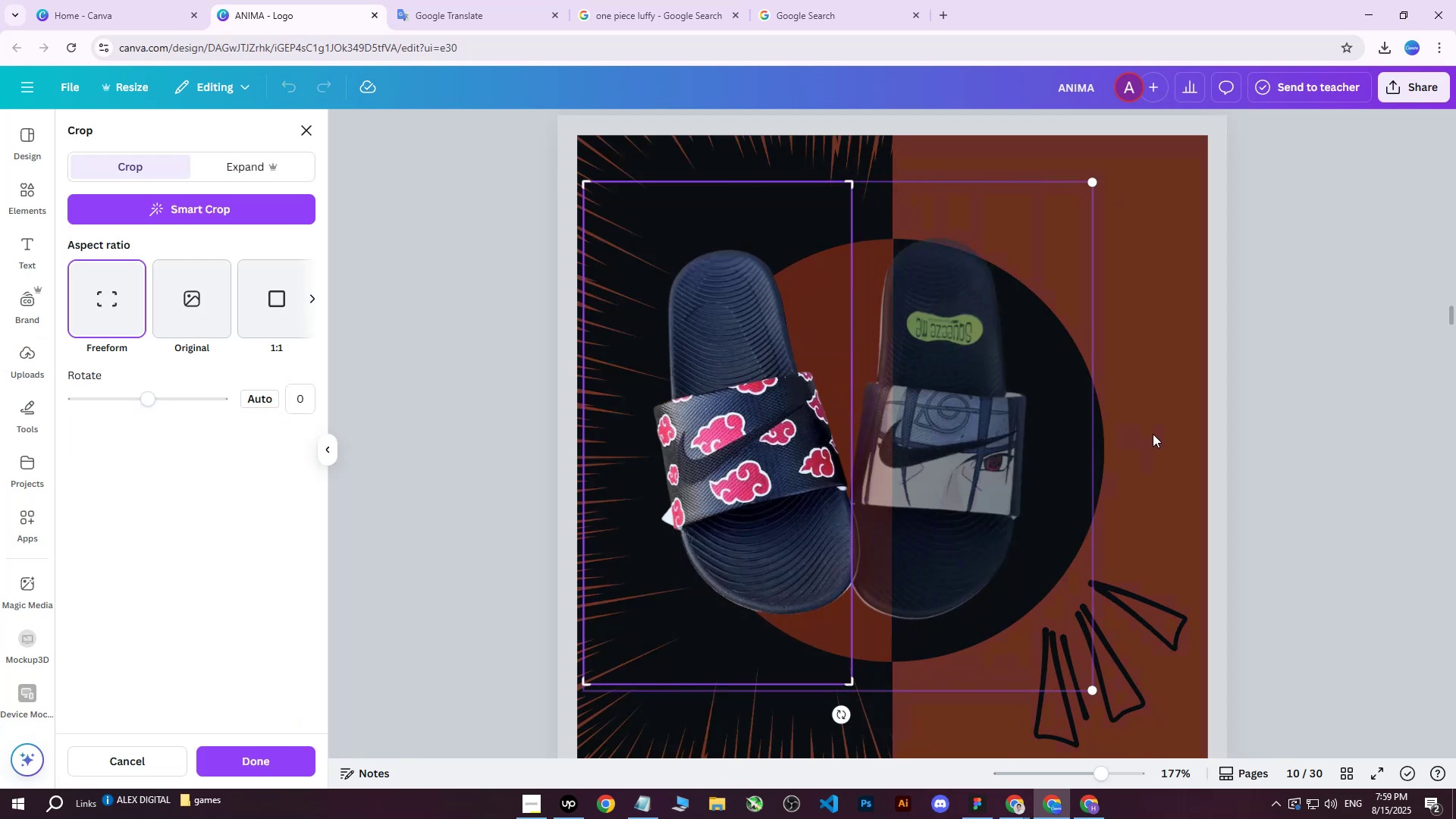 
left_click([1156, 430])
 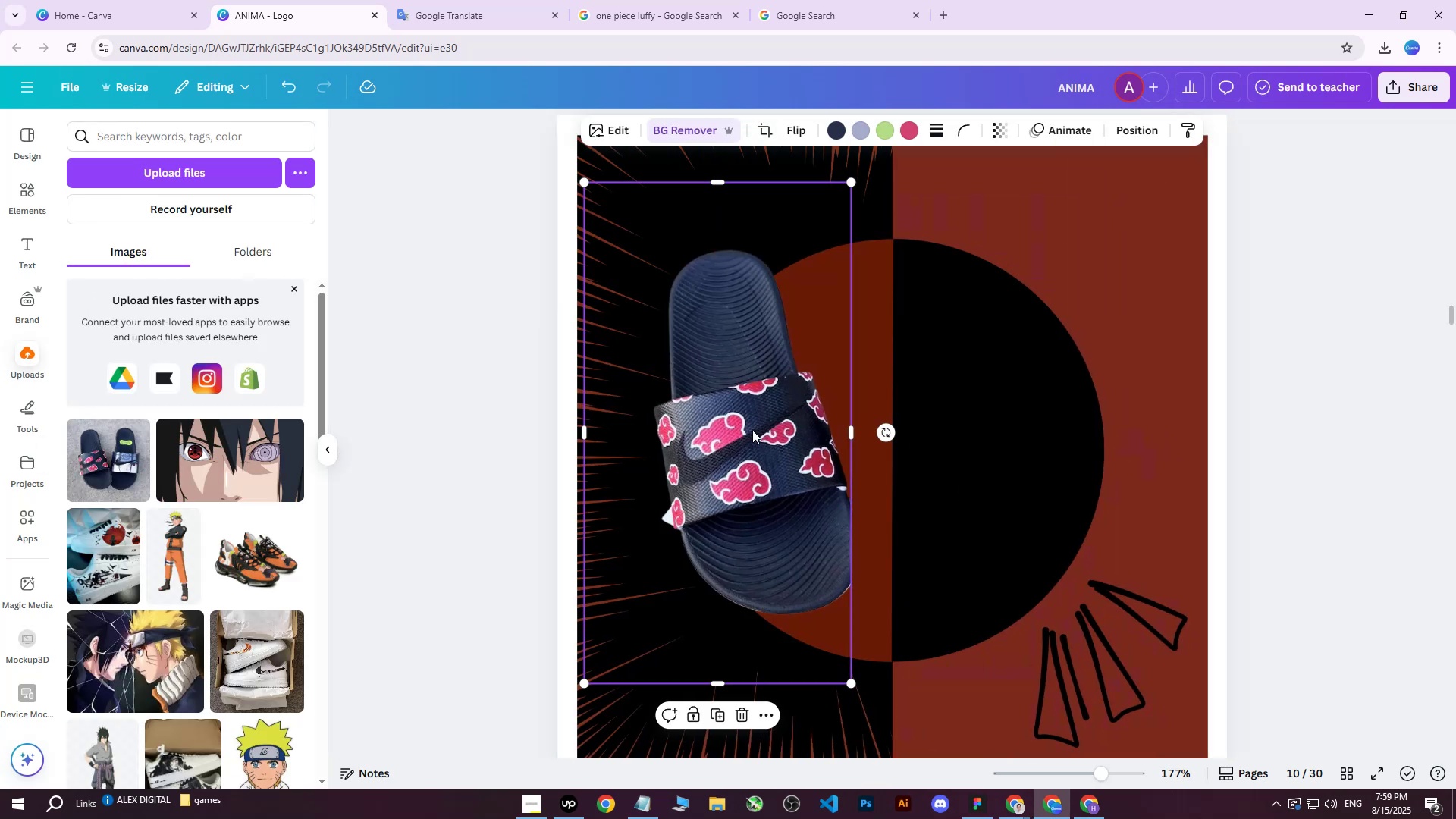 
left_click_drag(start_coordinate=[746, 429], to_coordinate=[779, 431])
 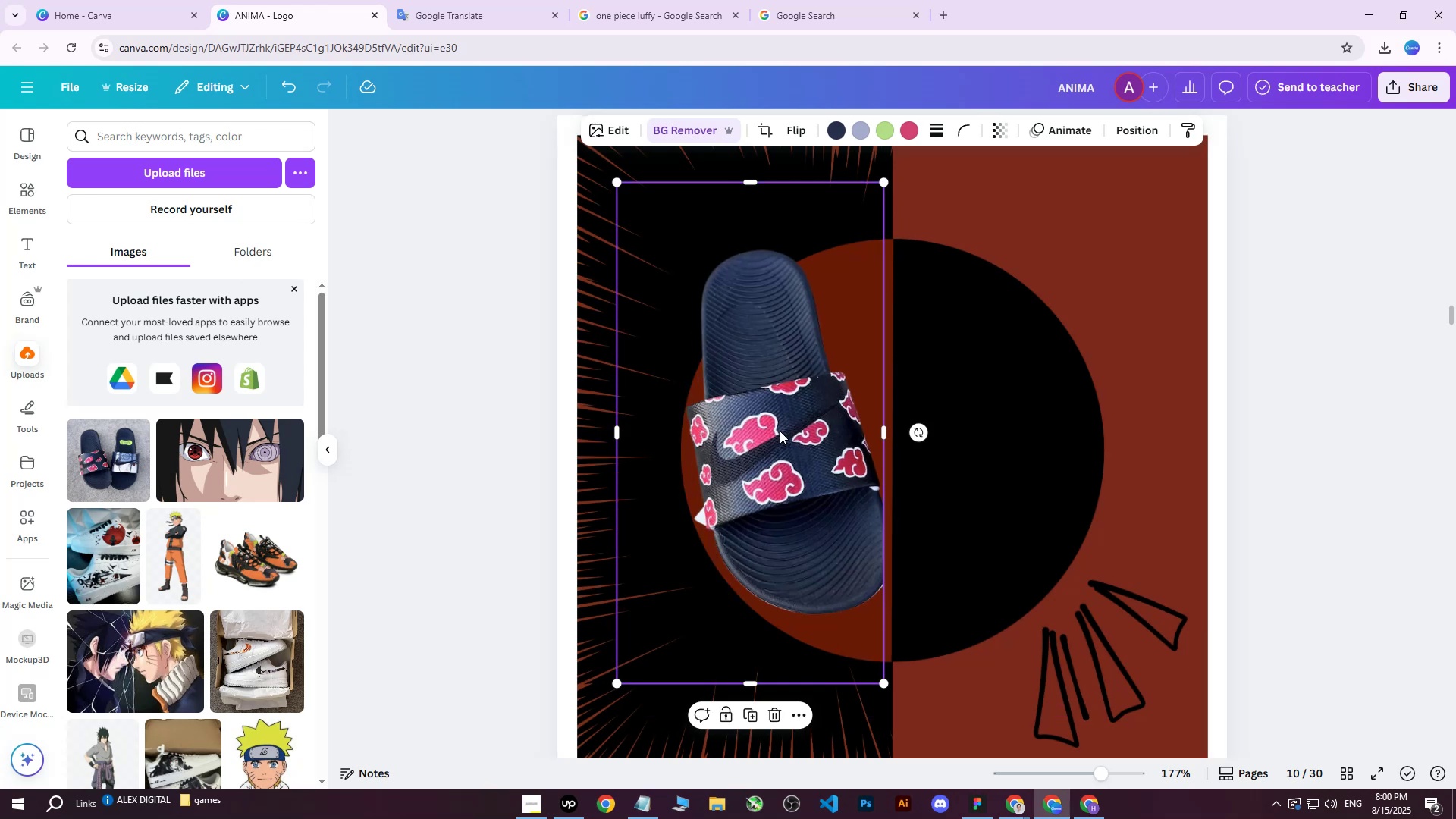 
key(Control+ControlLeft)
 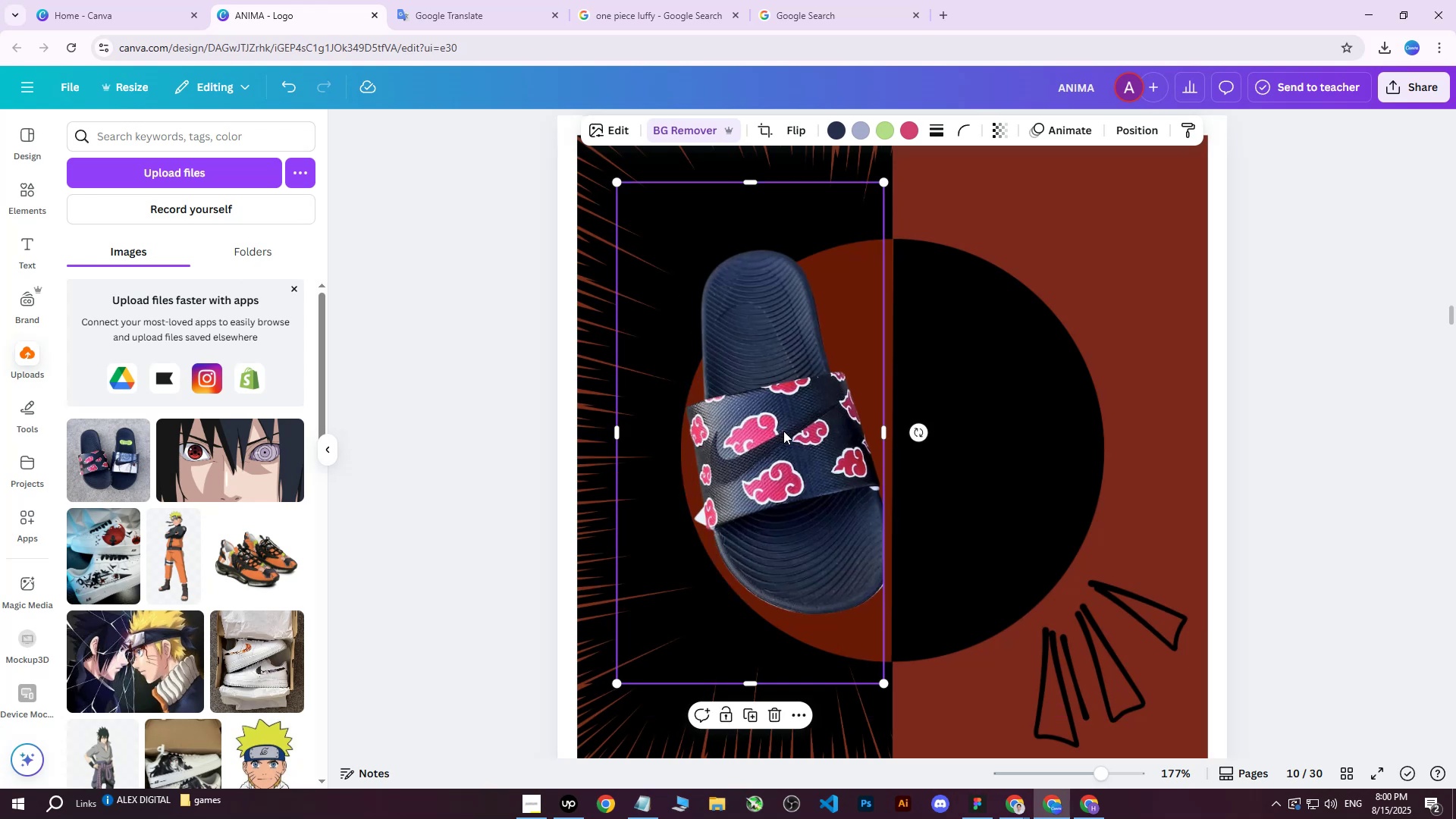 
key(Control+D)
 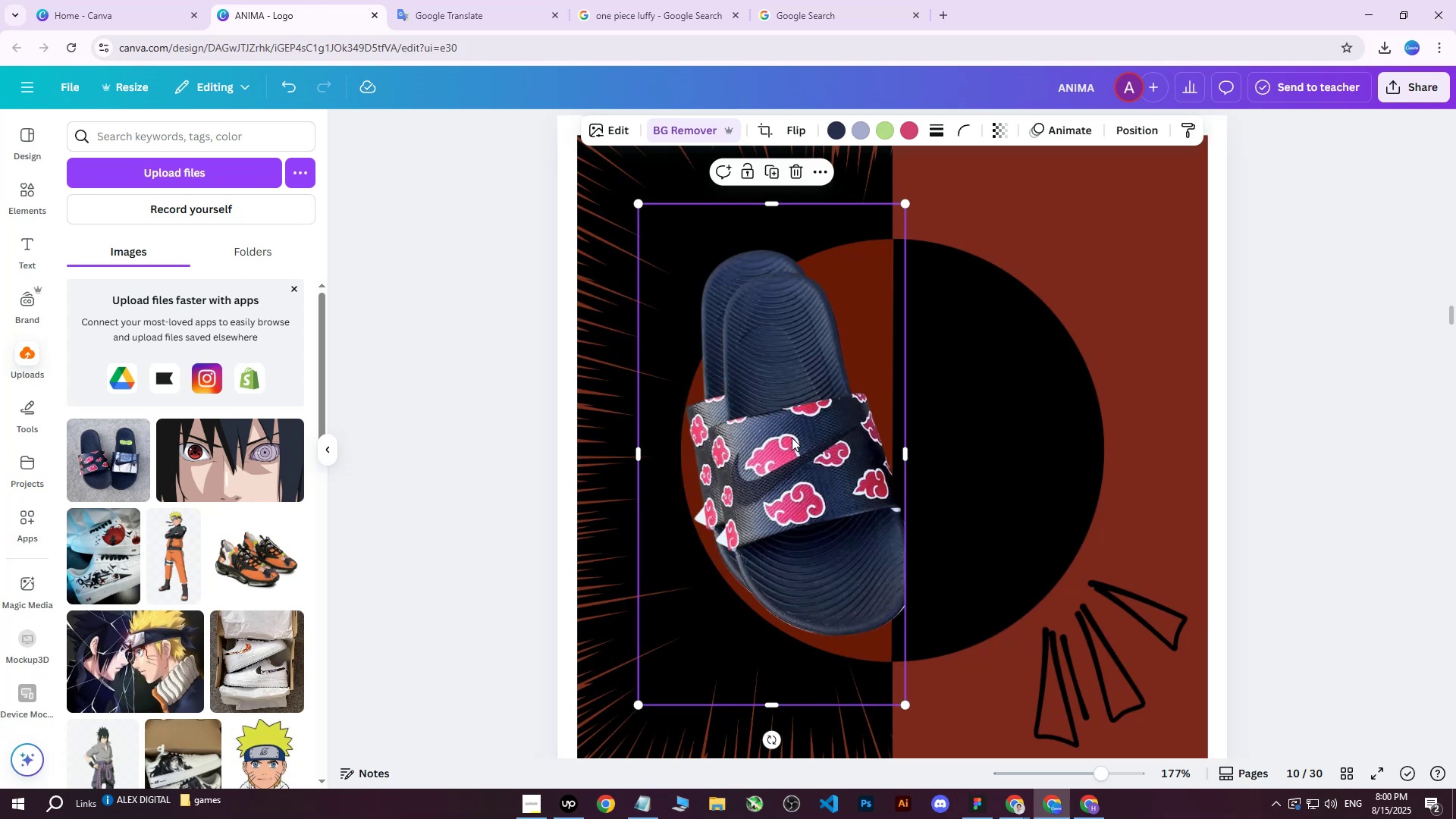 
left_click_drag(start_coordinate=[788, 437], to_coordinate=[943, 417])
 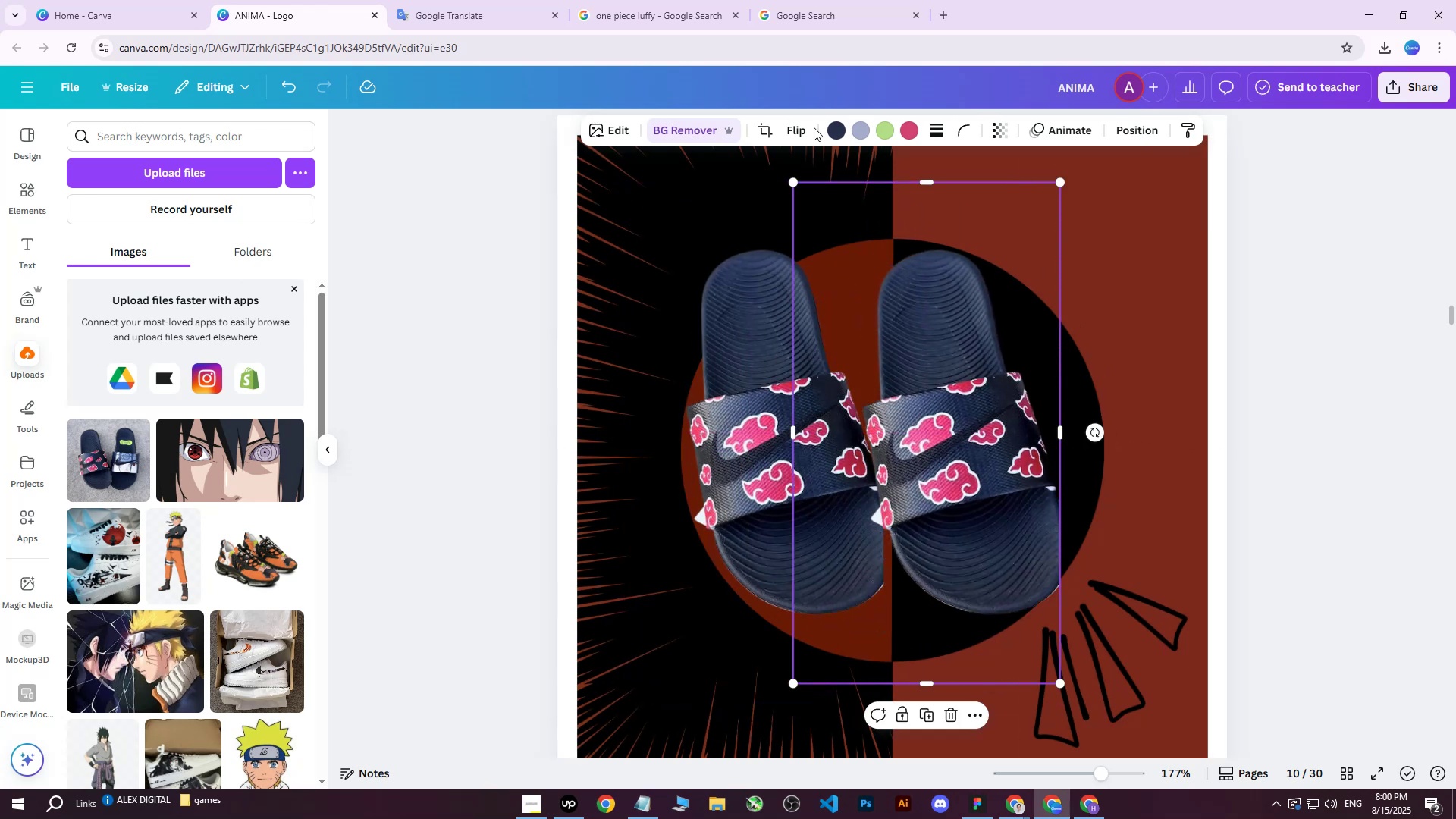 
left_click([795, 133])
 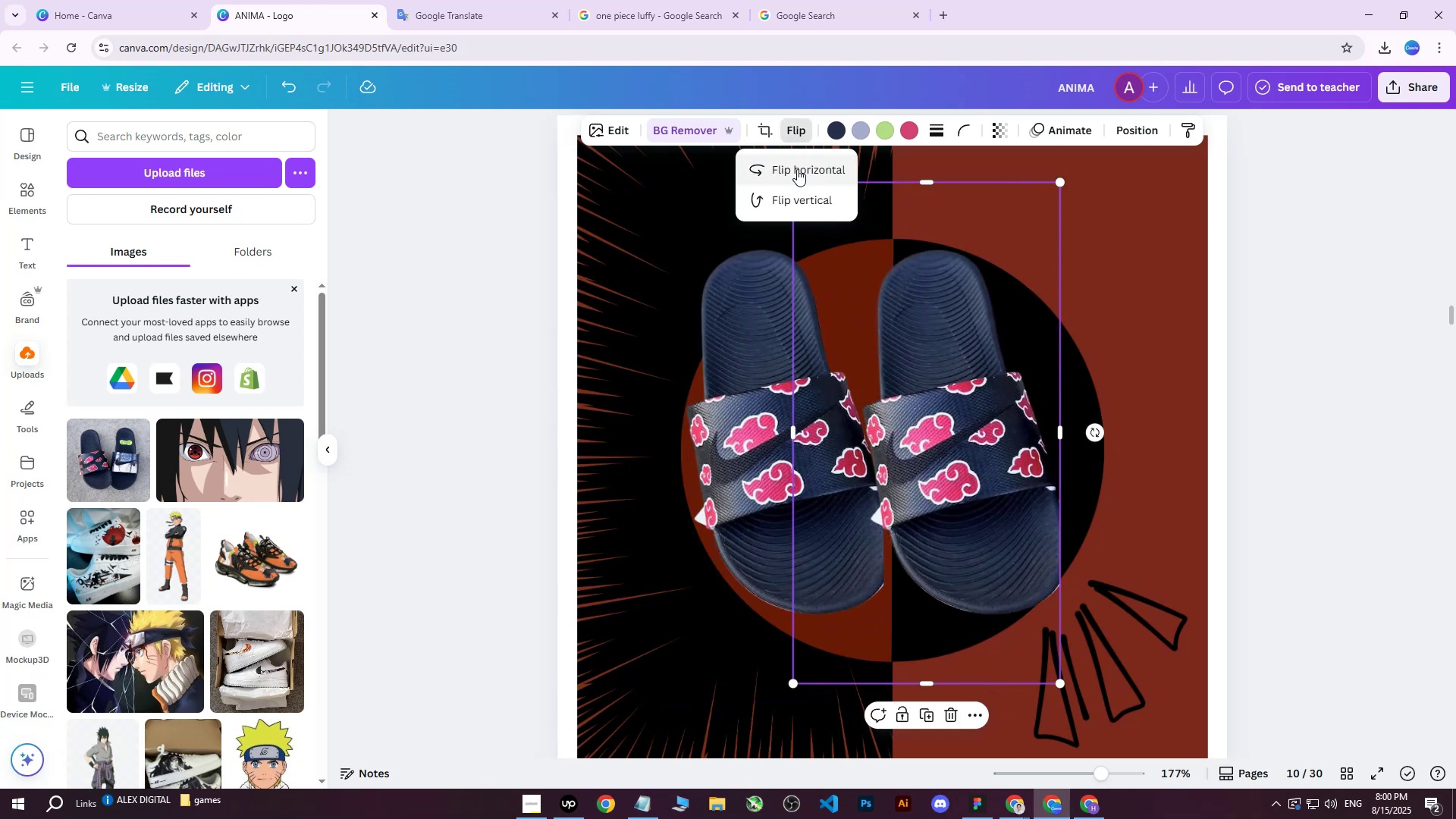 
left_click([797, 169])
 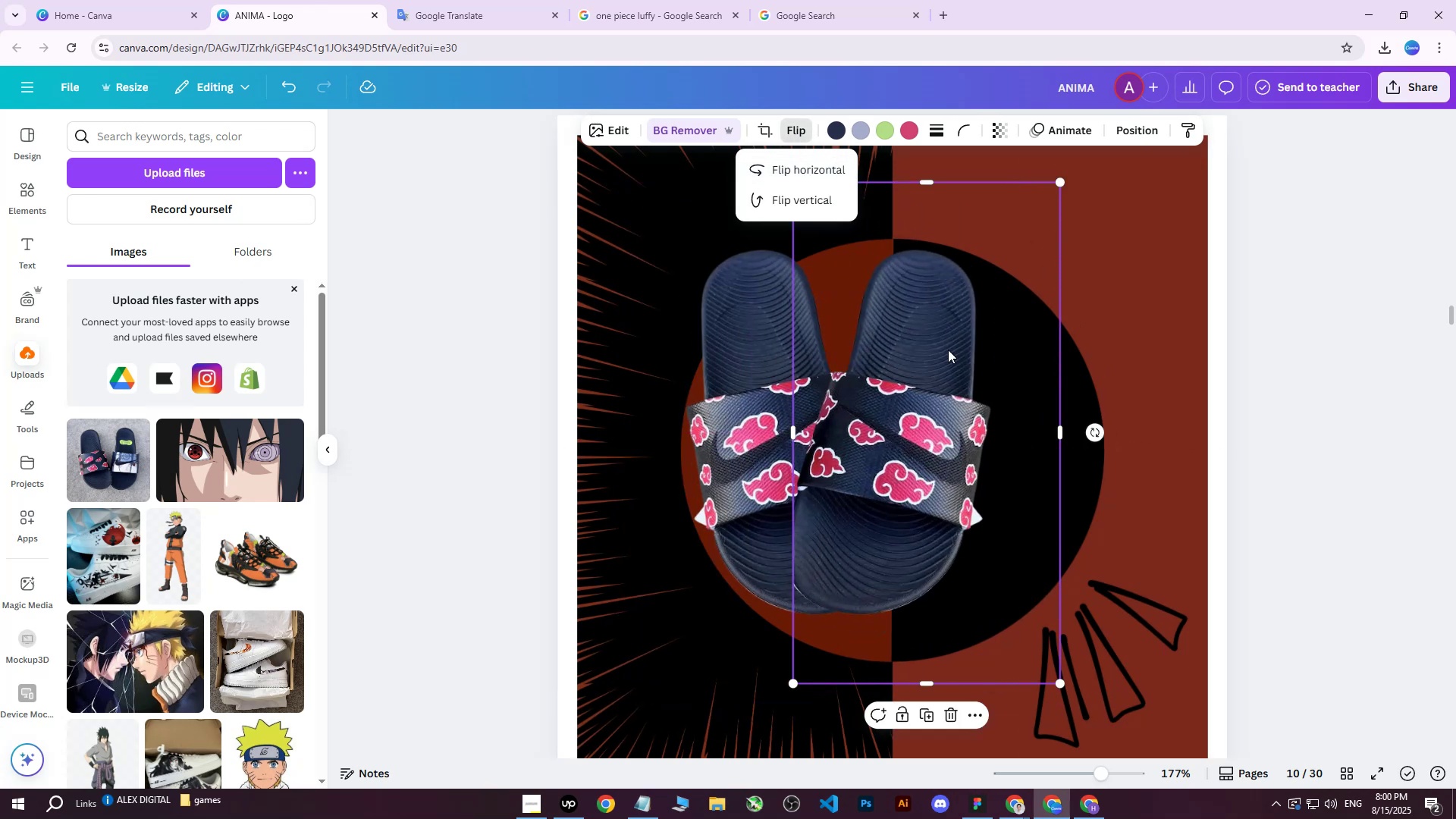 
left_click_drag(start_coordinate=[921, 401], to_coordinate=[1006, 398])
 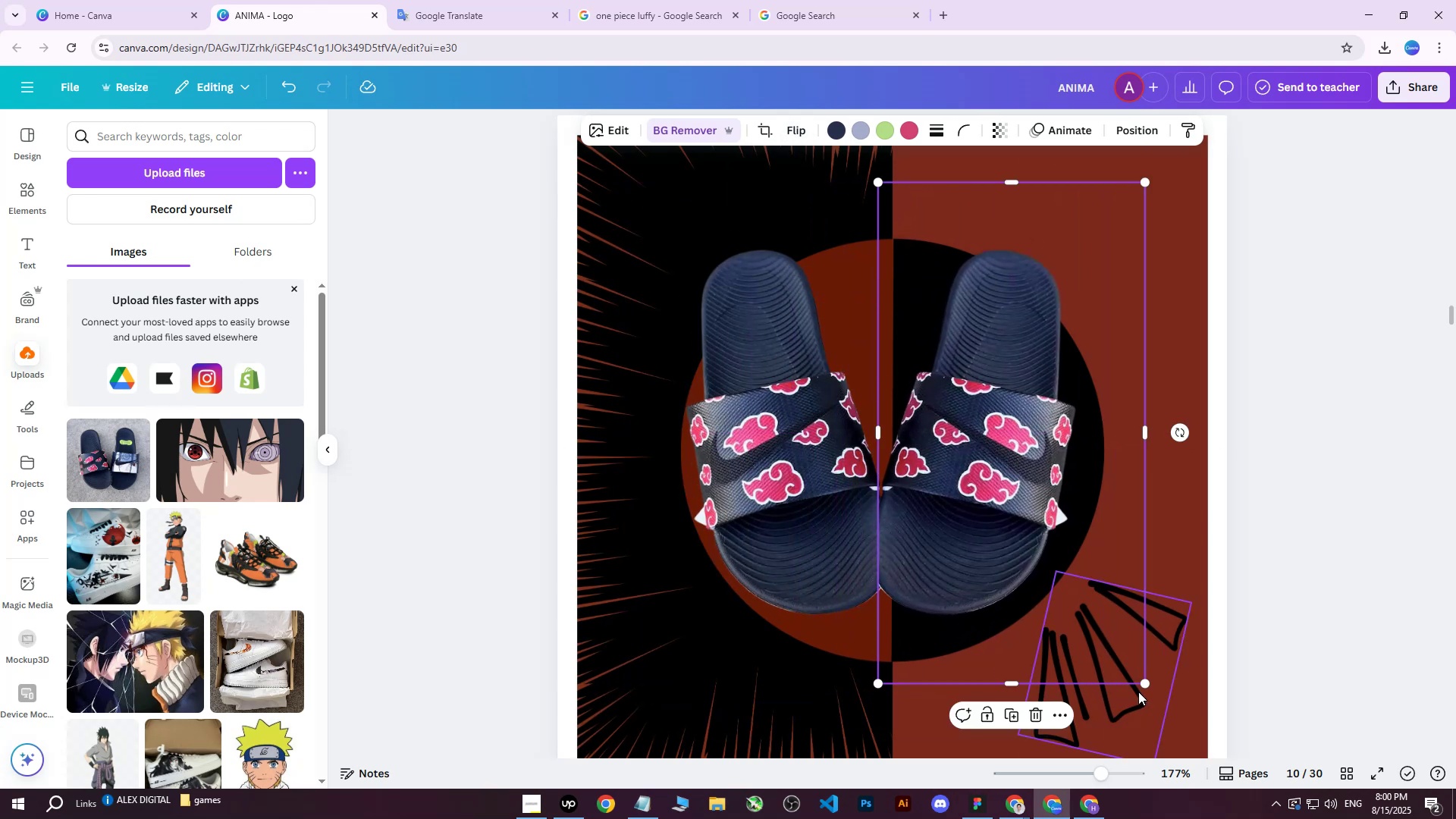 
left_click_drag(start_coordinate=[1143, 683], to_coordinate=[1148, 683])
 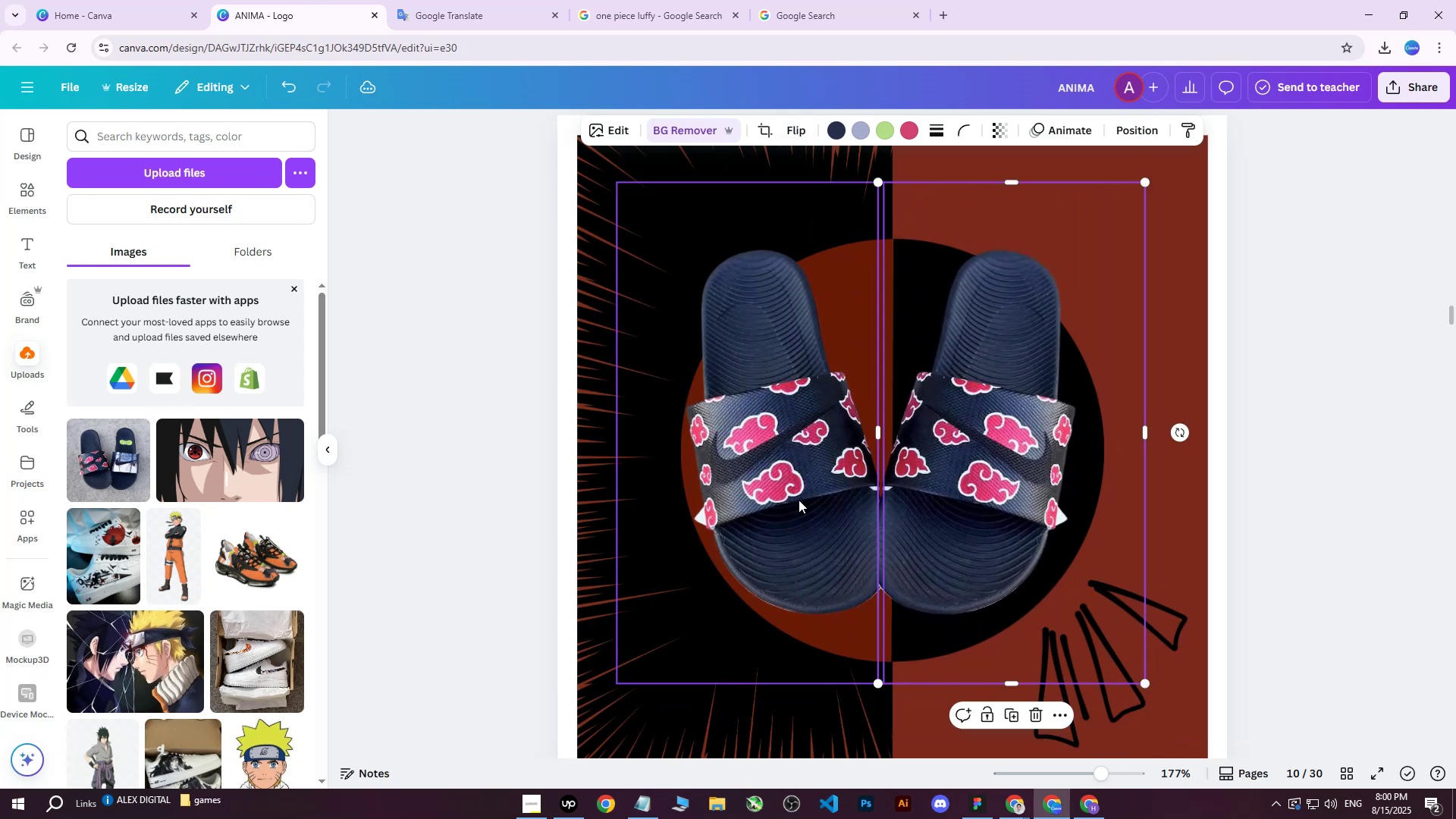 
left_click([768, 472])
 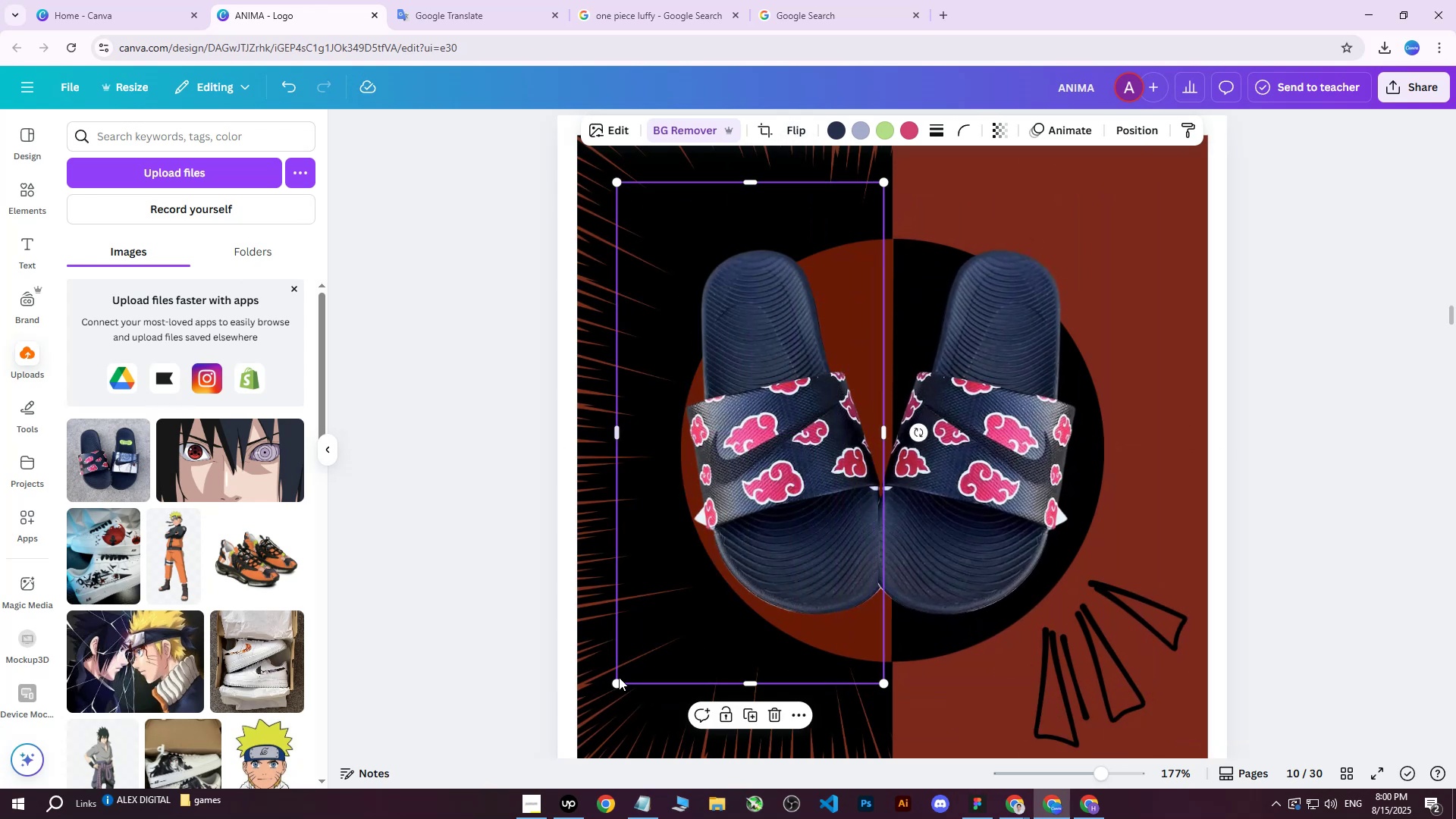 
left_click_drag(start_coordinate=[612, 685], to_coordinate=[610, 723])
 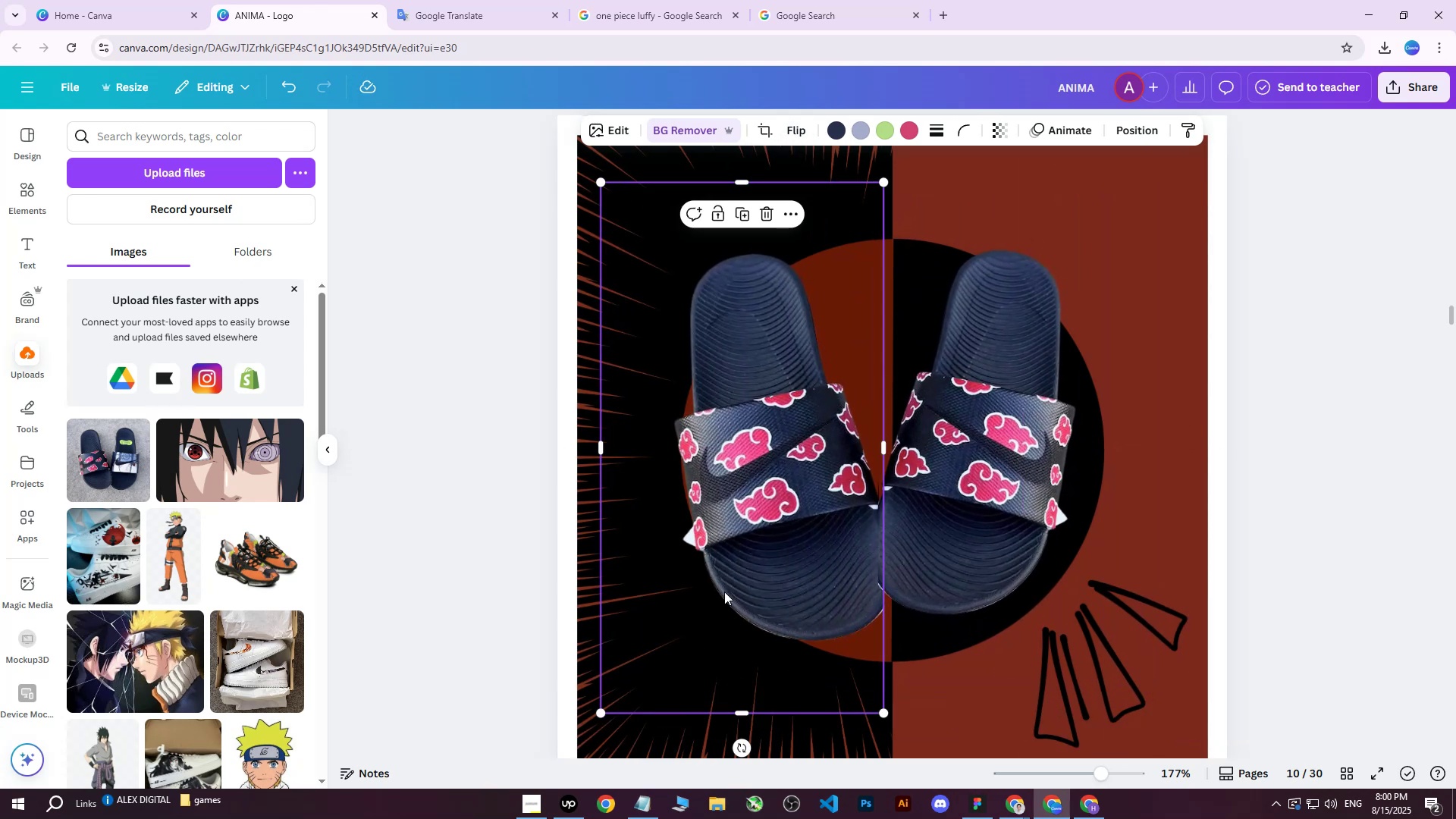 
left_click_drag(start_coordinate=[752, 565], to_coordinate=[786, 536])
 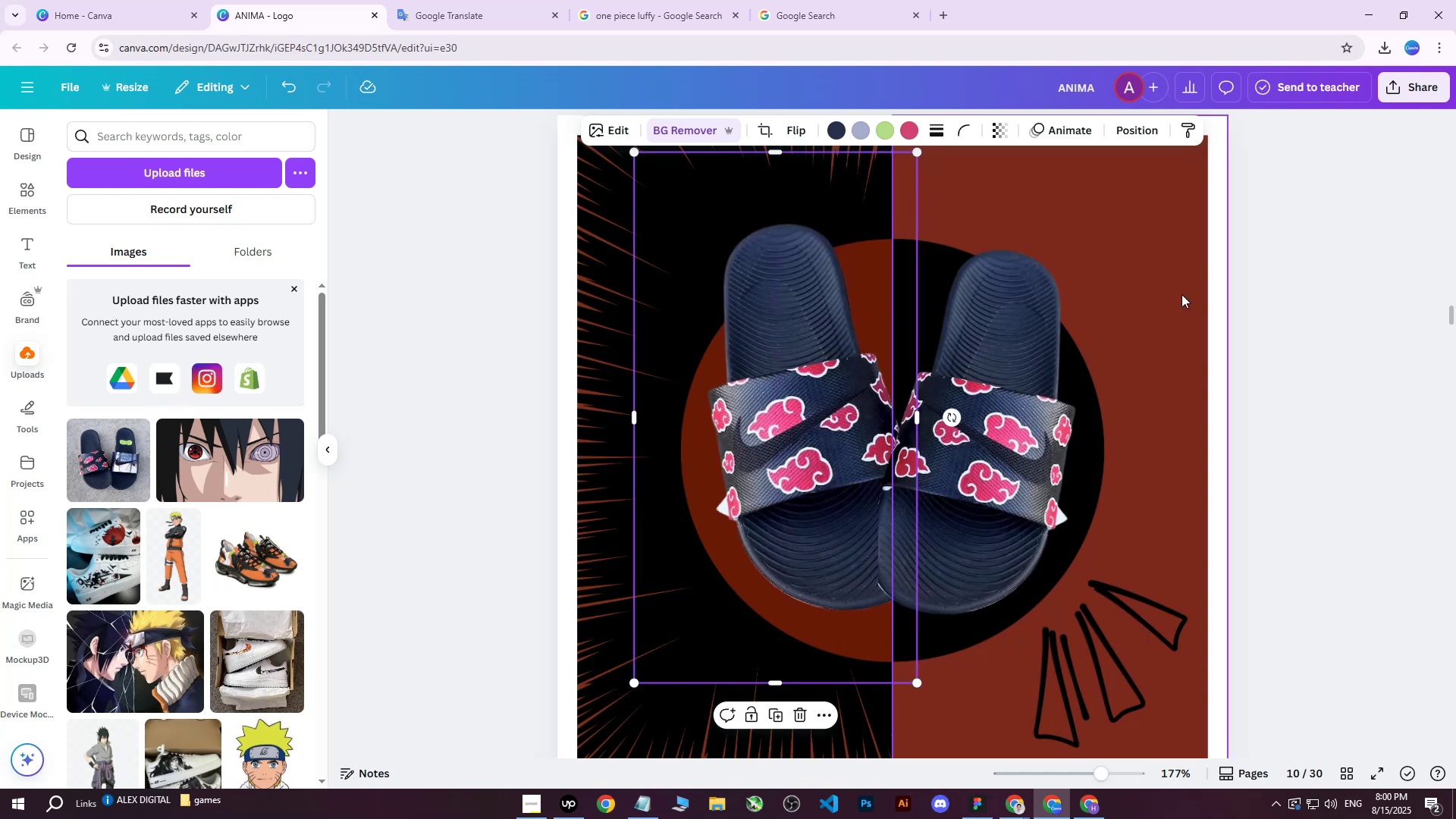 
left_click([1185, 293])
 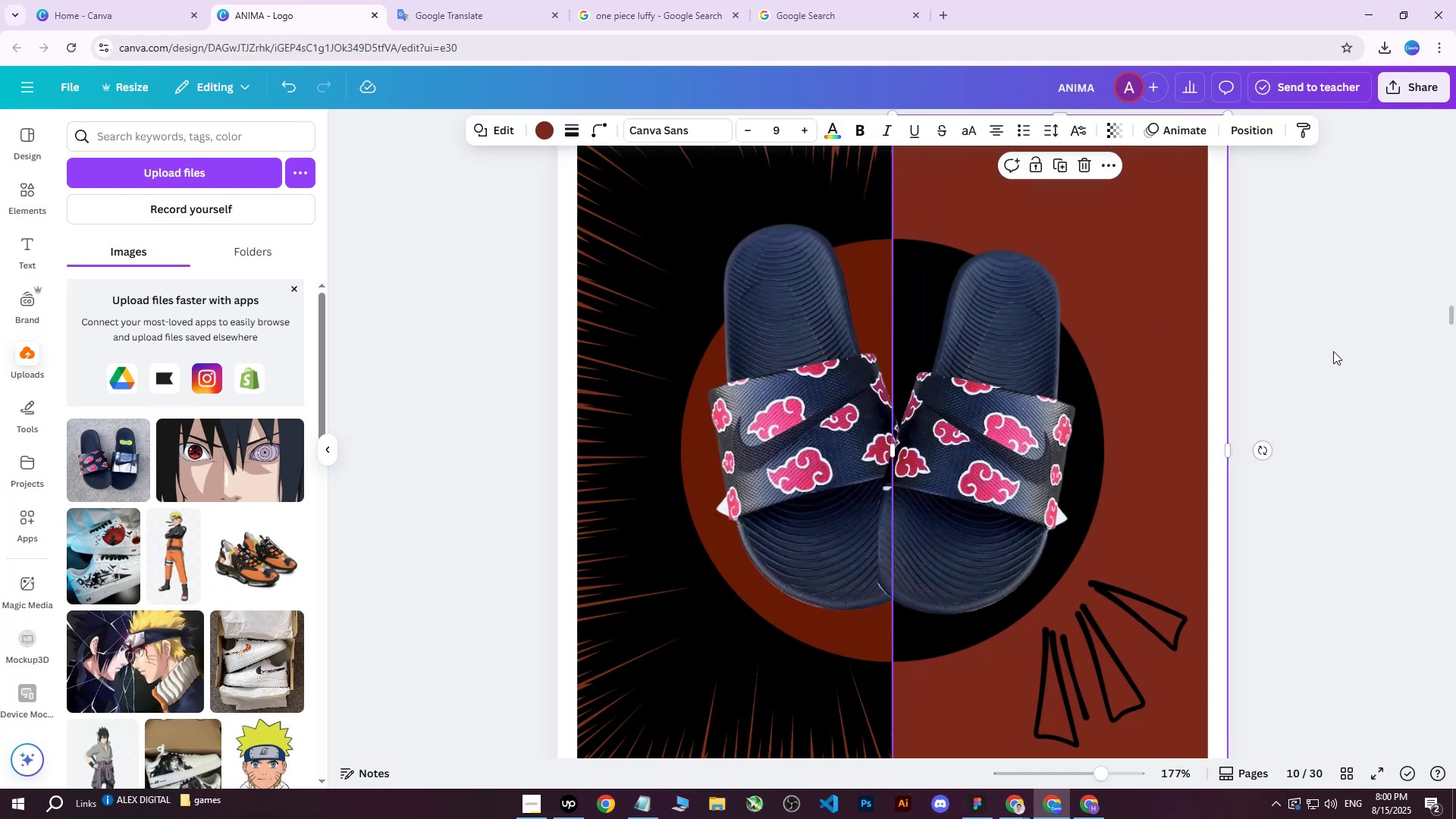 
left_click([1333, 351])
 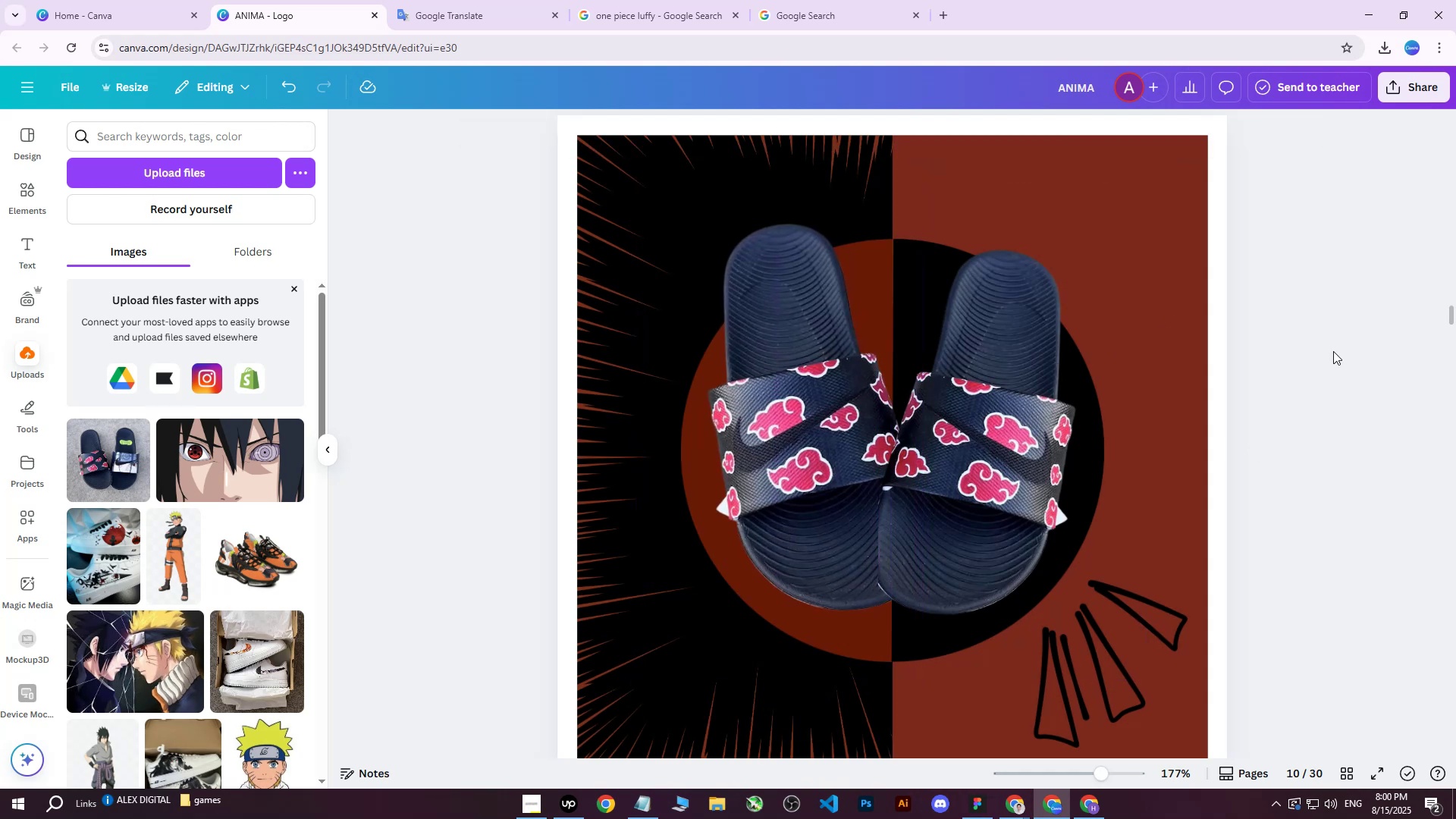 
scroll: coordinate [1314, 354], scroll_direction: up, amount: 2.0
 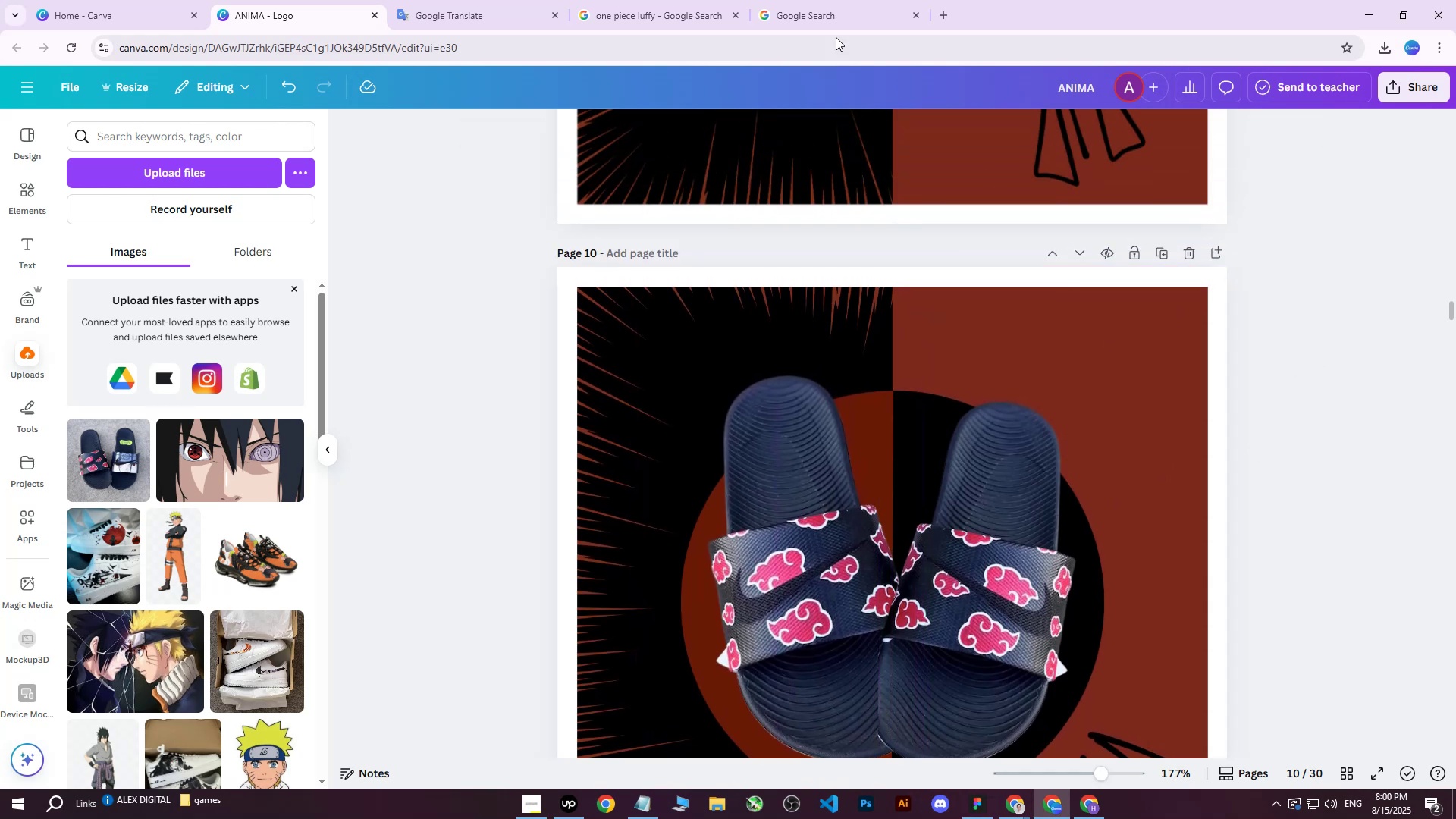 
left_click([817, 0])
 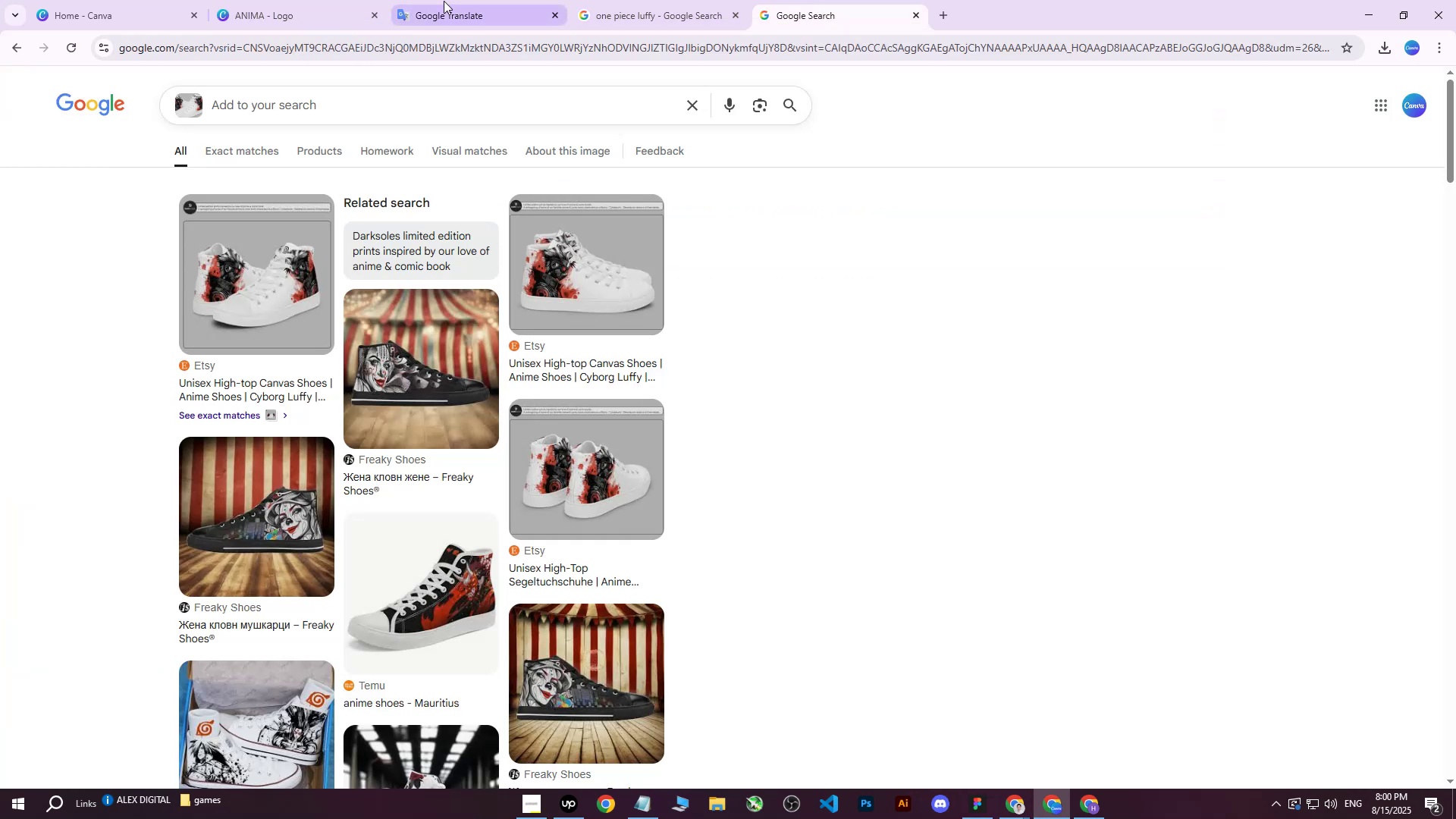 
left_click_drag(start_coordinate=[456, 108], to_coordinate=[168, 125])
 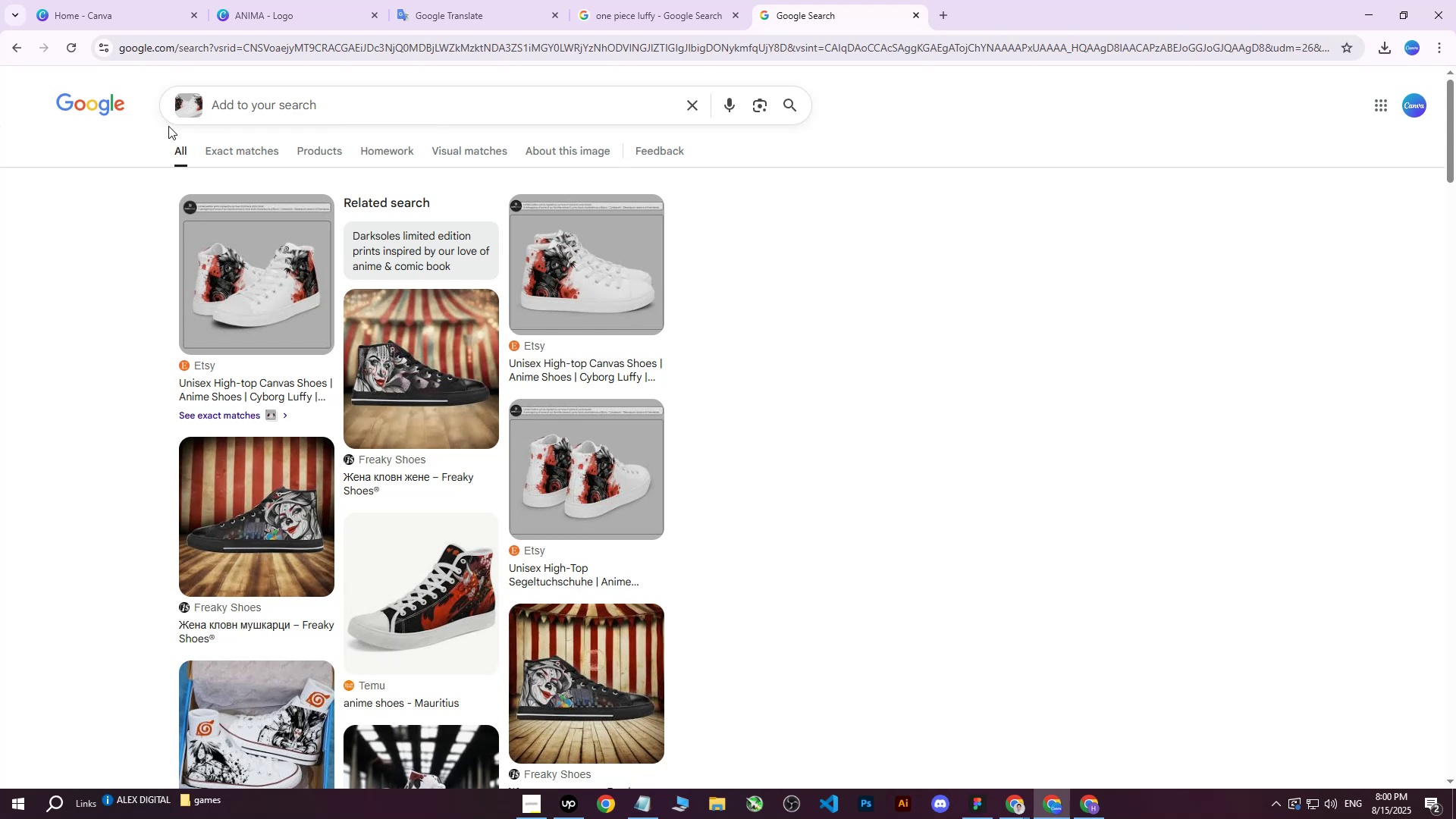 
type(naruto cloud)
 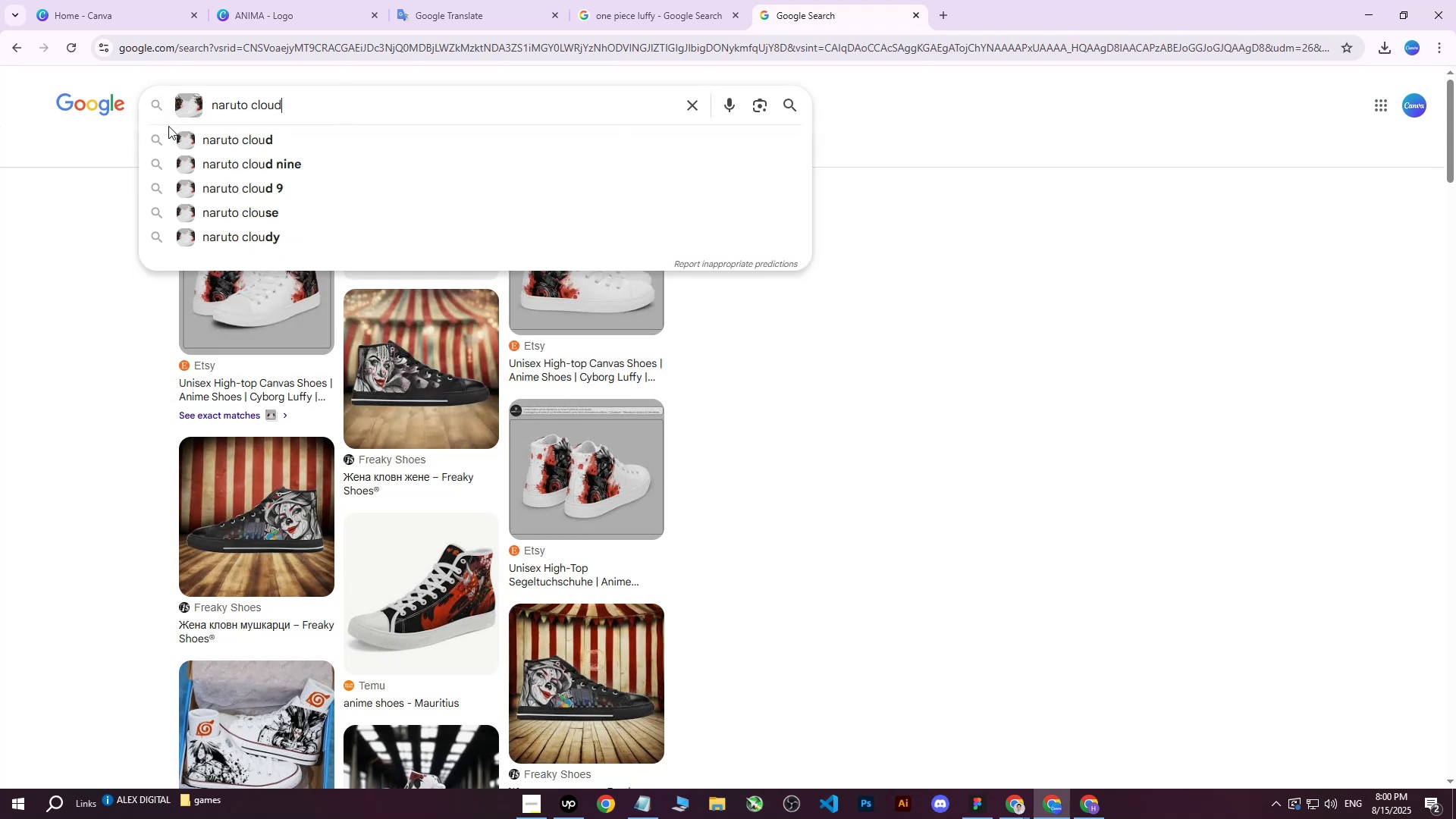 
key(Enter)
 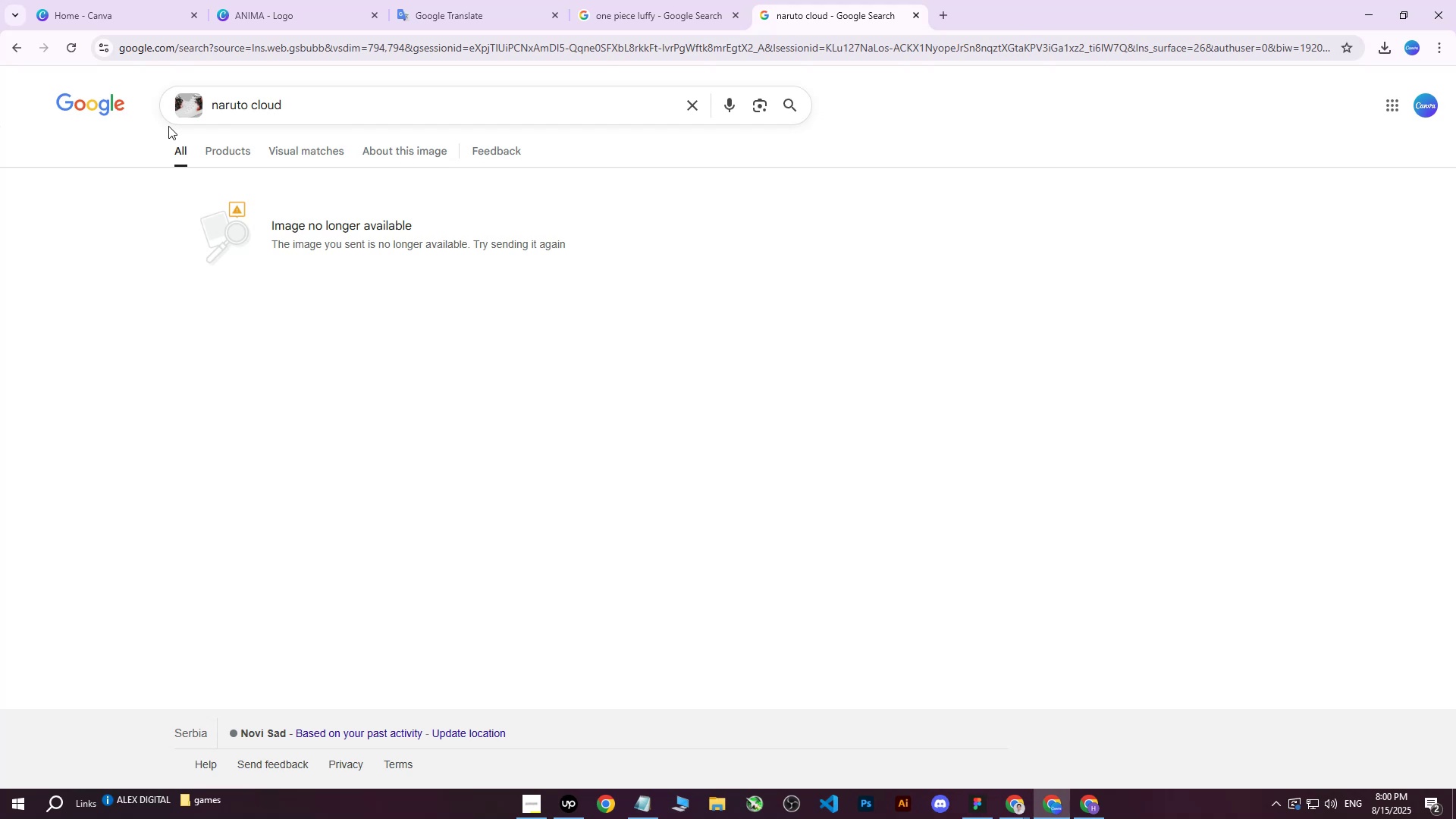 
wait(15.83)
 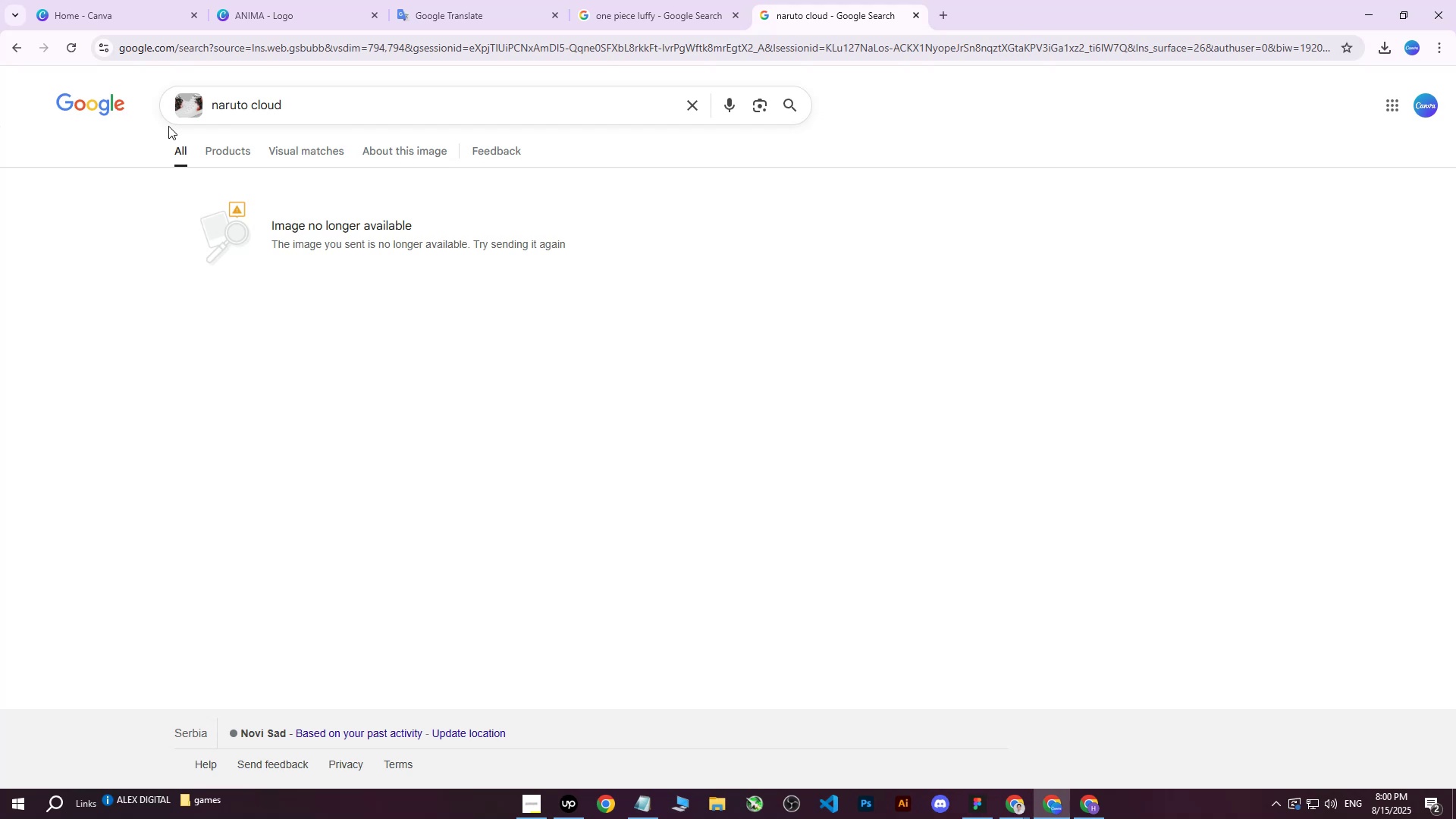 
left_click([315, 105])
 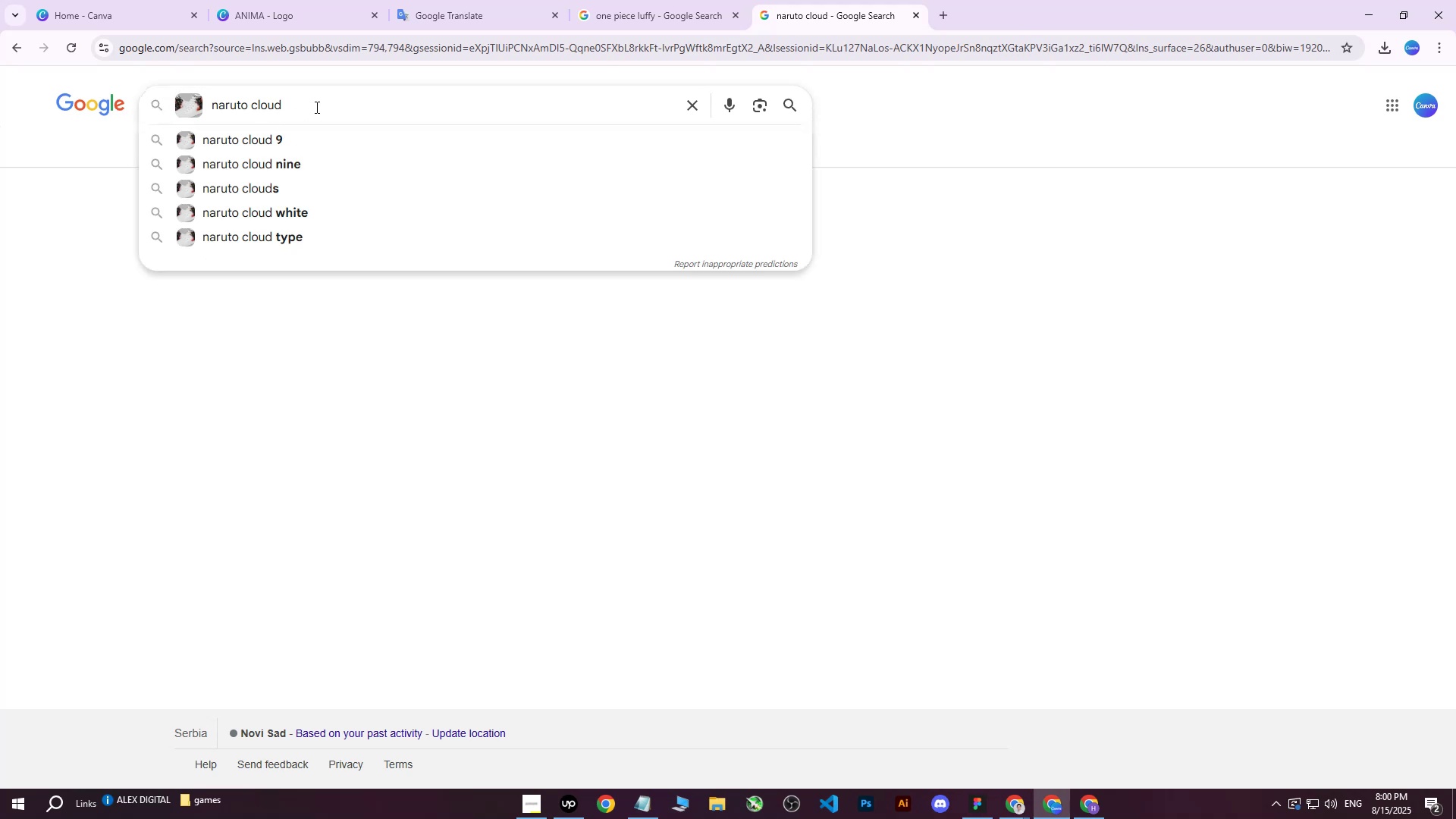 
key(Enter)
 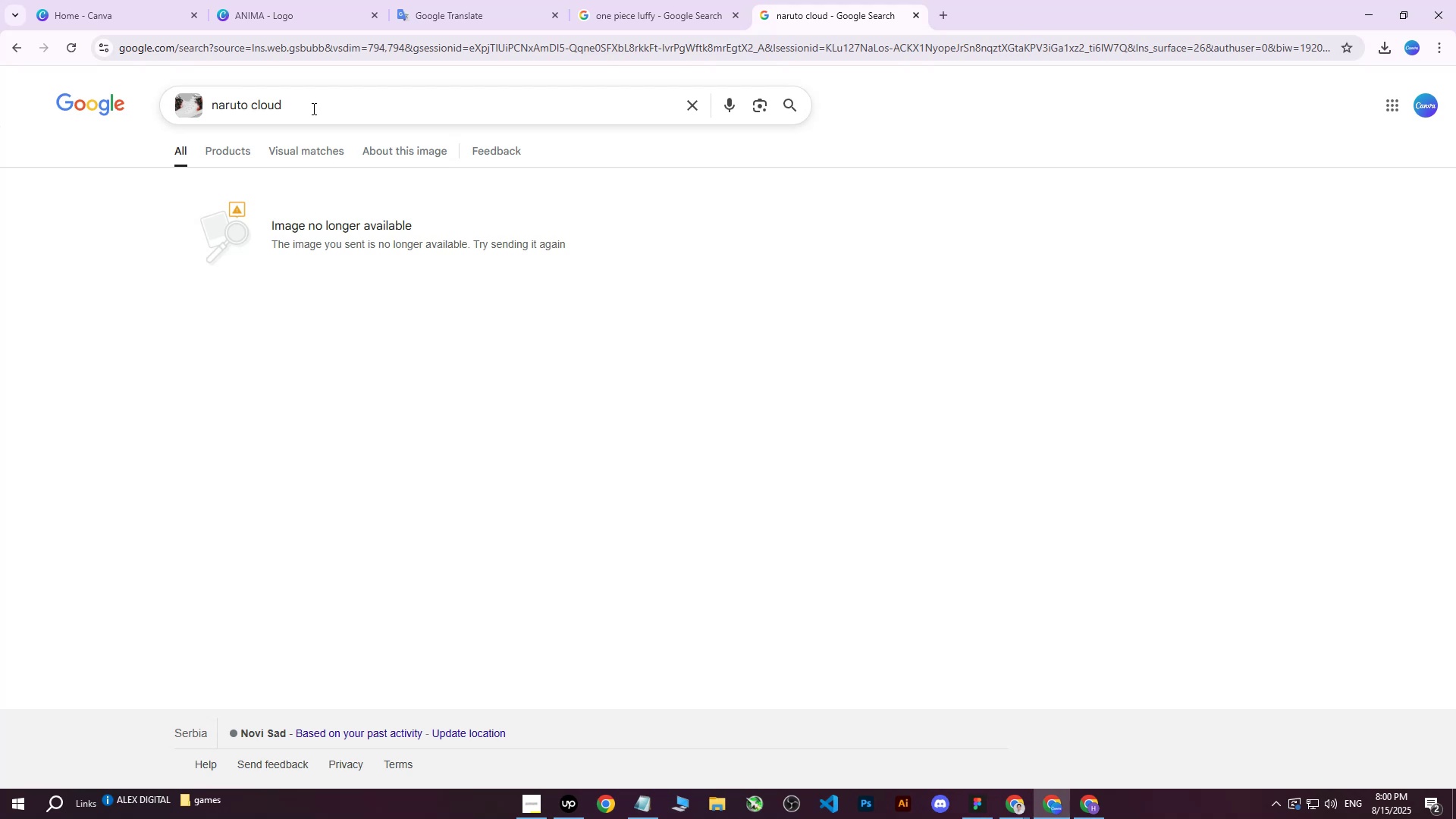 
left_click([311, 108])
 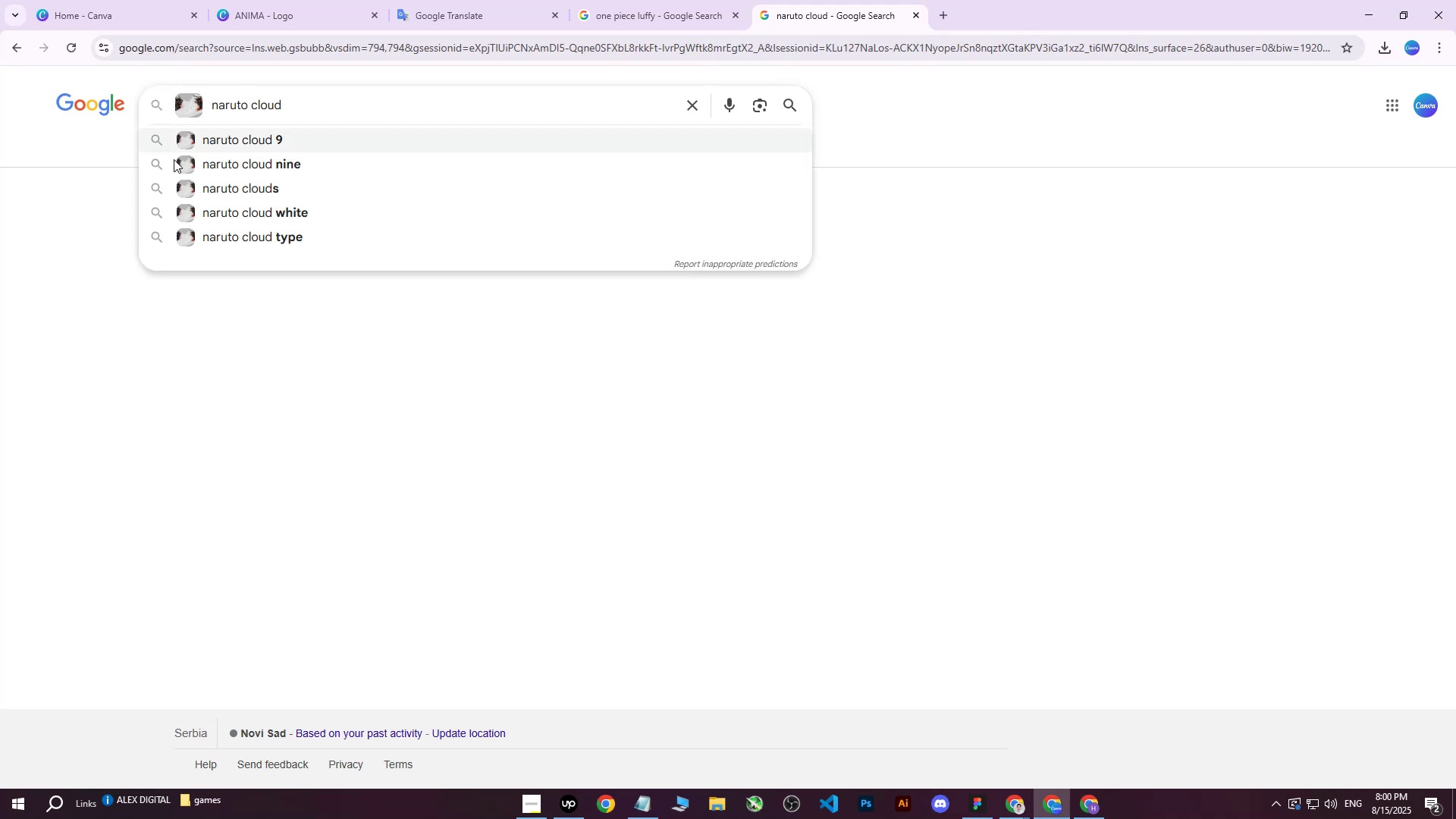 
left_click([146, 422])
 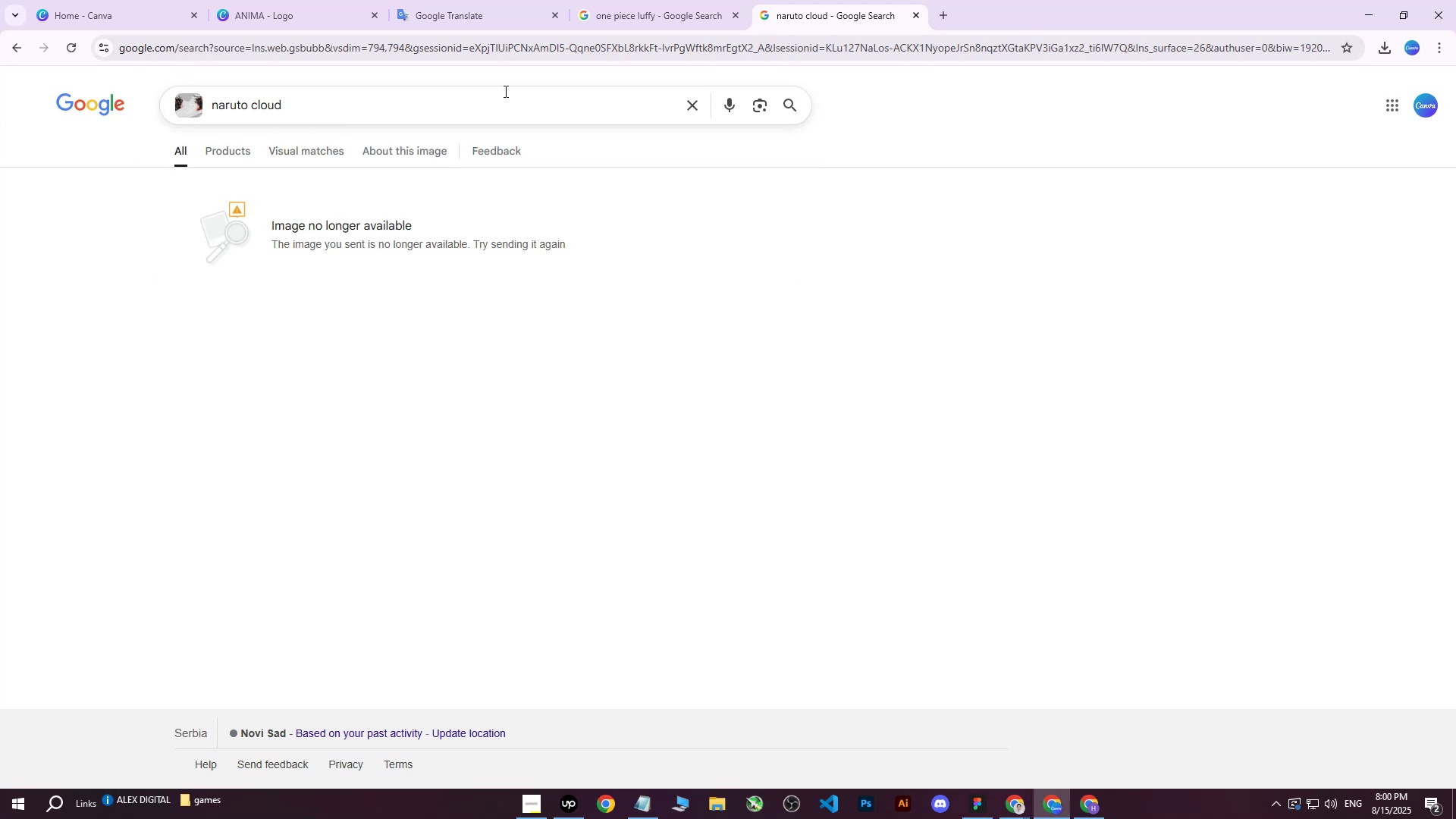 
left_click([677, 0])
 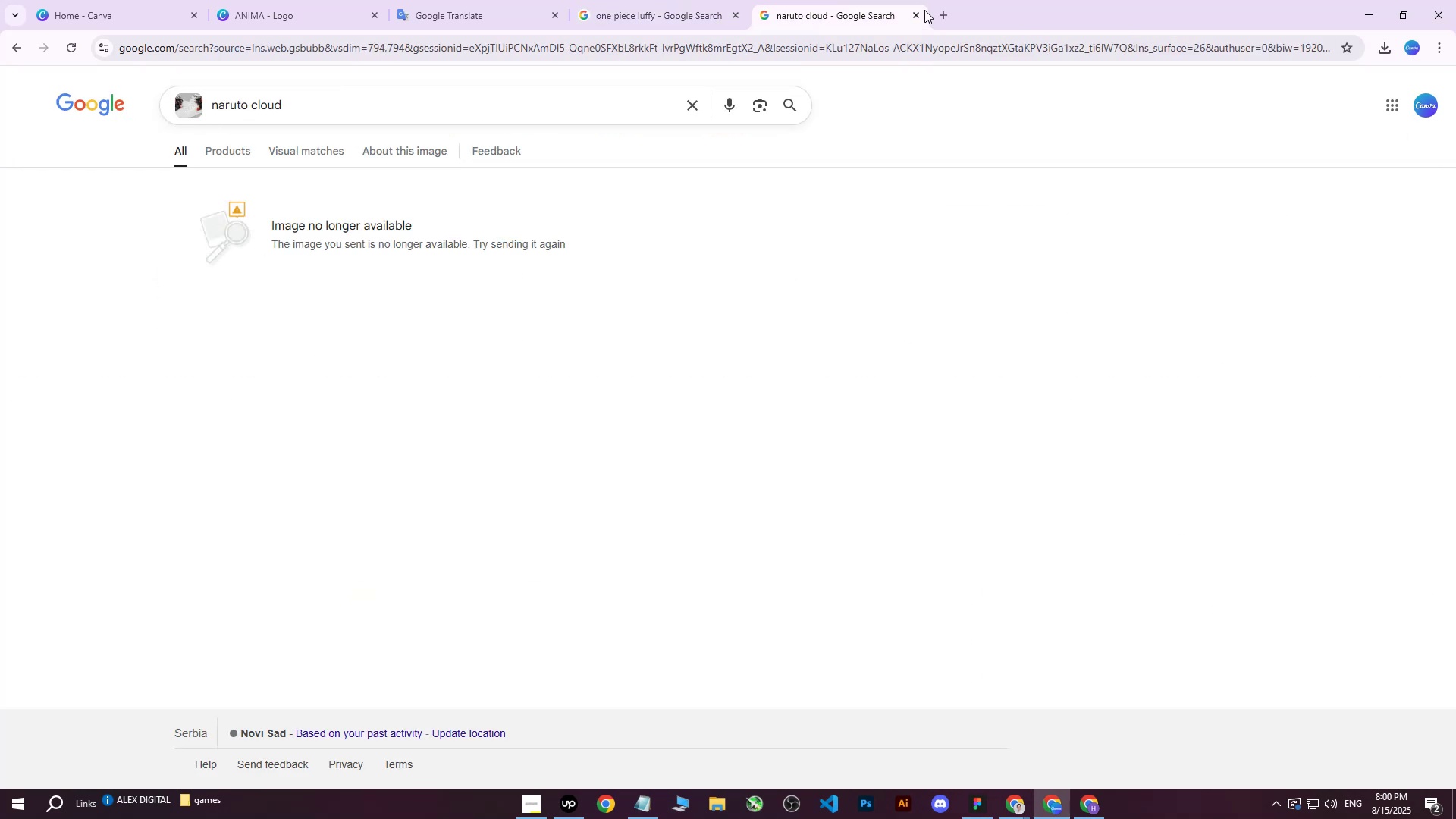 
double_click([921, 16])
 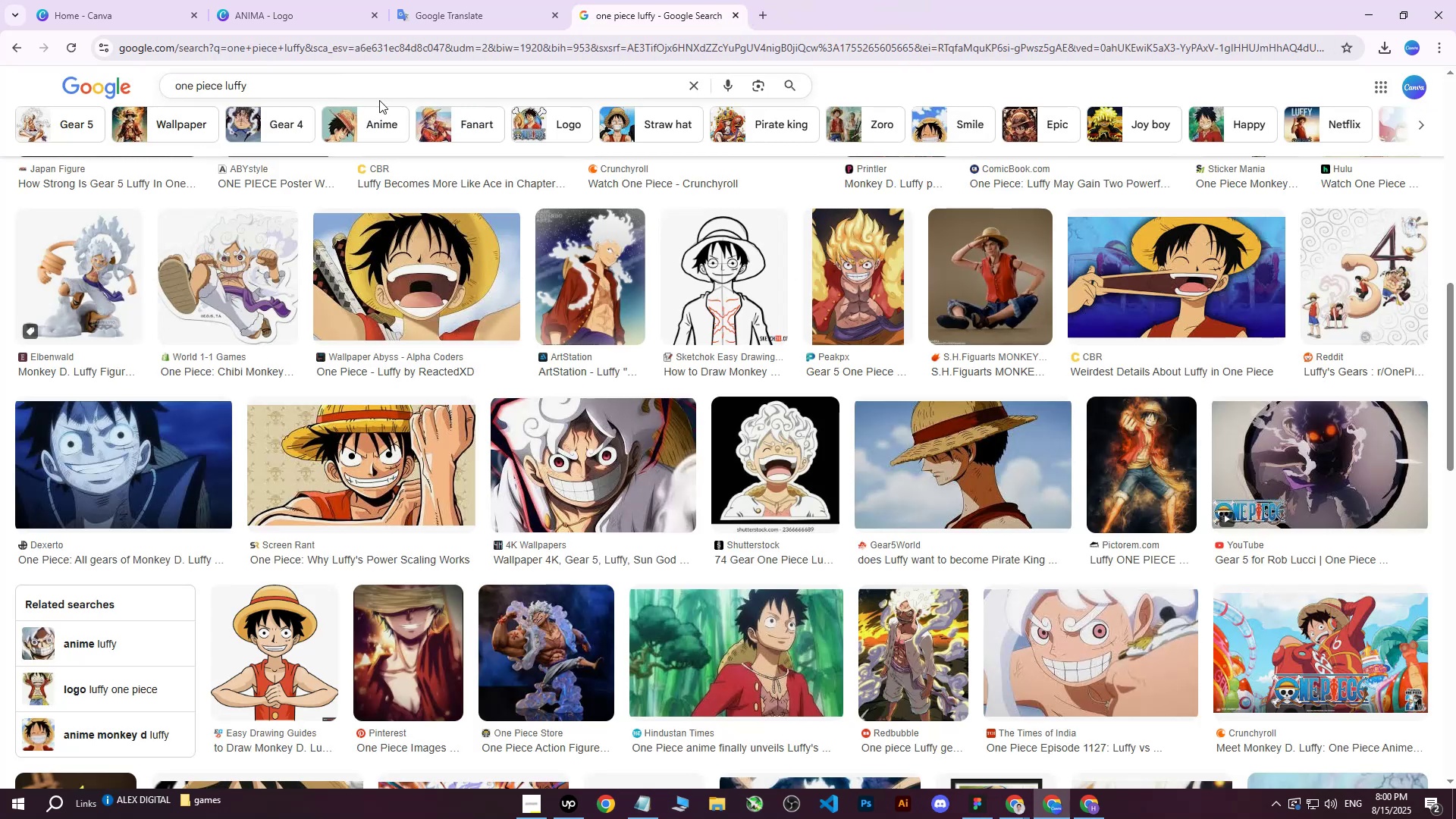 
left_click_drag(start_coordinate=[356, 86], to_coordinate=[8, 98])
 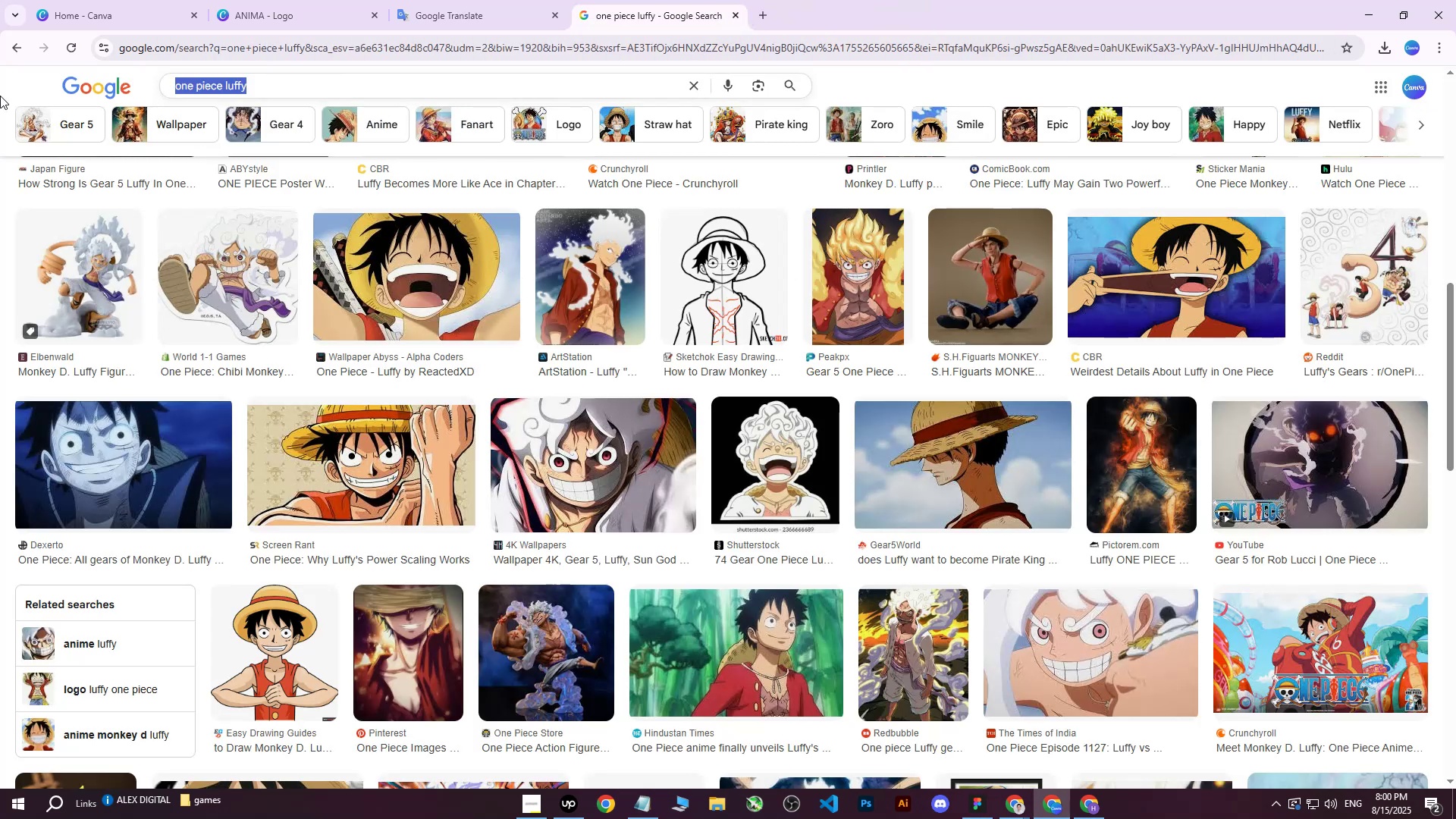 
type(naruto clu)
key(Backspace)
type(oud)
 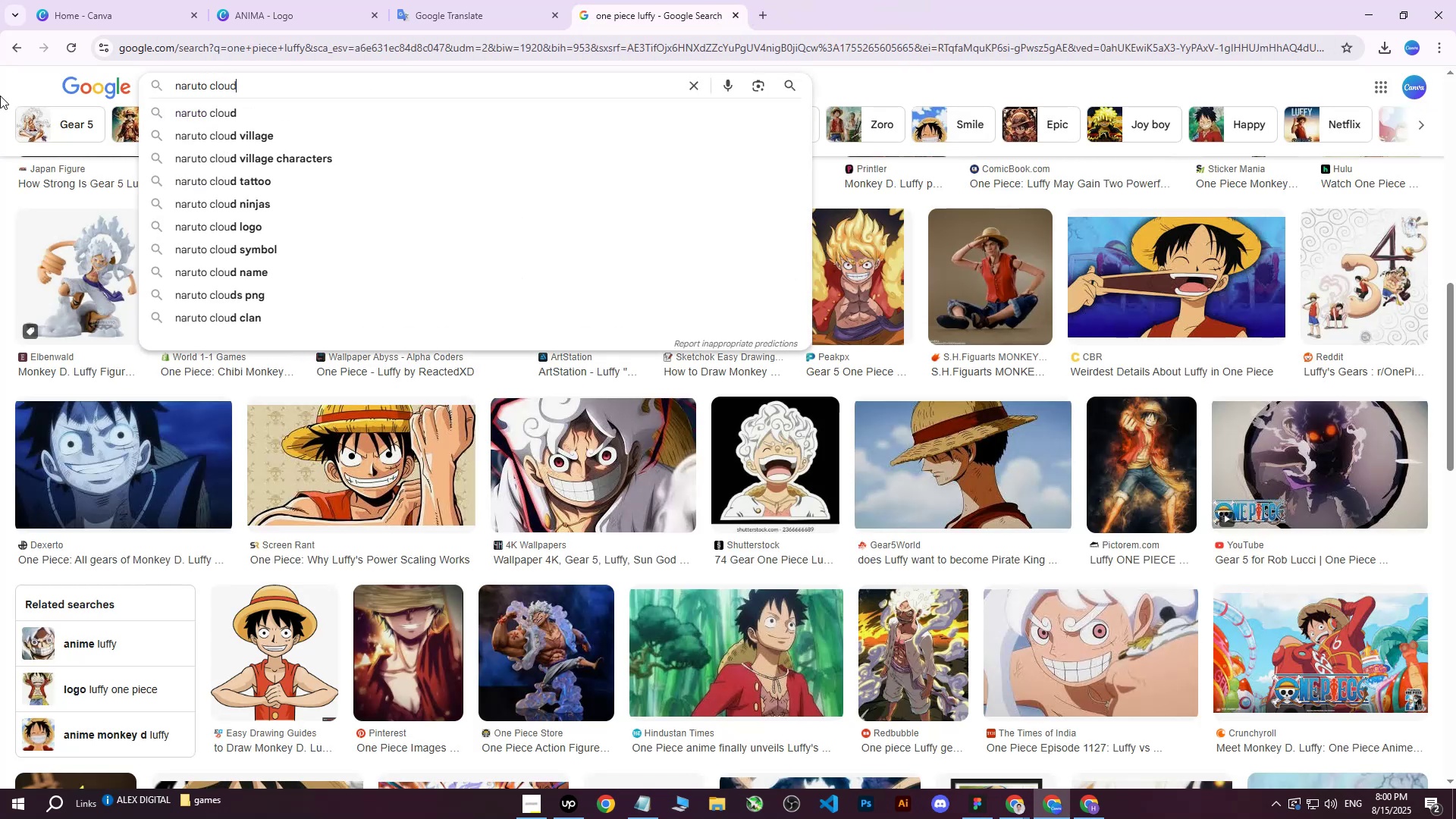 
key(Enter)
 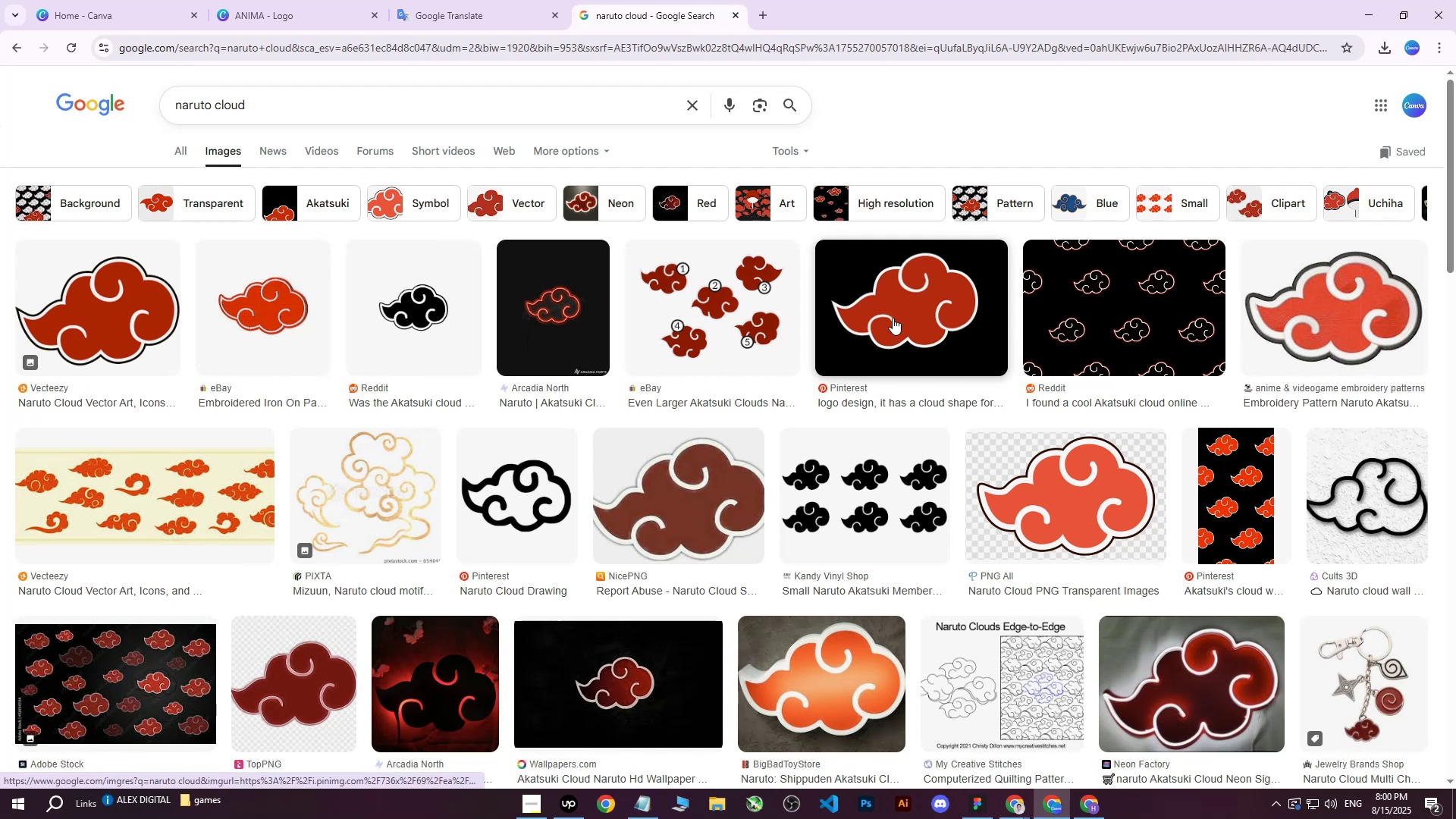 
left_click([893, 309])
 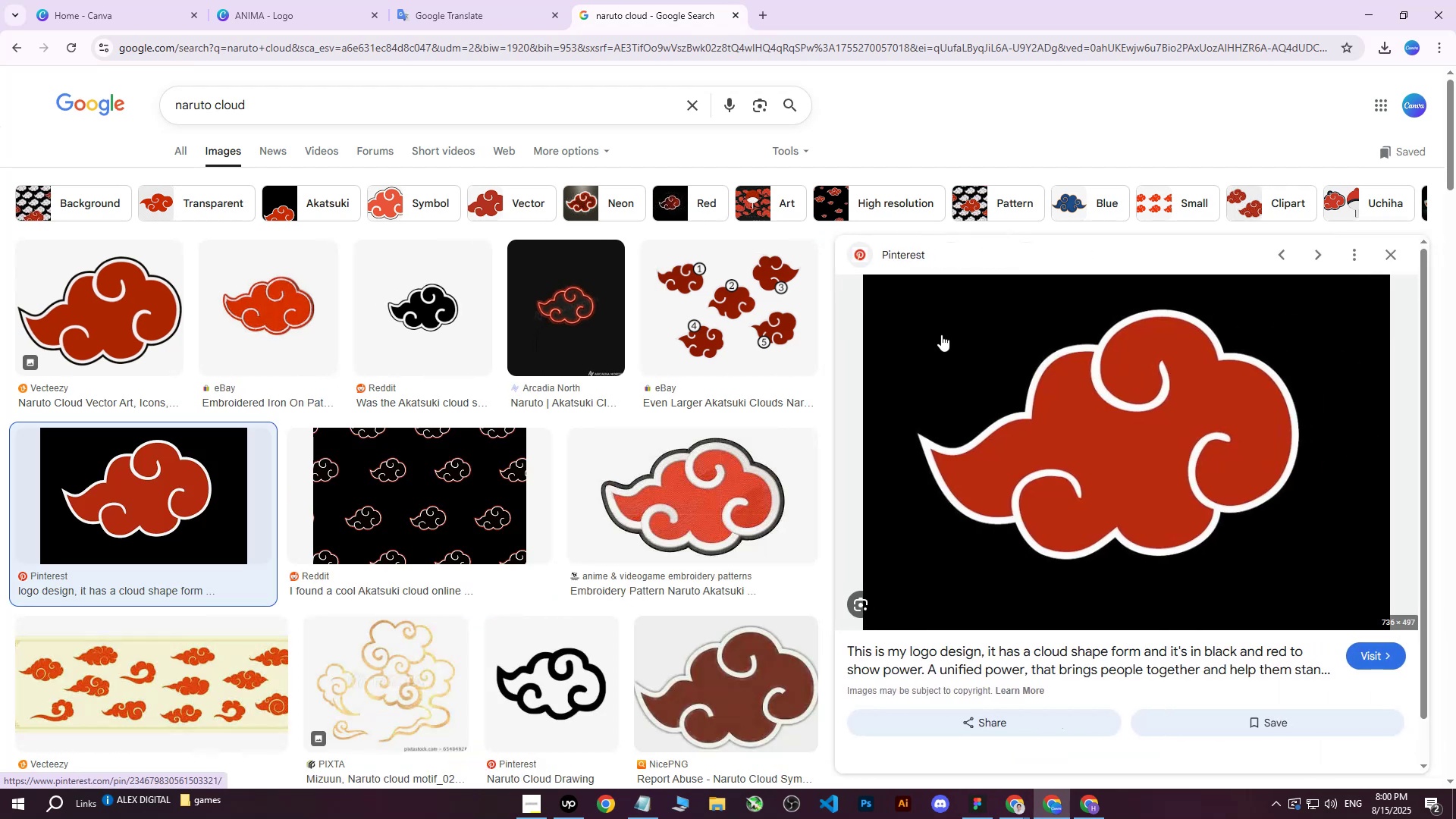 
right_click([1045, 400])
 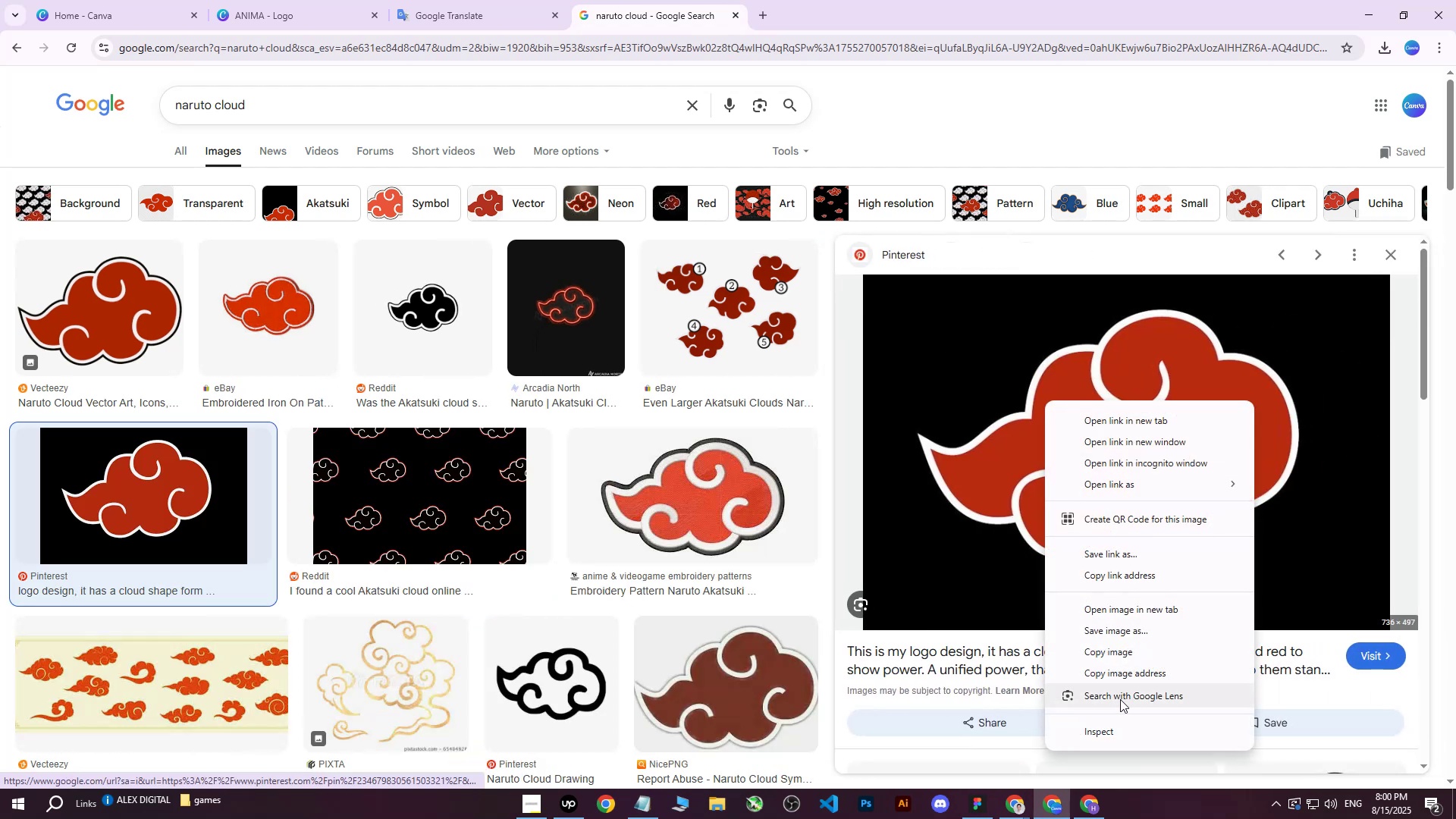 
left_click([1110, 727])
 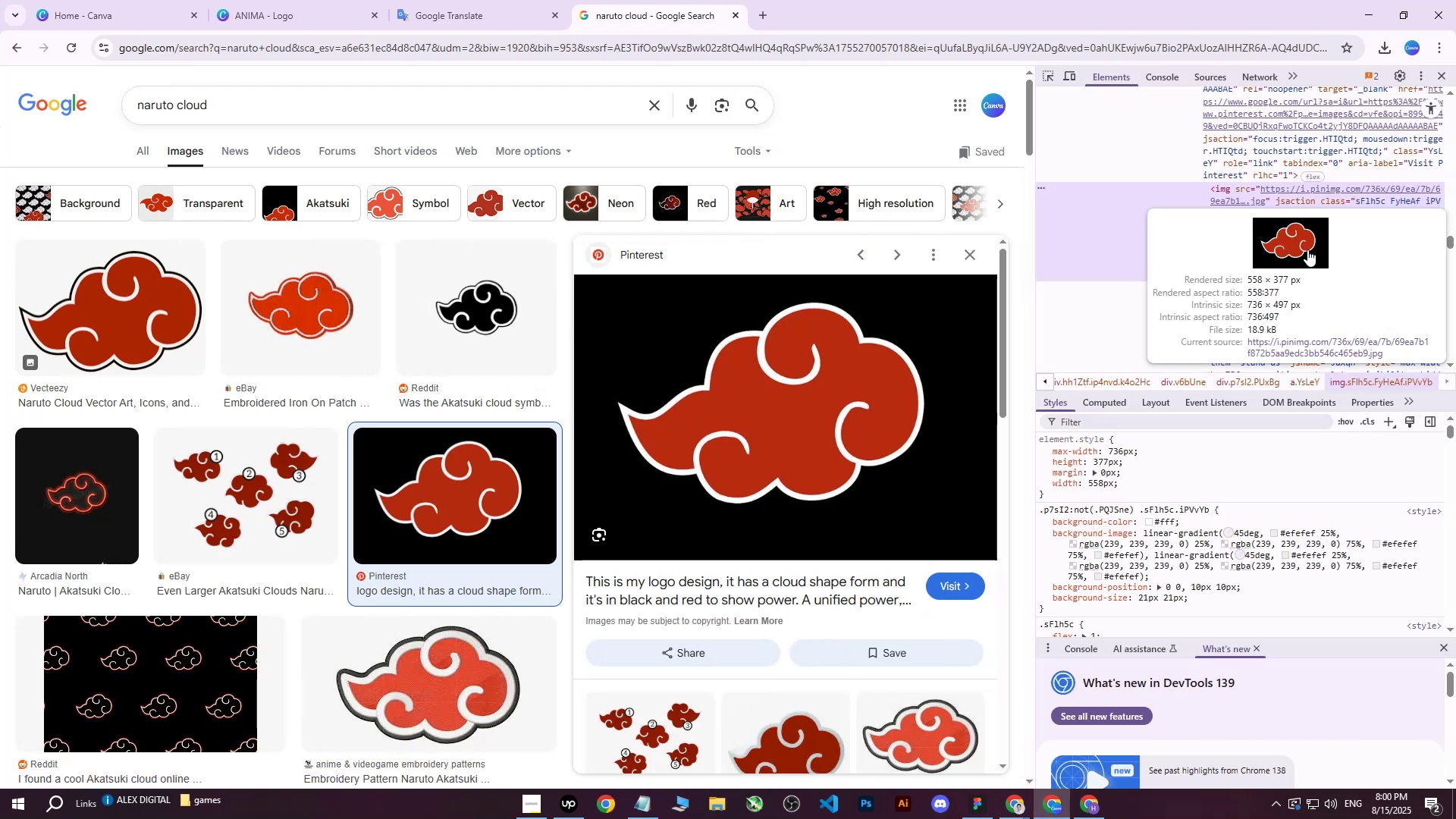 
left_click([1338, 344])
 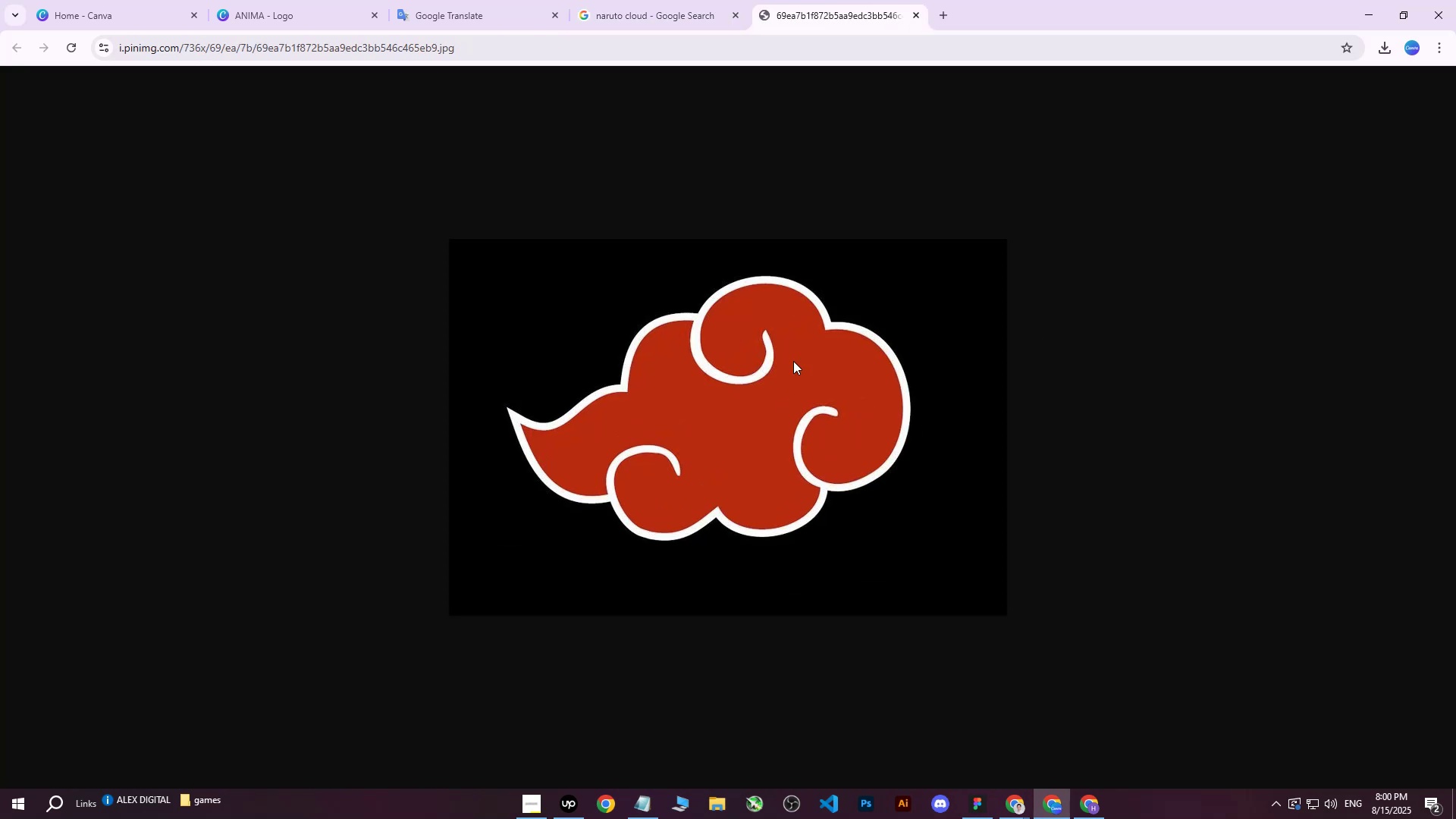 
right_click([794, 356])
 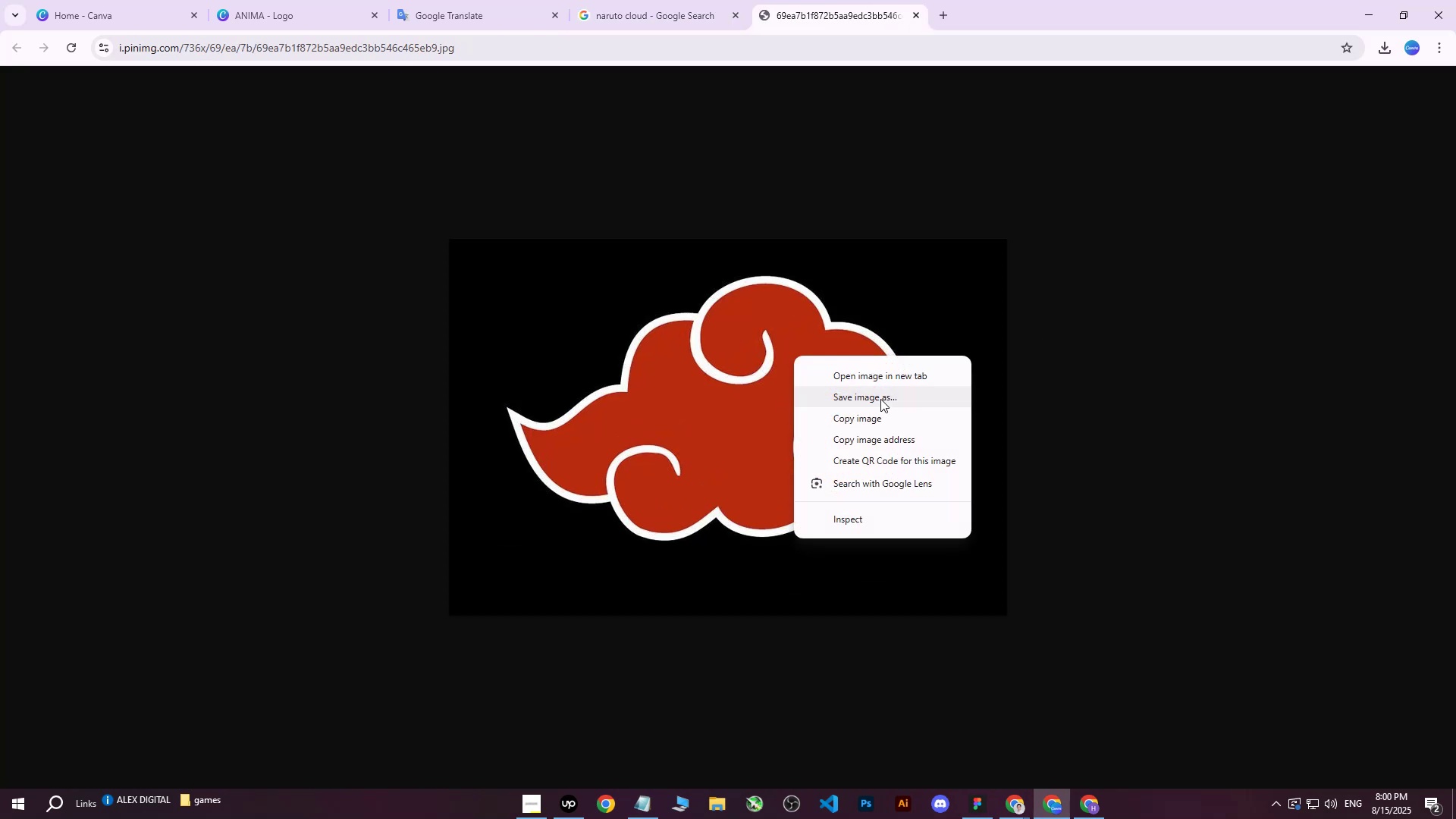 
left_click([881, 397])
 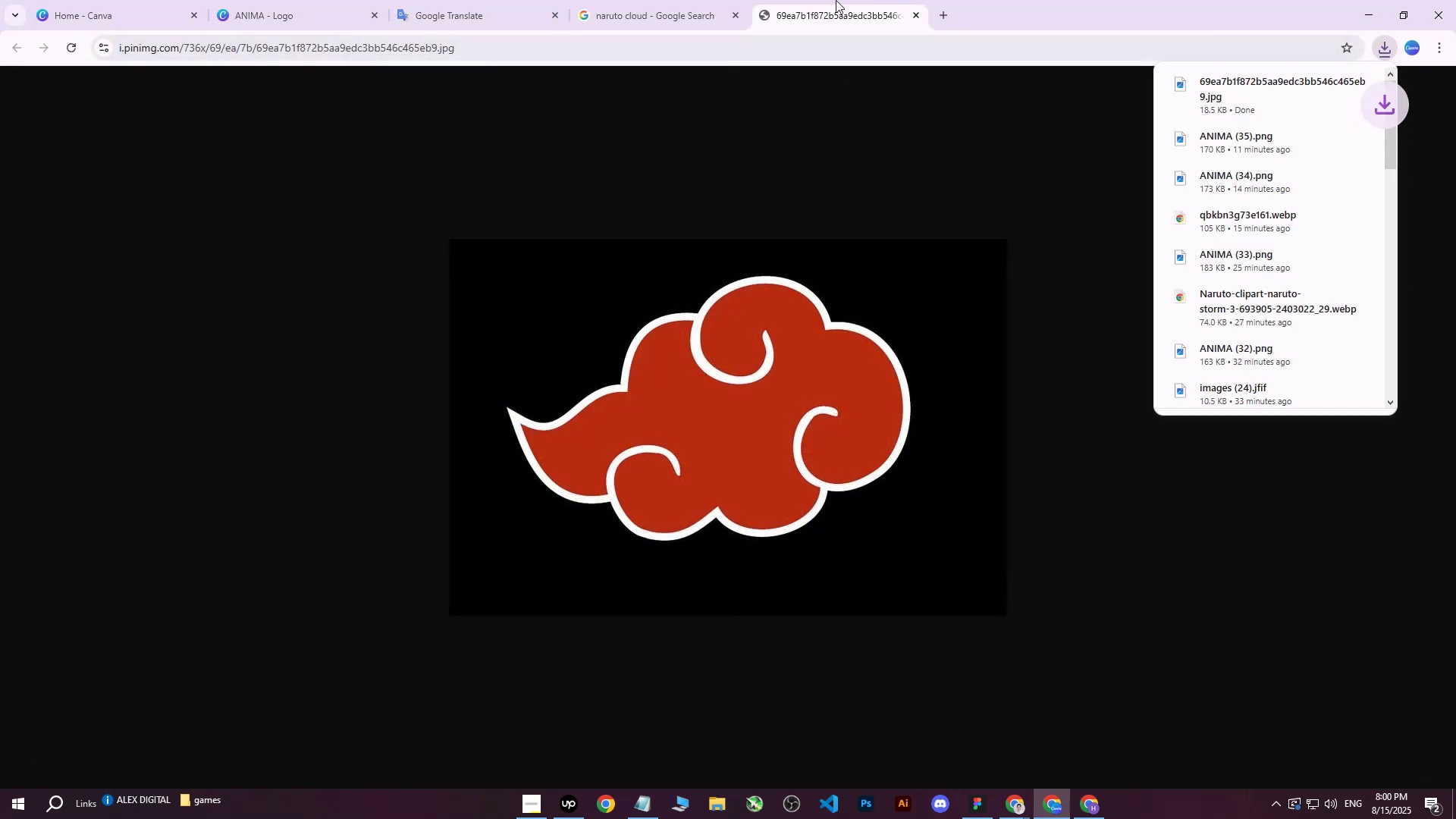 
left_click([915, 11])
 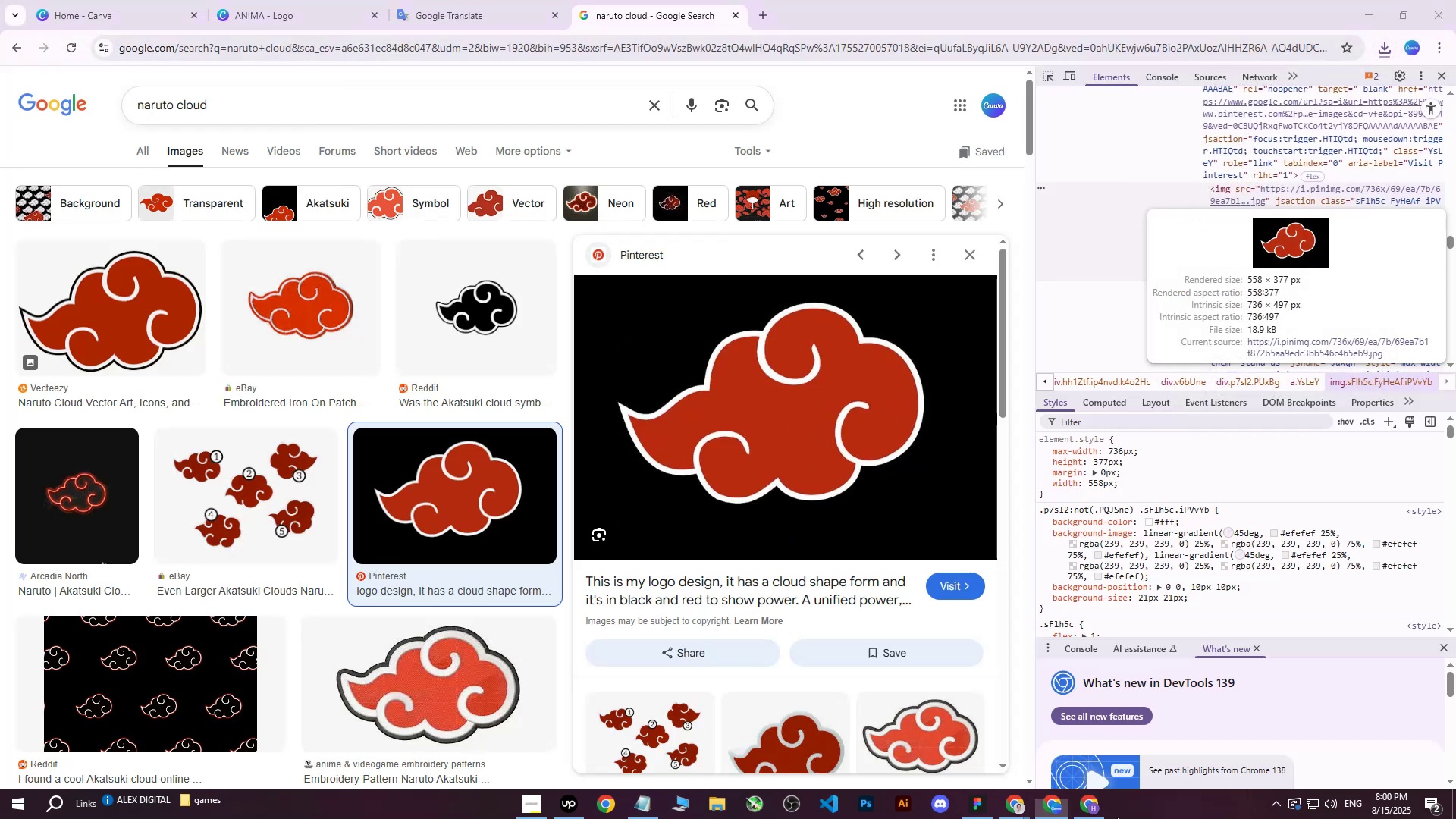 
double_click([1104, 817])
 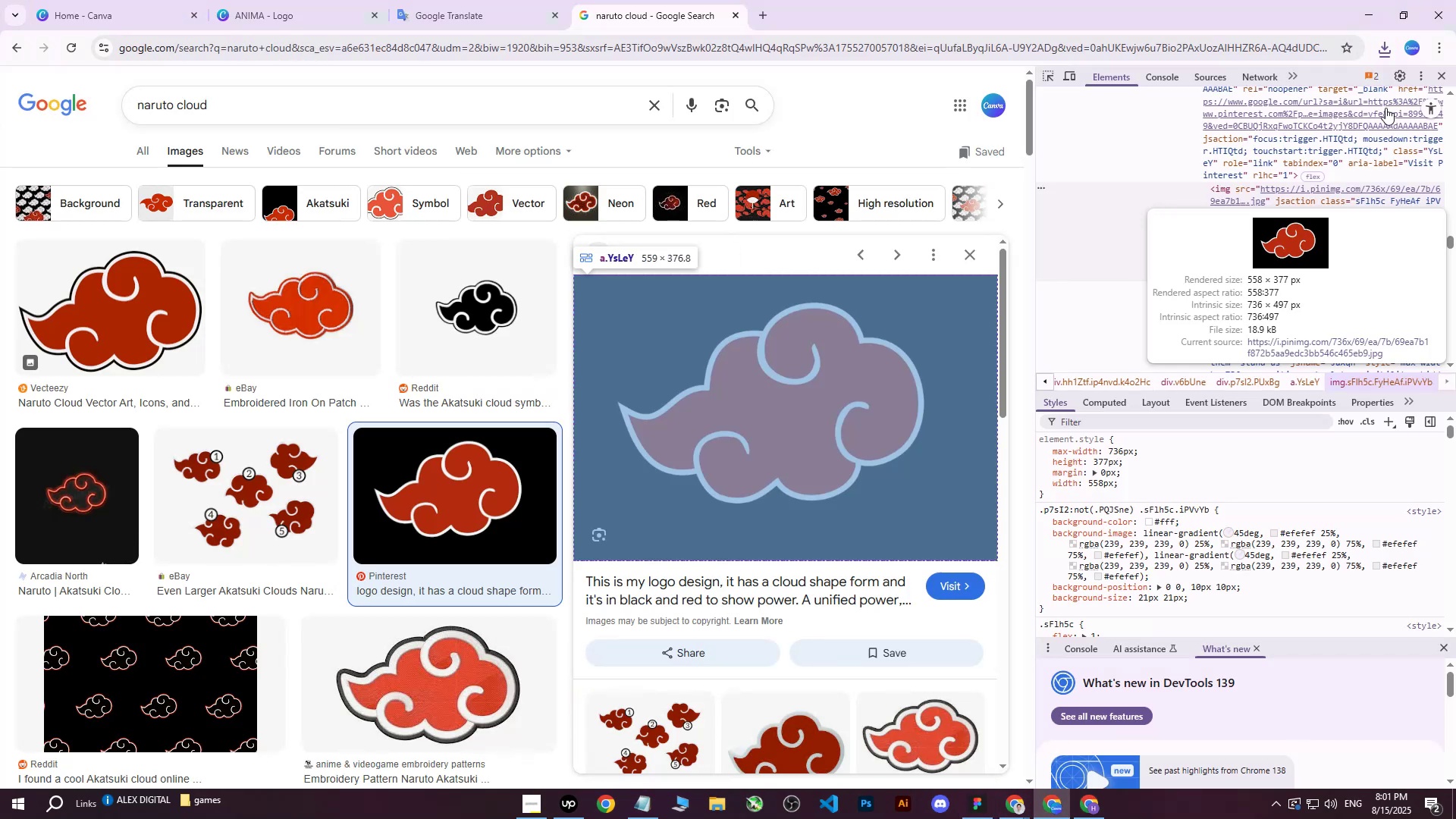 
left_click([1440, 74])
 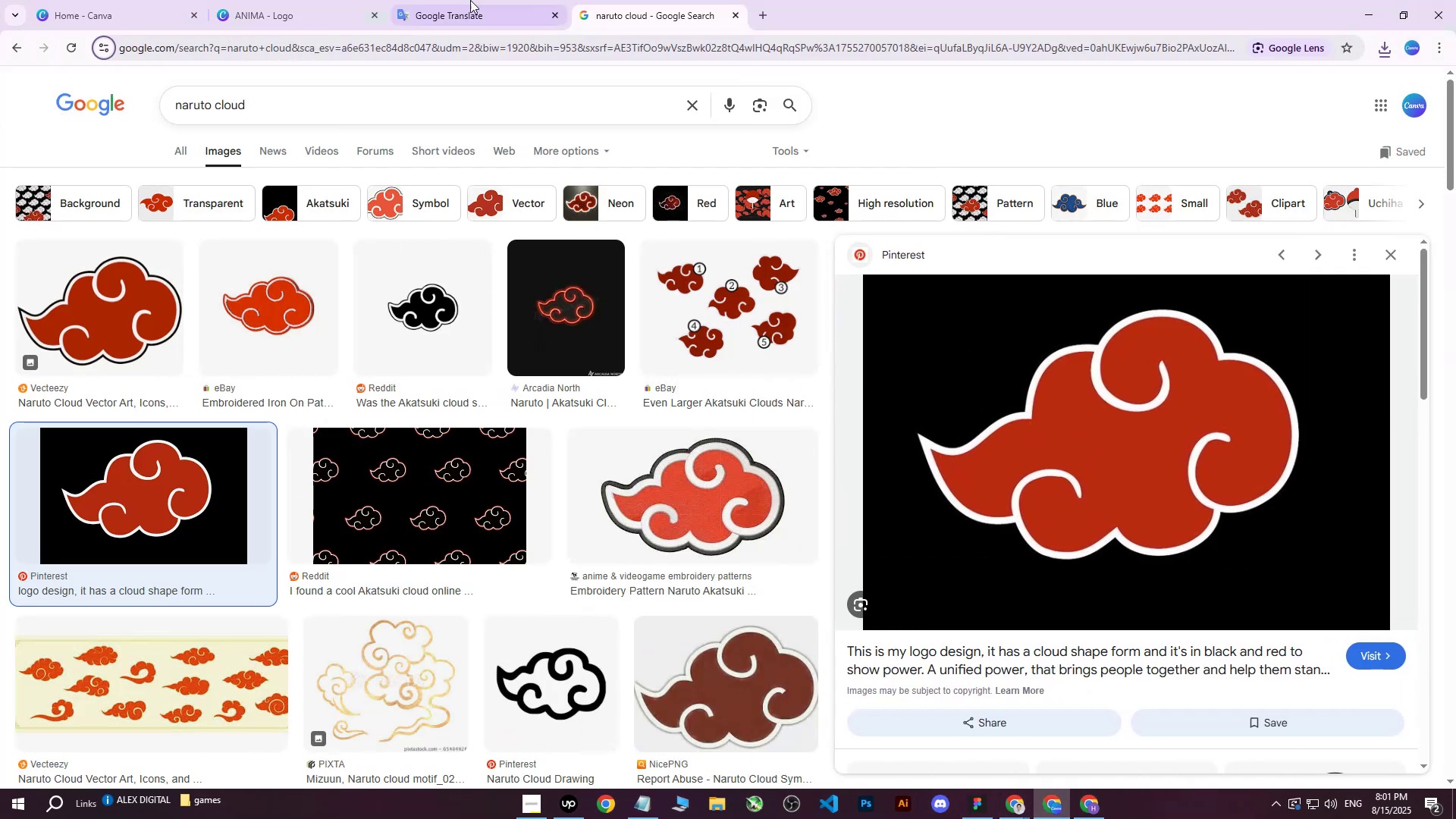 
double_click([453, 0])
 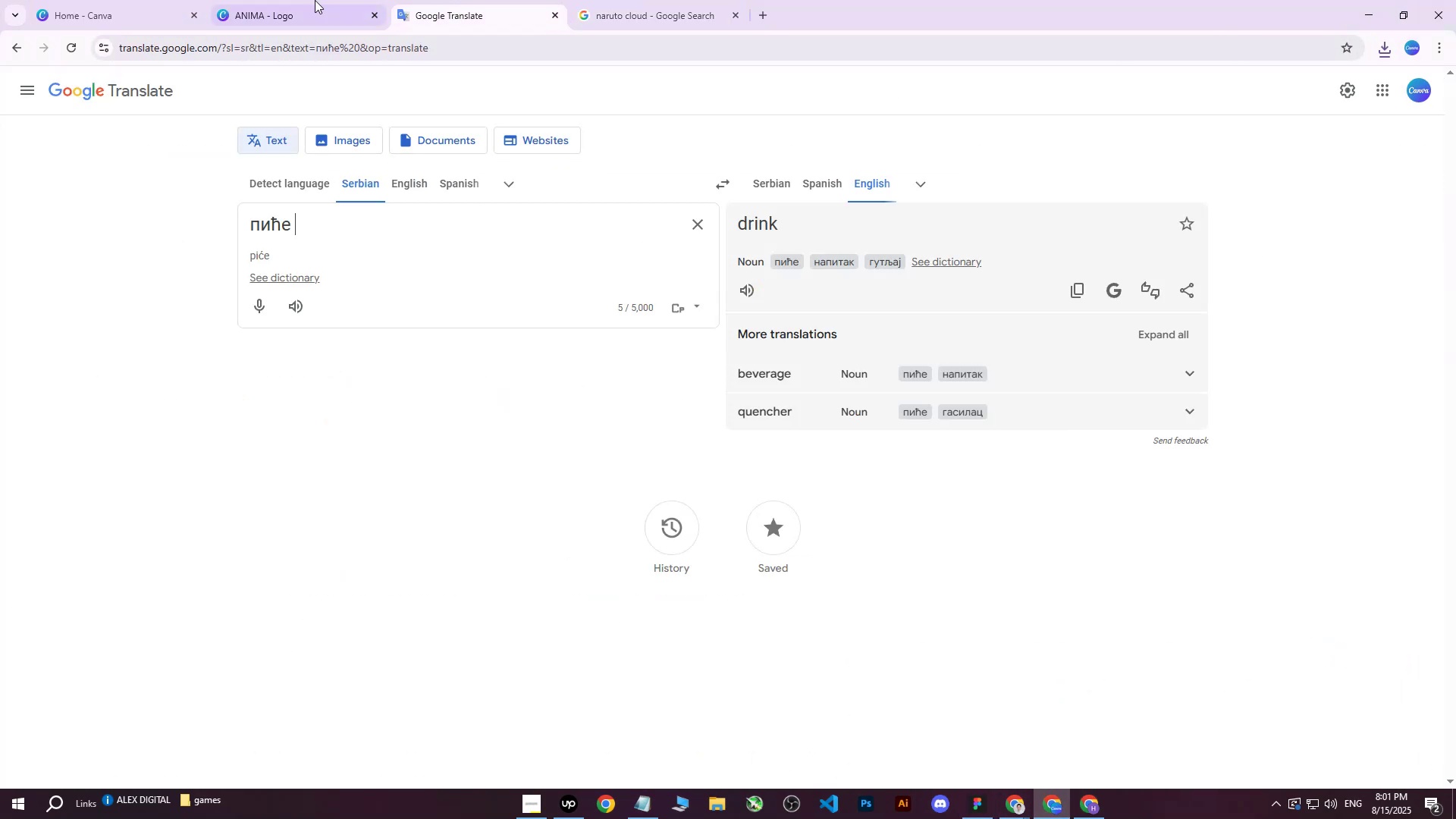 
triple_click([307, 0])
 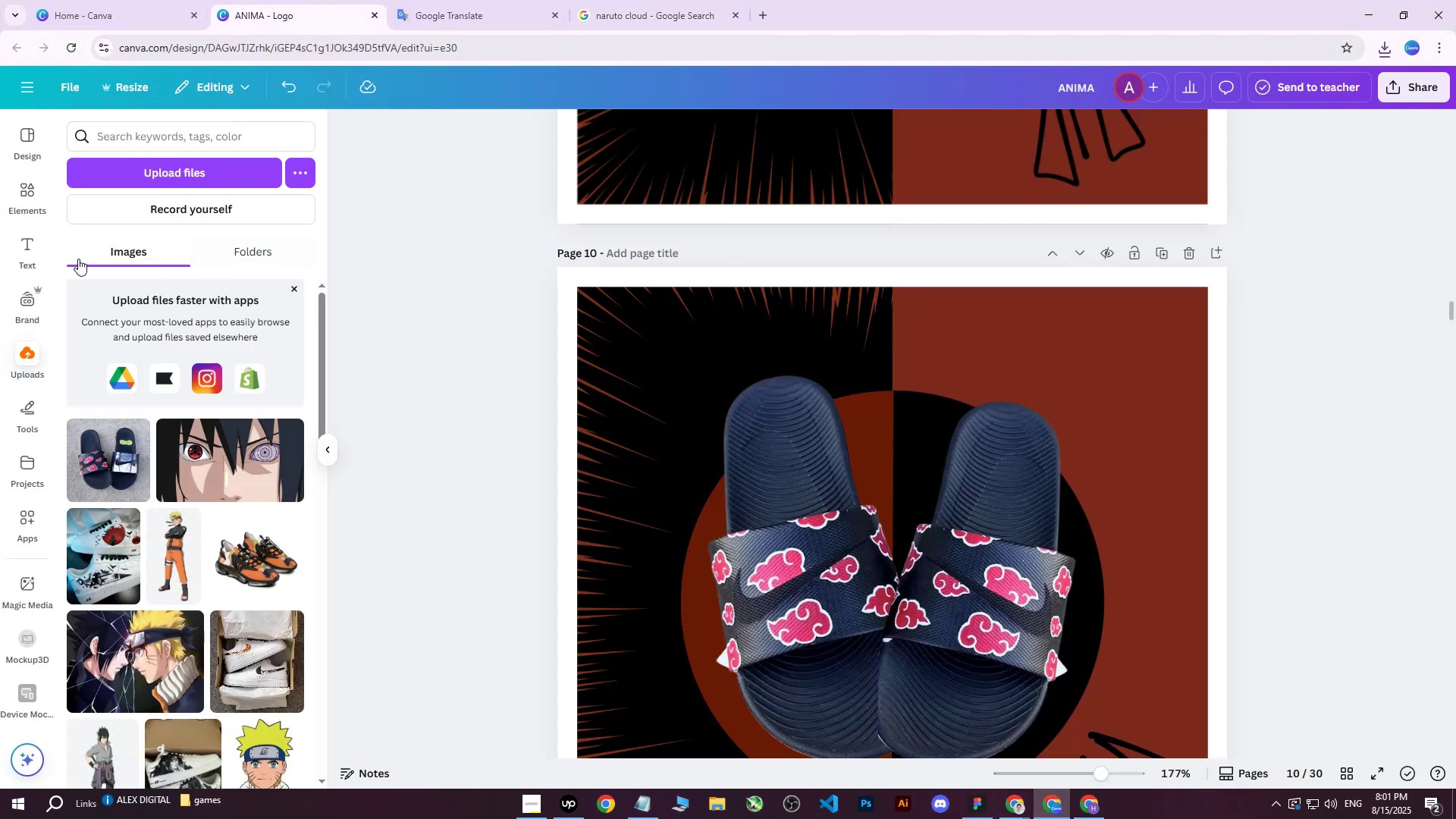 
left_click([152, 169])
 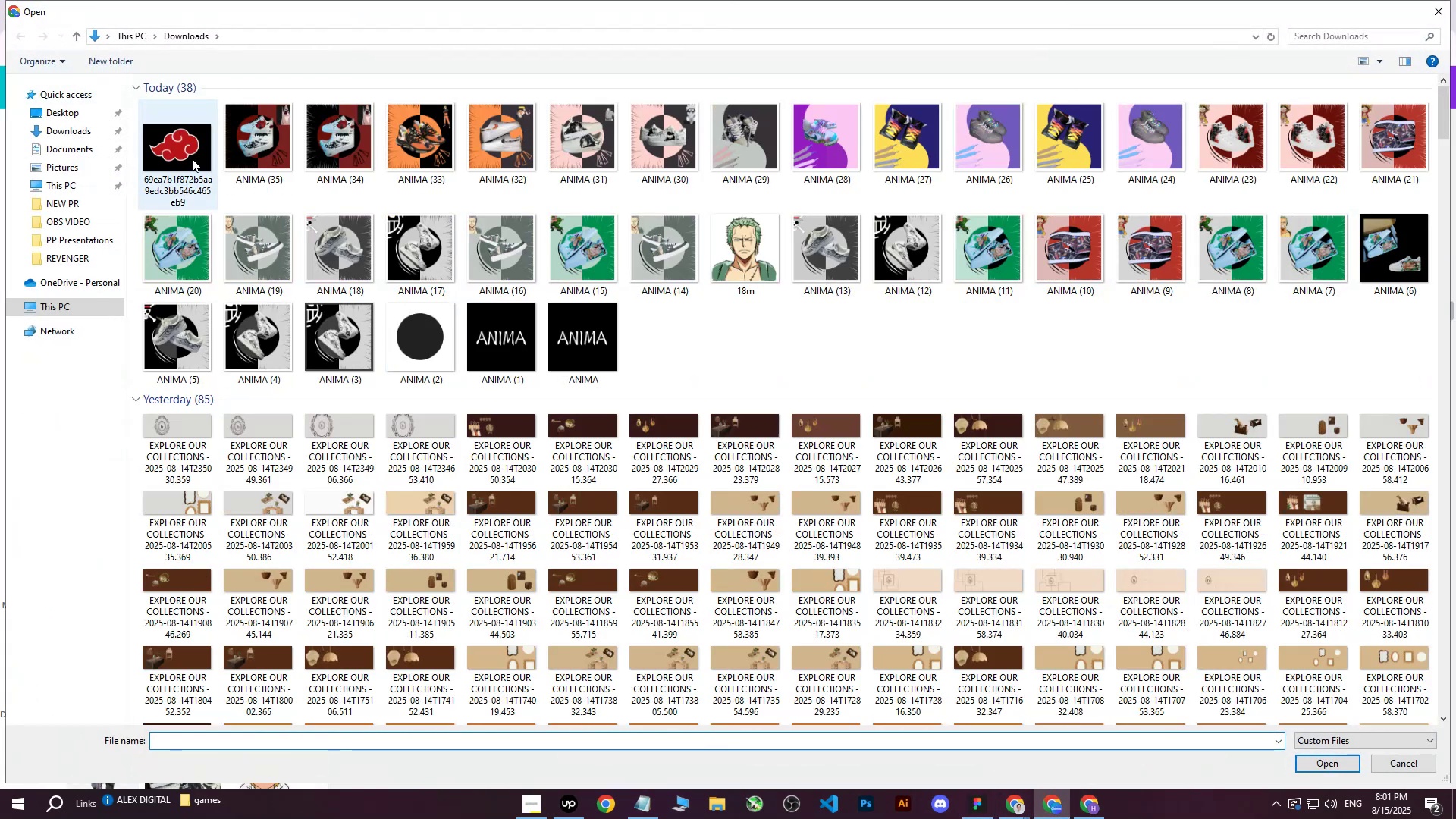 
left_click([173, 153])
 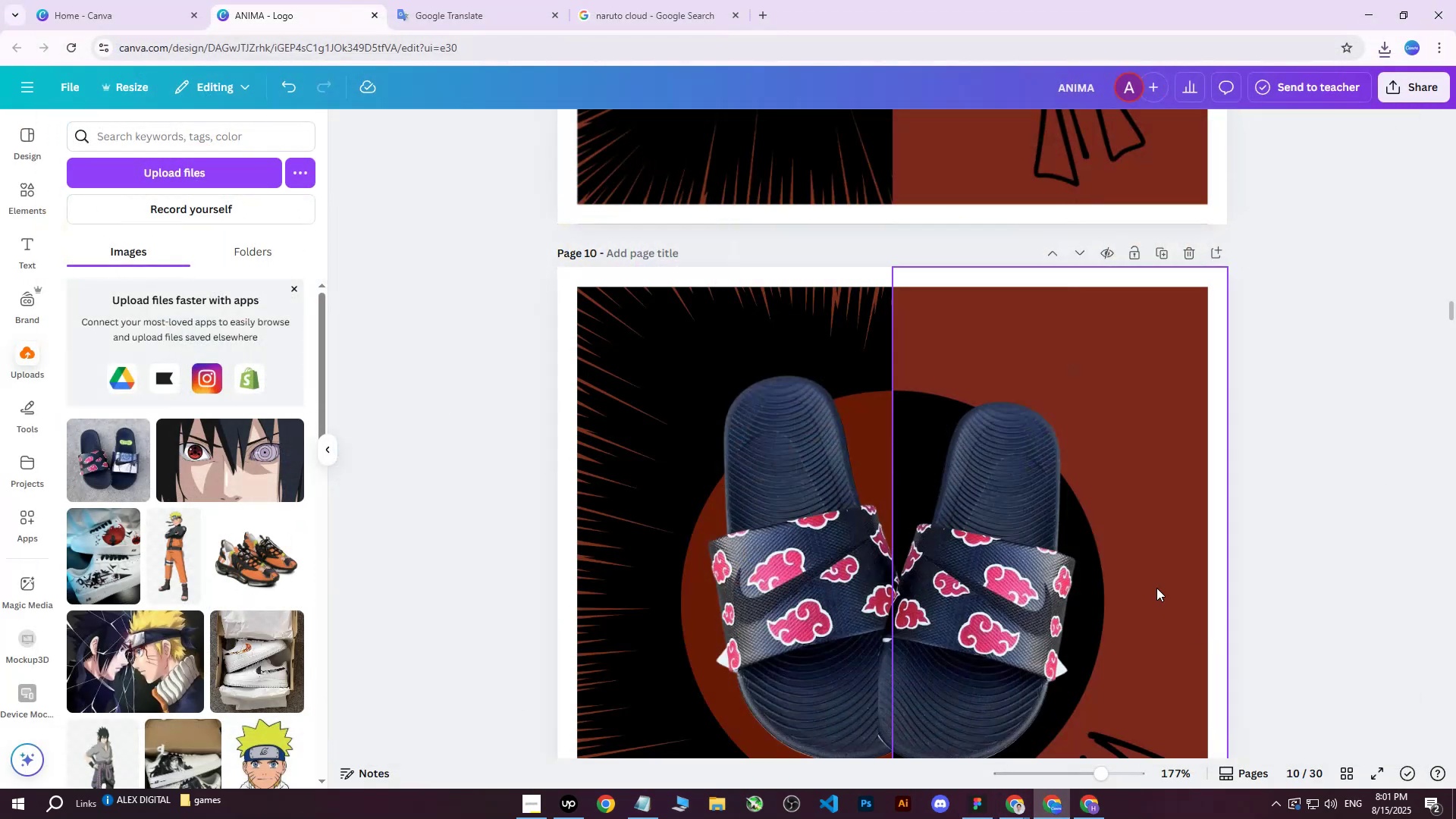 
scroll: coordinate [1084, 495], scroll_direction: down, amount: 1.0
 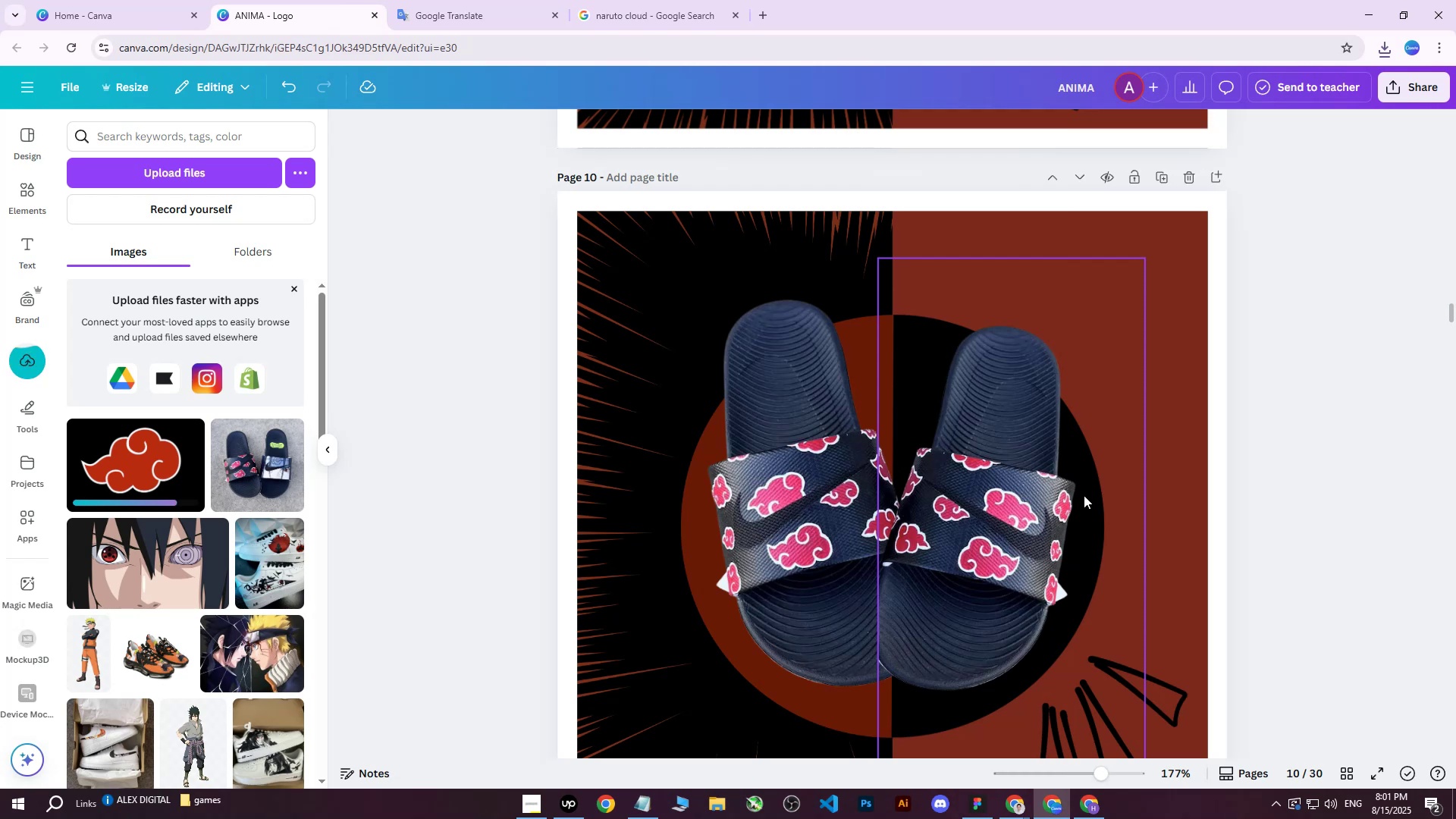 
scroll: coordinate [1079, 490], scroll_direction: up, amount: 10.0
 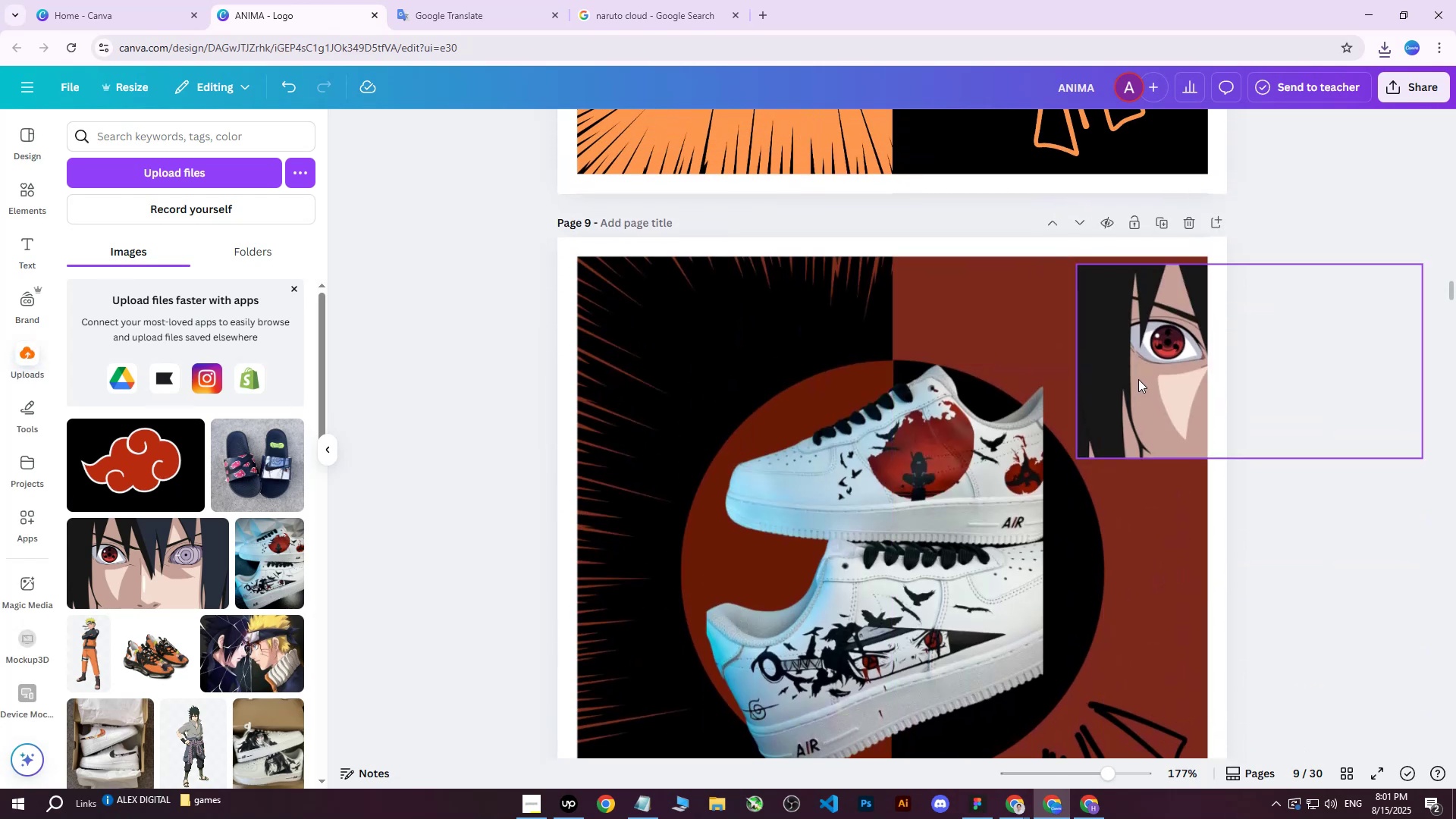 
scroll: coordinate [1133, 392], scroll_direction: down, amount: 10.0
 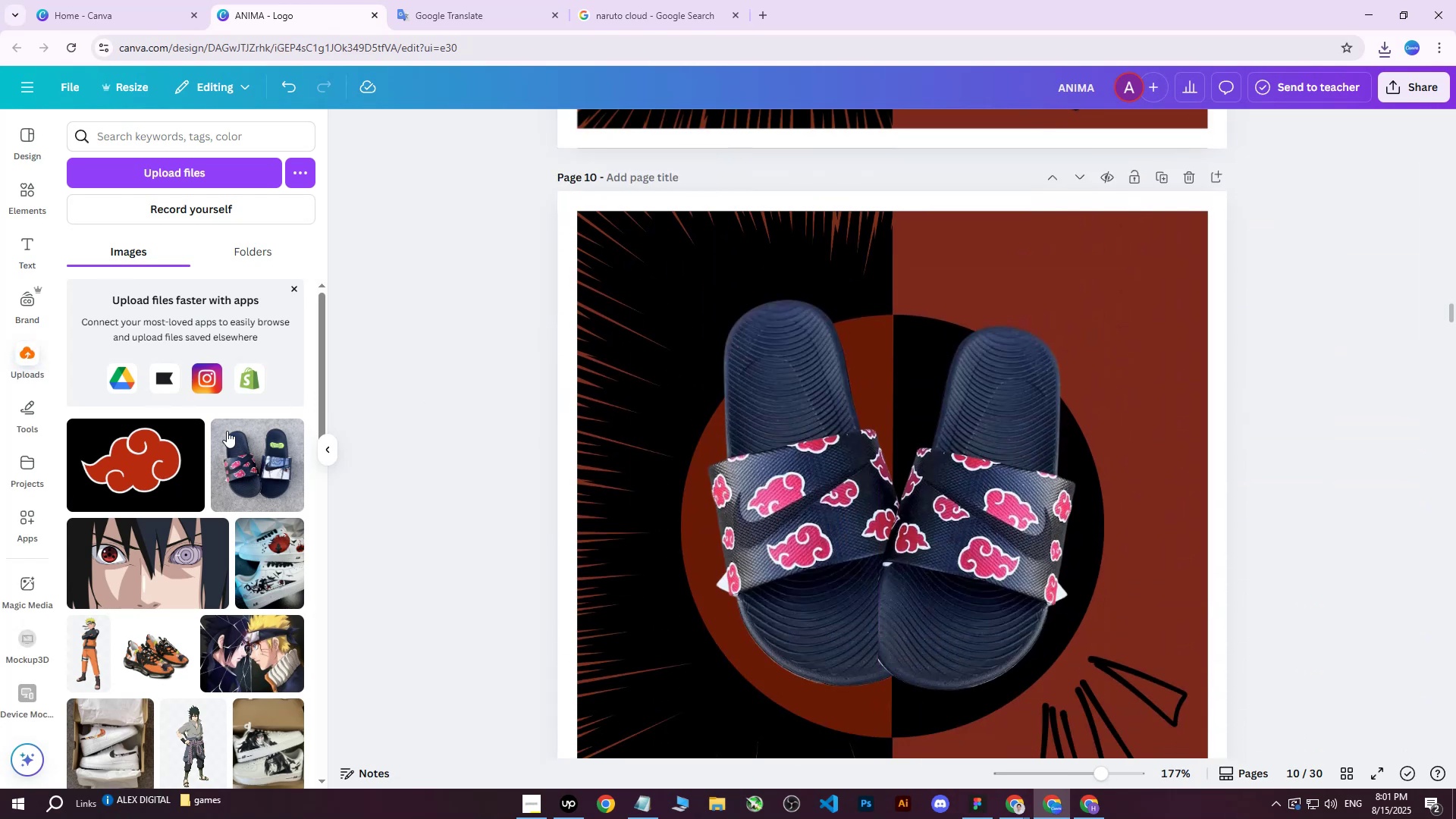 
left_click([139, 488])
 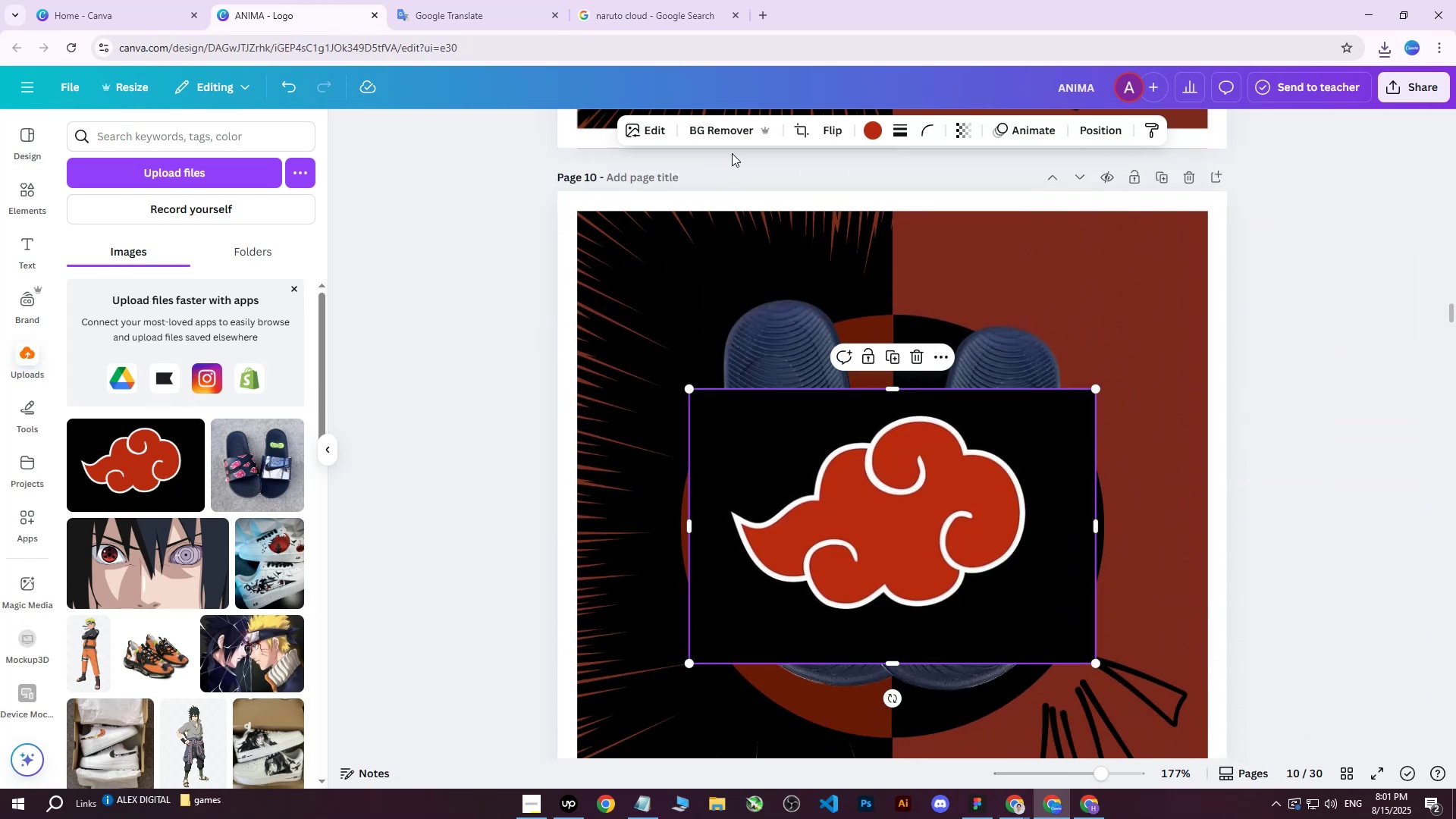 
left_click([720, 128])
 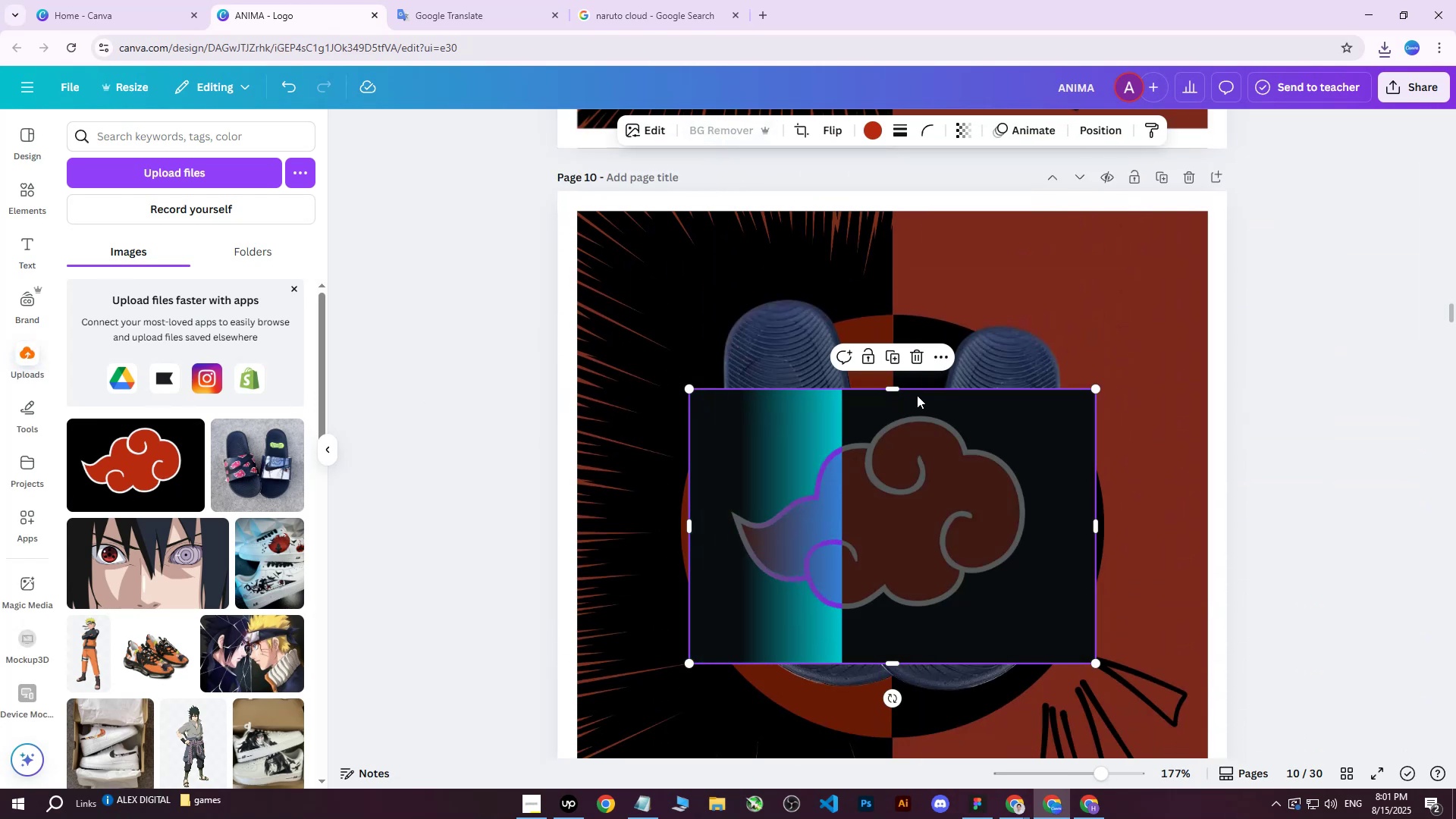 
left_click_drag(start_coordinate=[932, 489], to_coordinate=[1046, 328])
 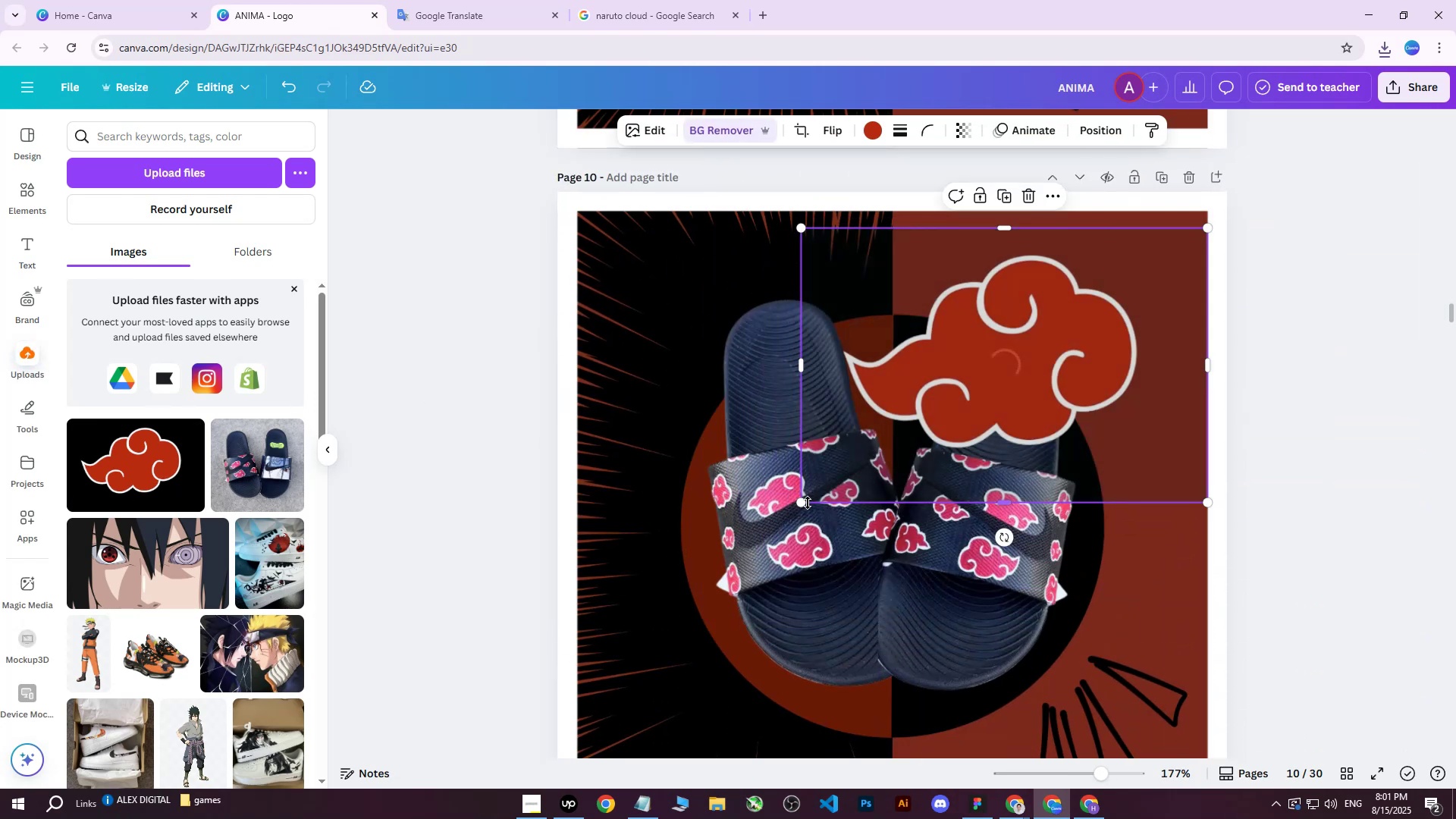 
left_click_drag(start_coordinate=[800, 504], to_coordinate=[978, 370])
 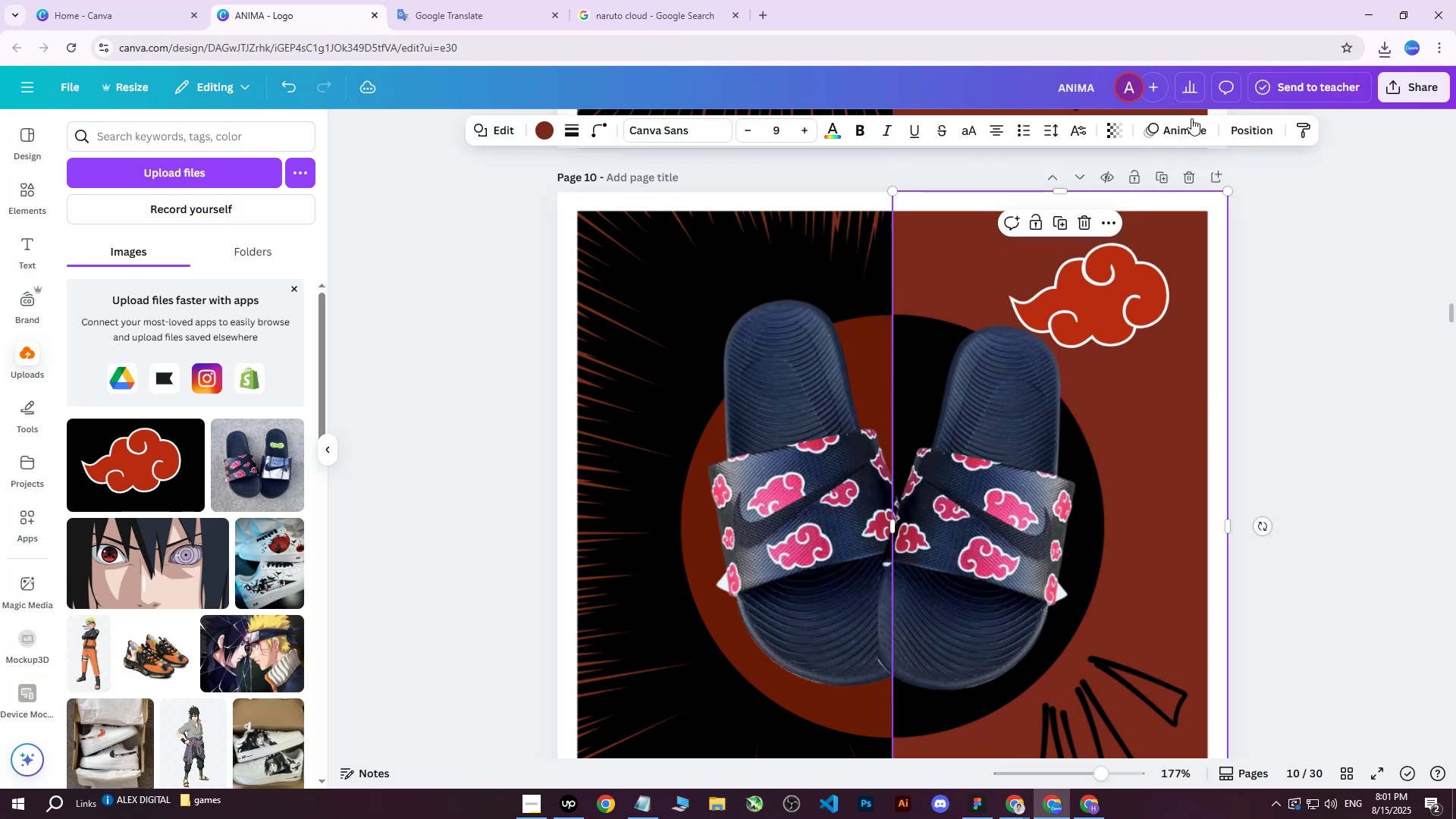 
left_click([1250, 129])
 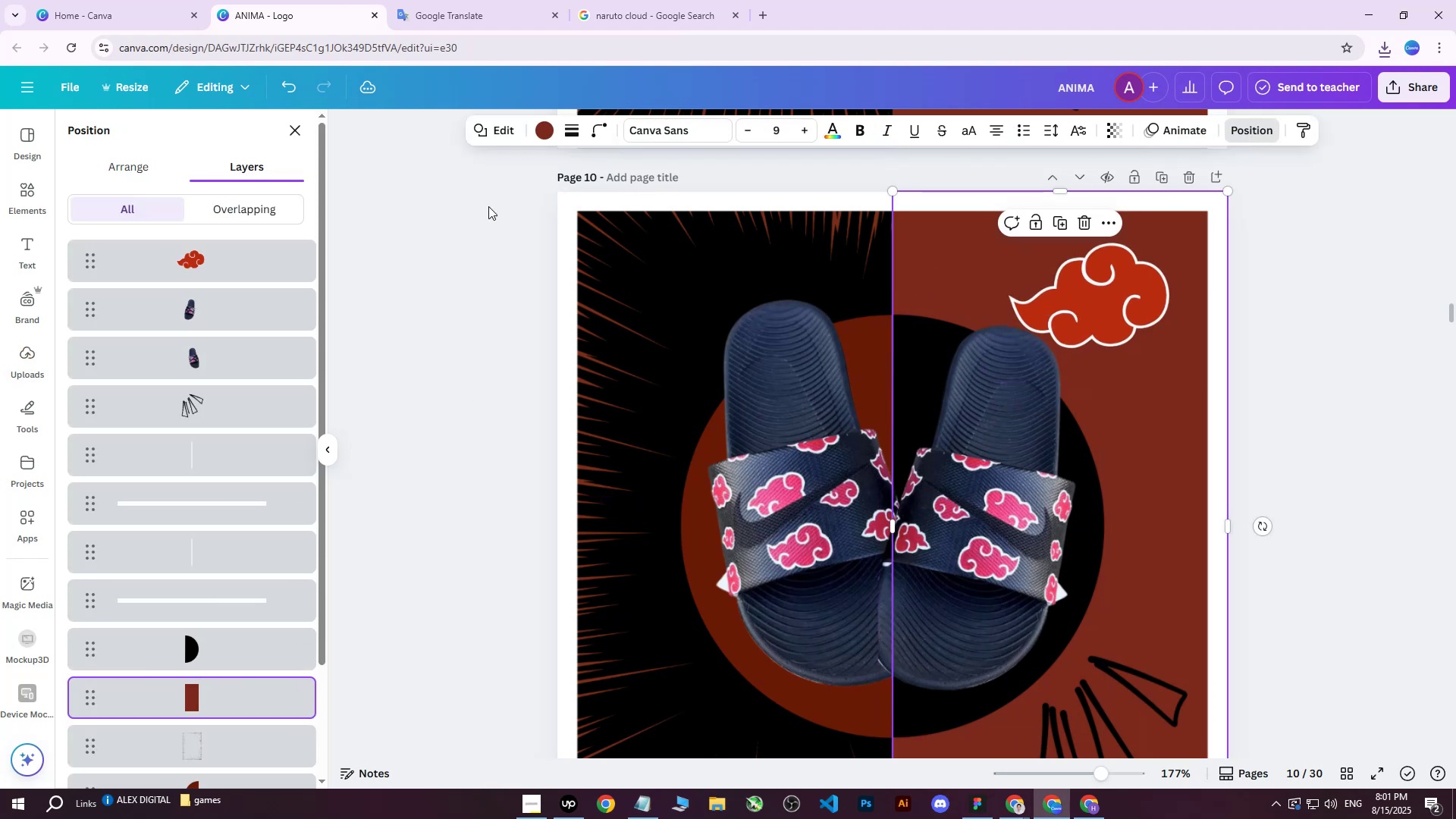 
left_click([547, 138])
 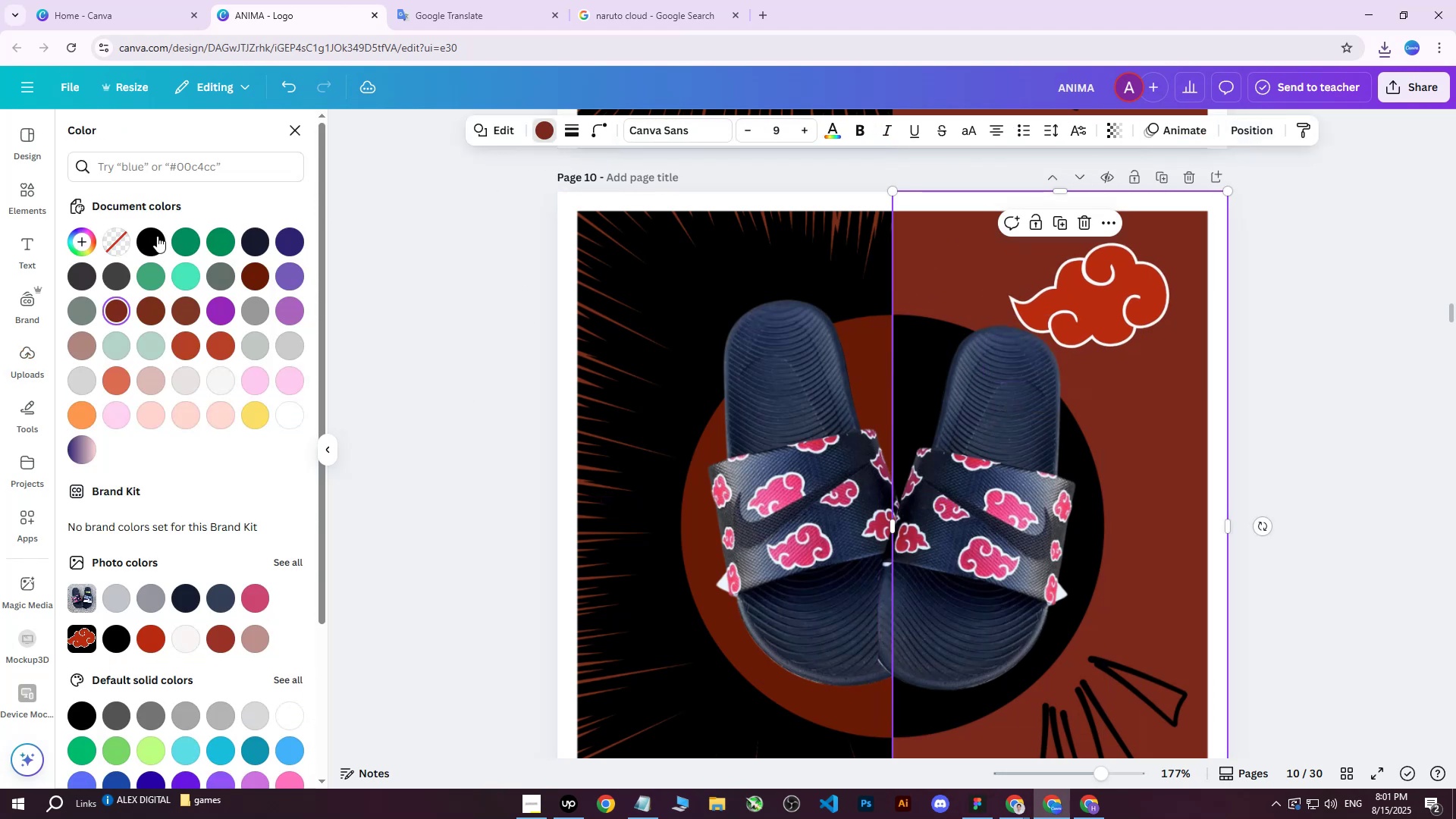 
left_click([157, 236])
 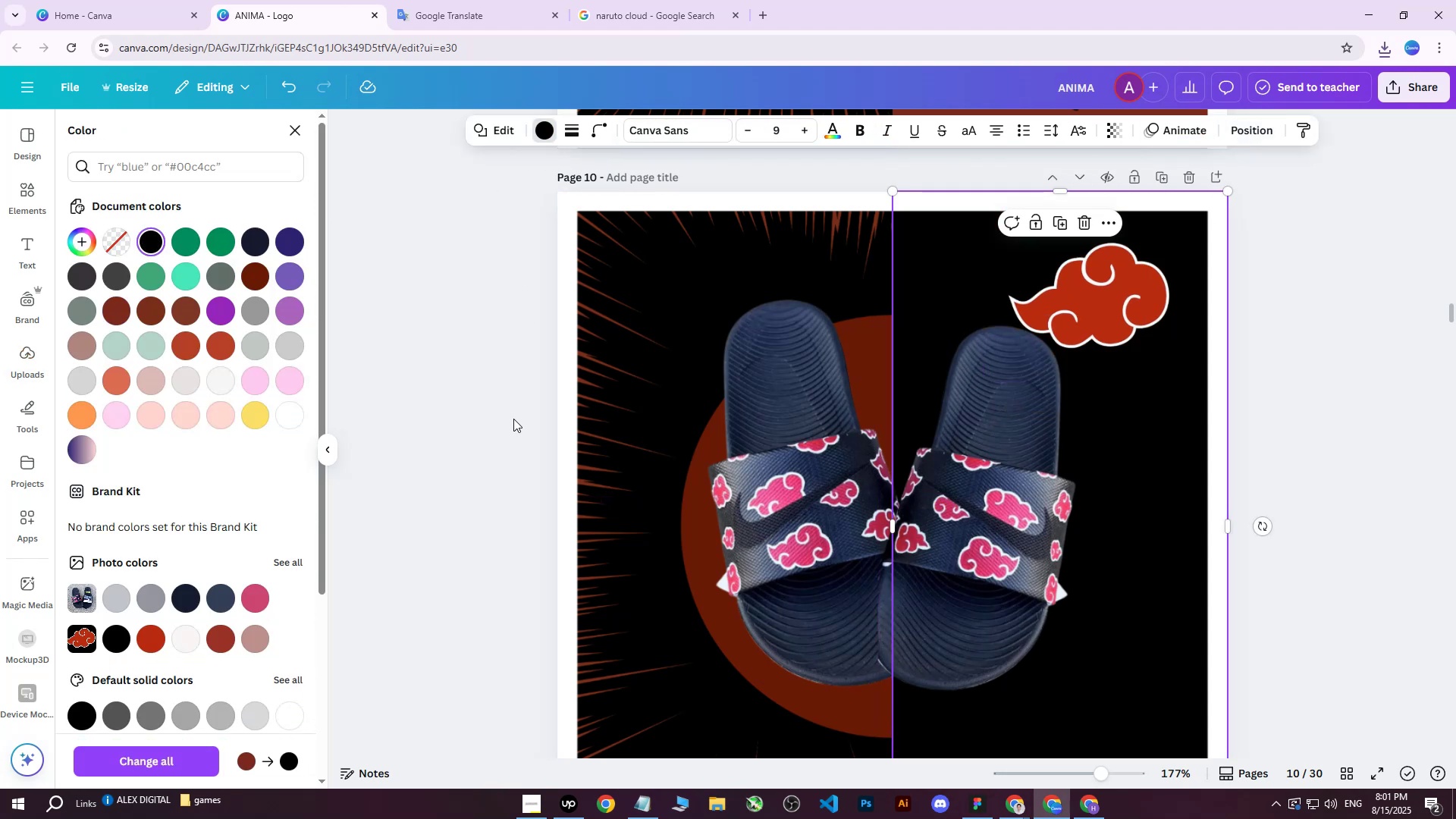 
left_click([513, 419])
 